 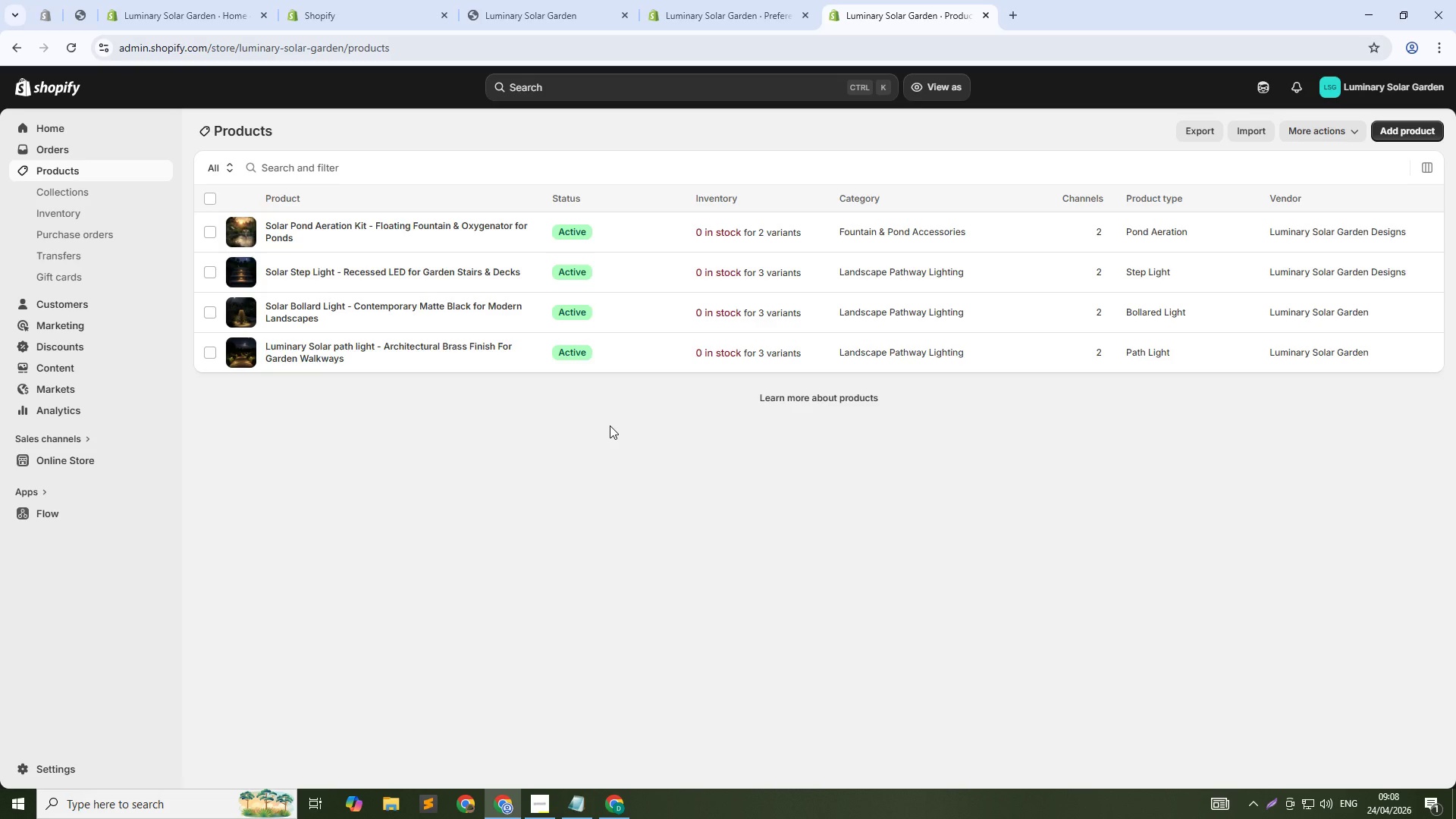 
left_click([1404, 135])
 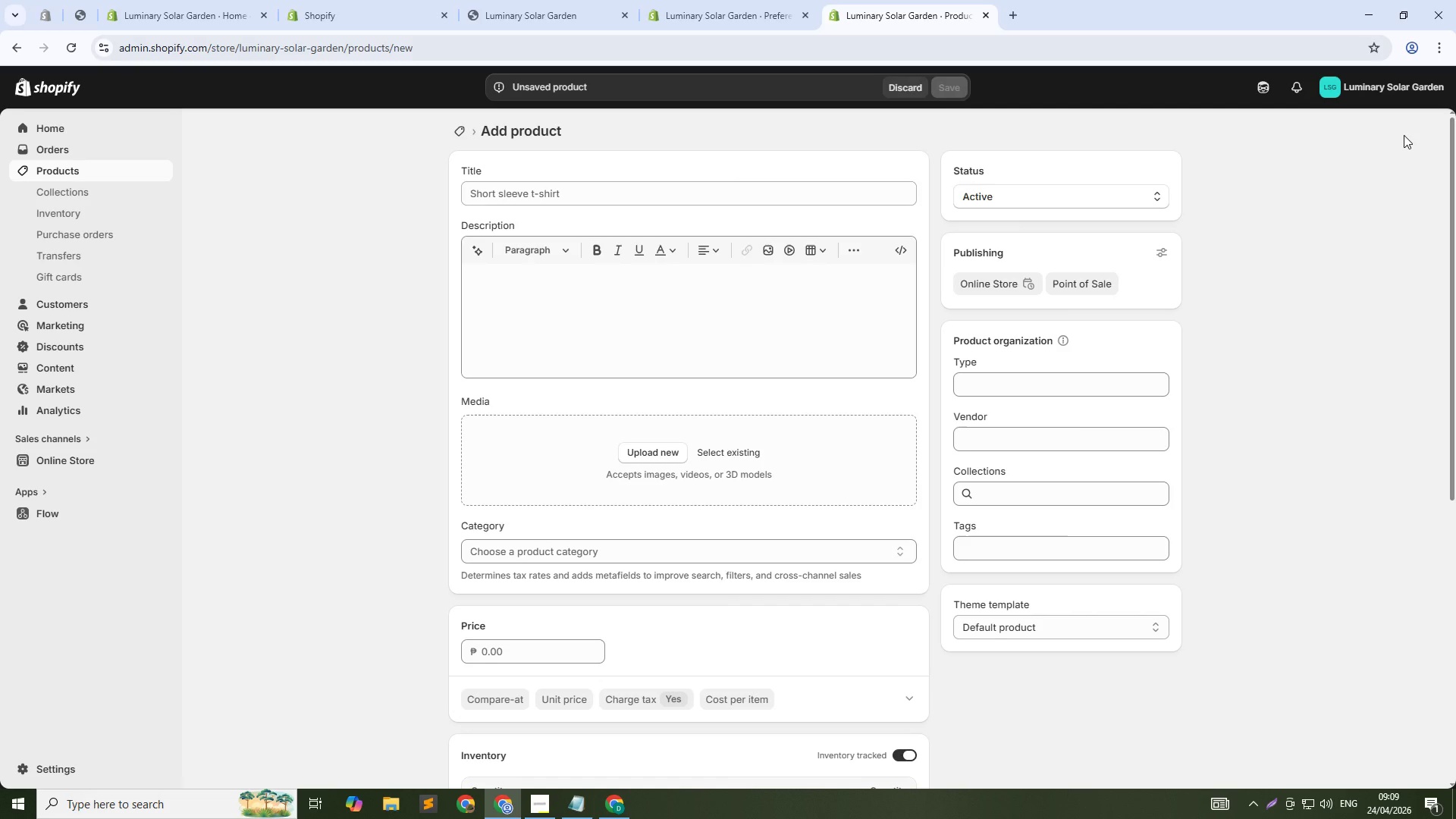 
wait(63.73)
 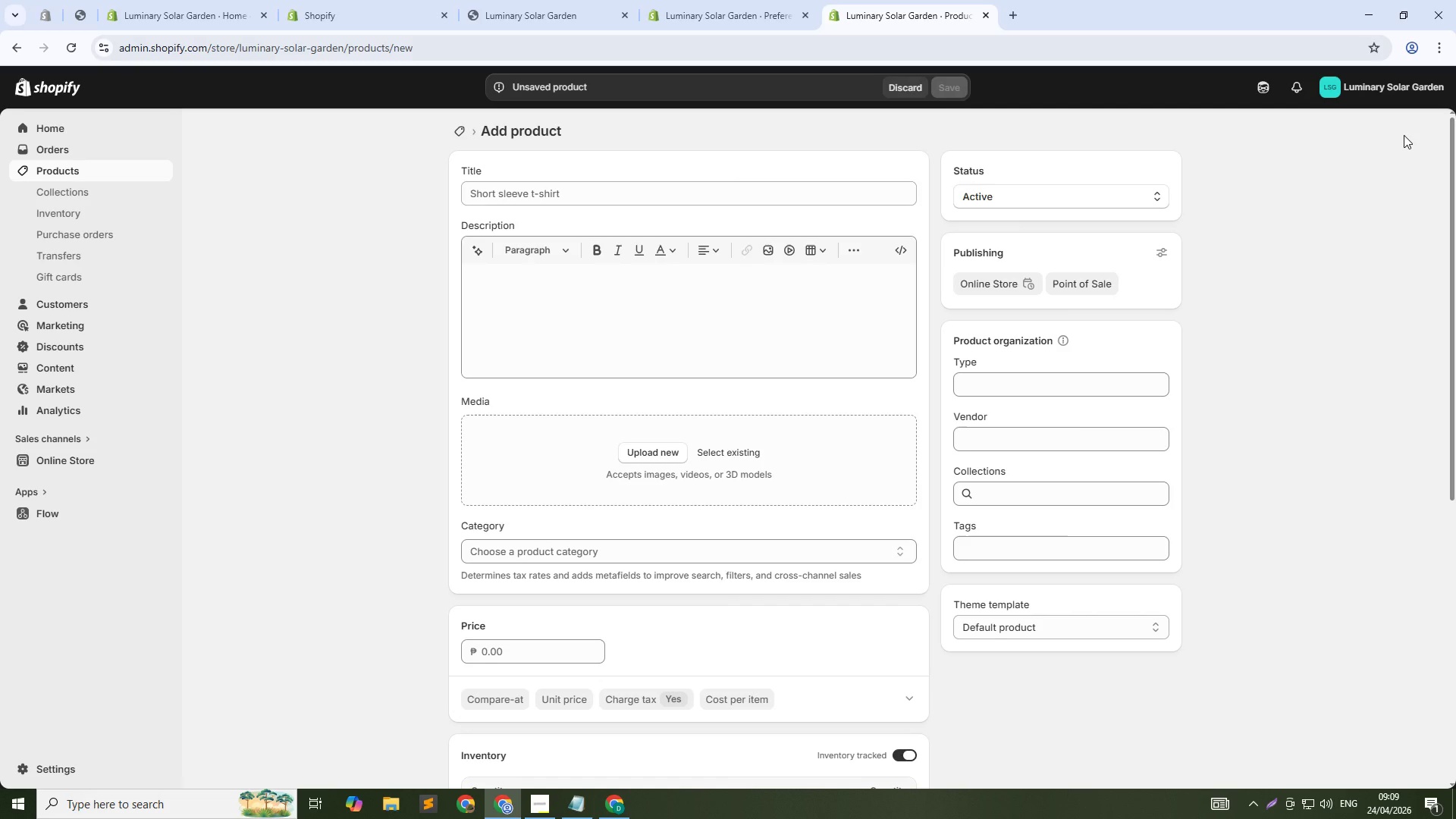 
left_click([804, 193])
 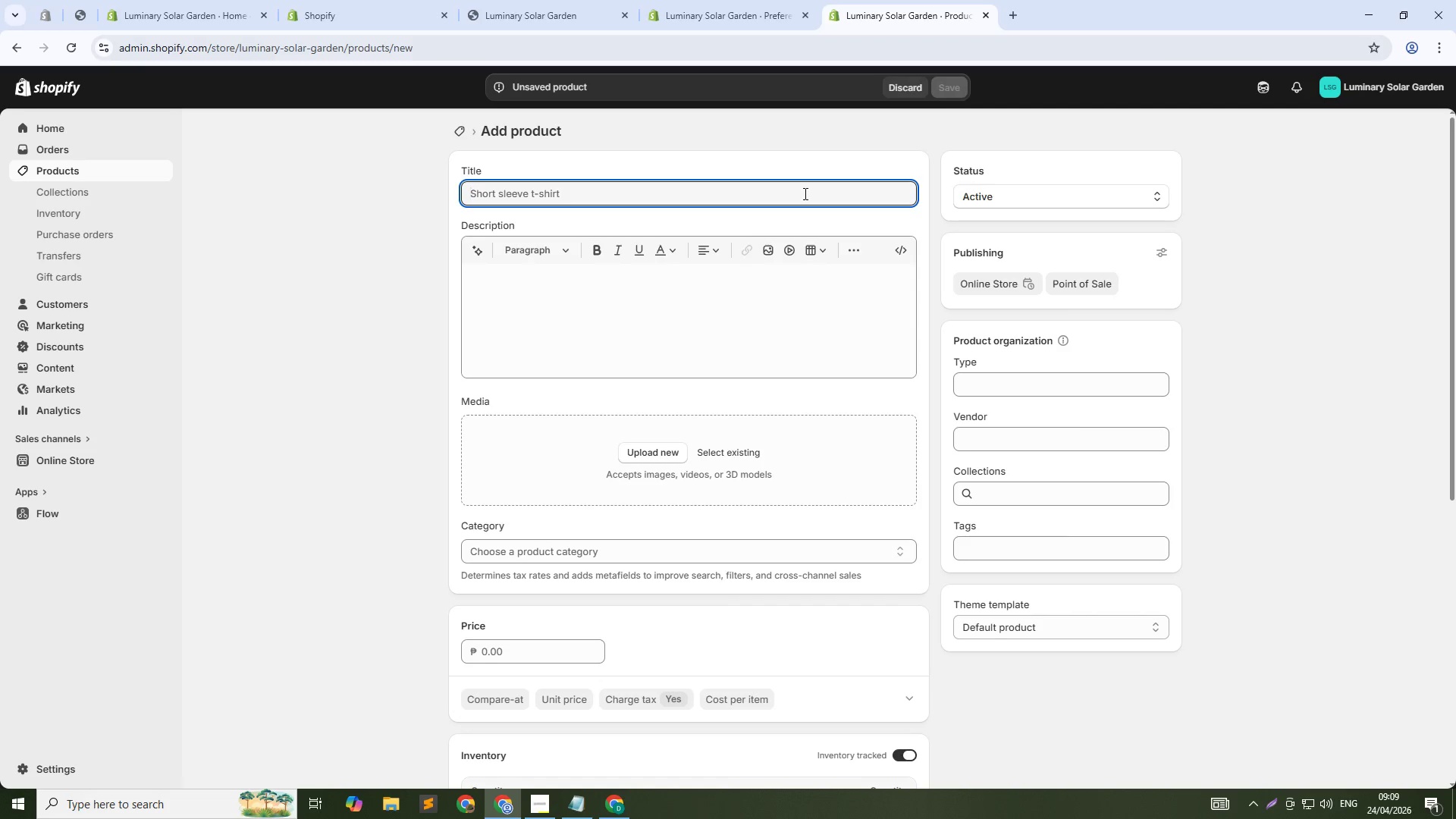 
type(Solar Motion Sensro Security Light - 800 Lumens LED Floodlight)
 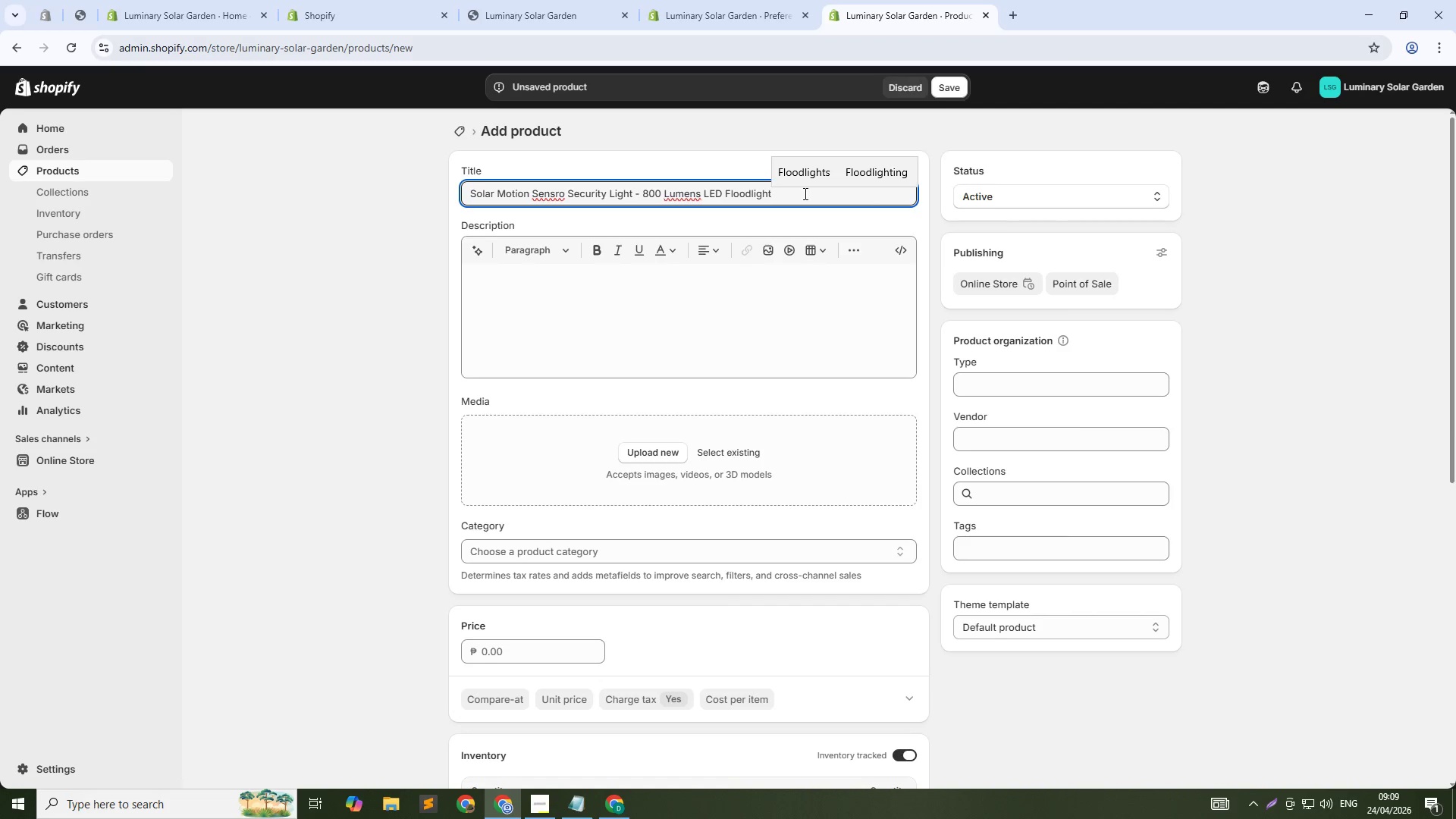 
wait(5.94)
 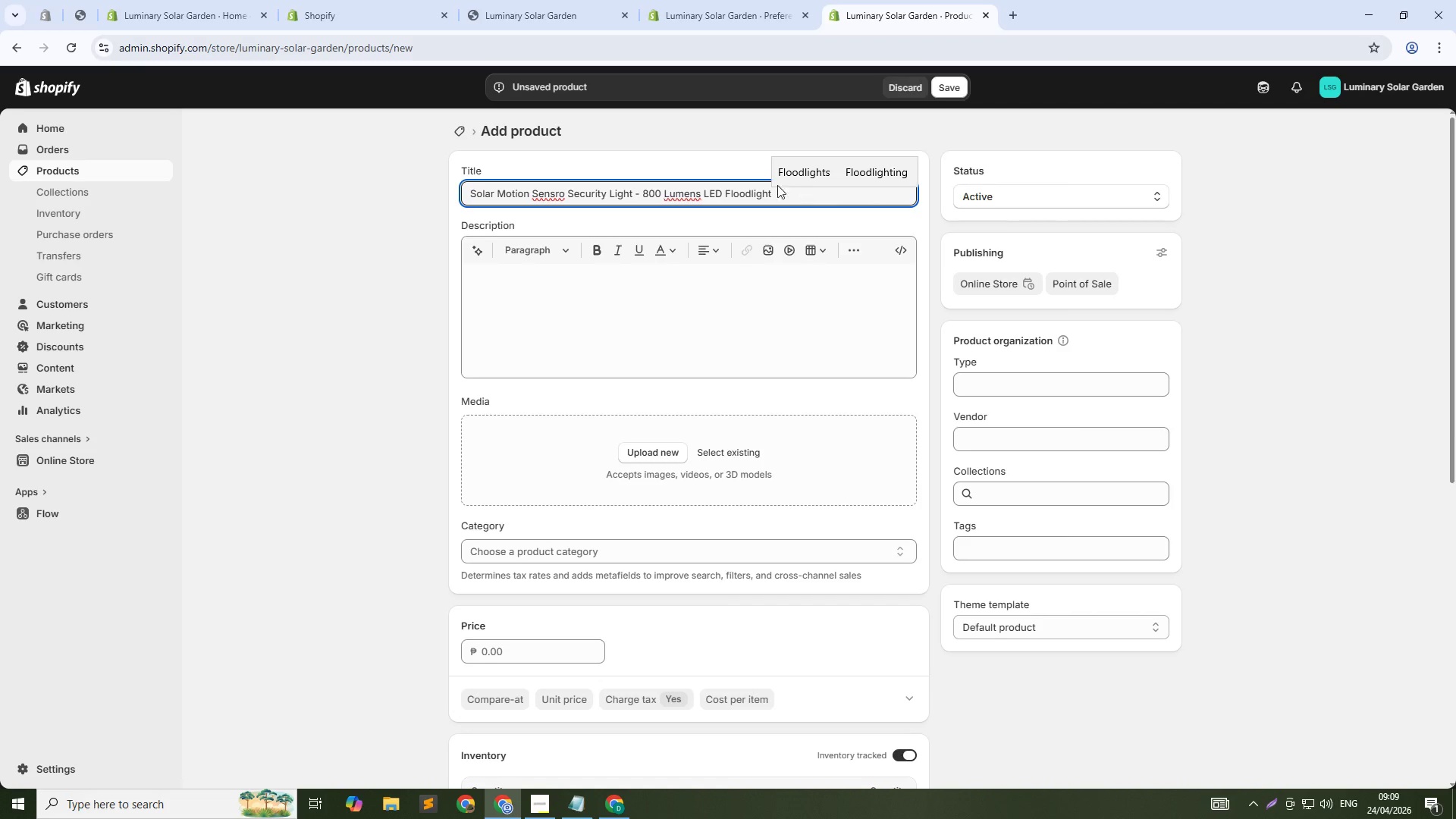 
left_click([563, 193])
 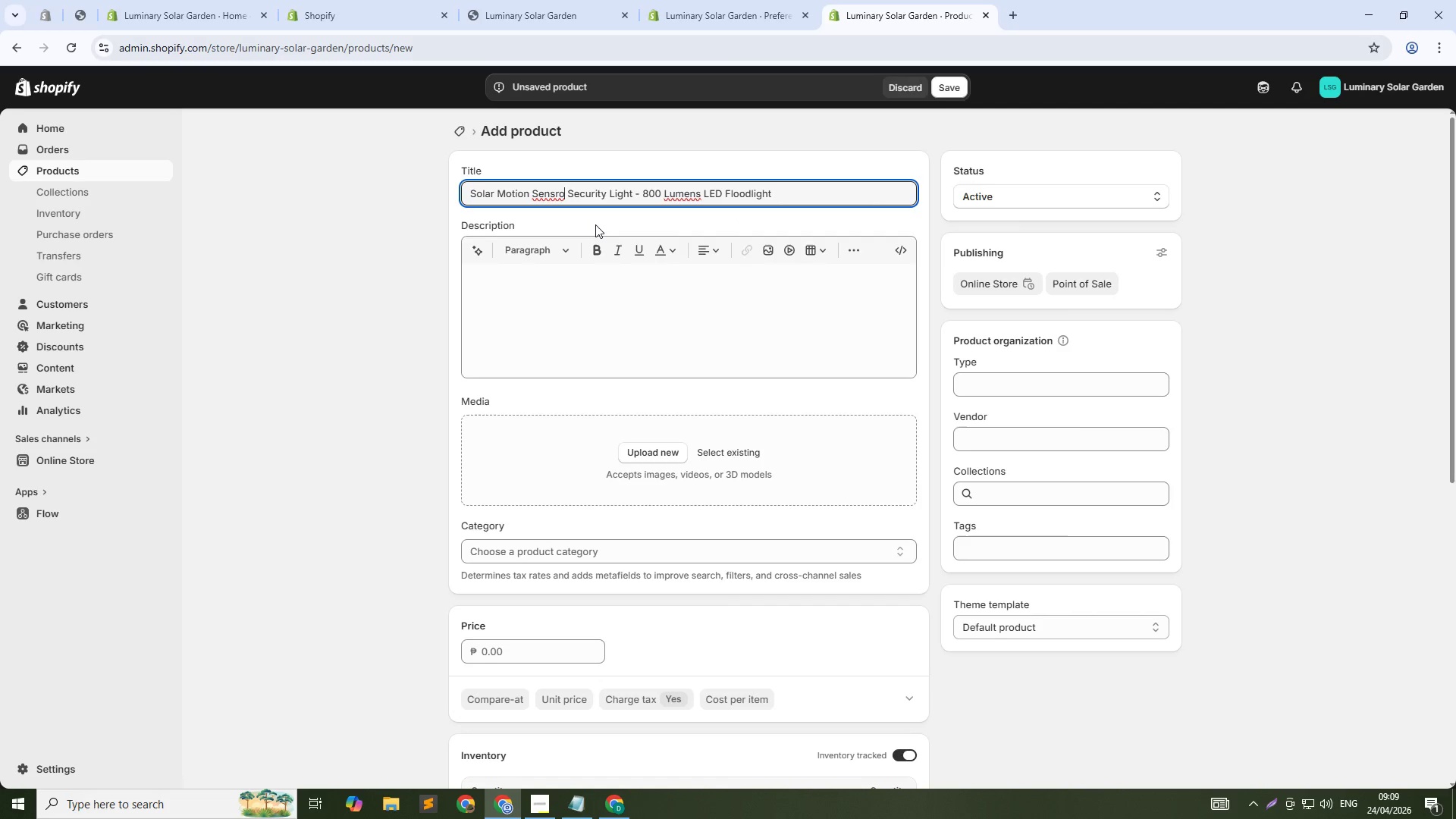 
key(Backspace)
 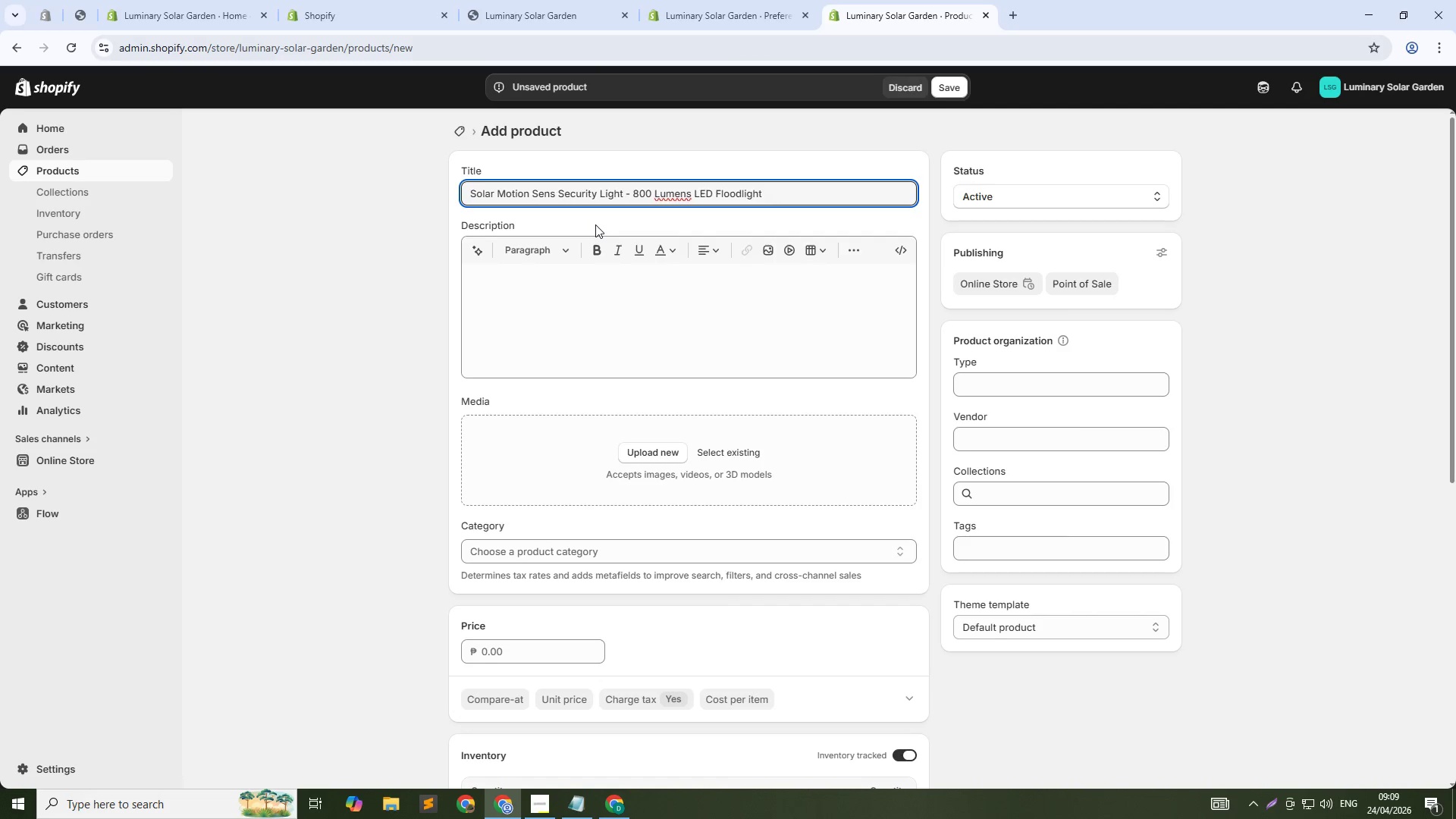 
key(Backspace)
 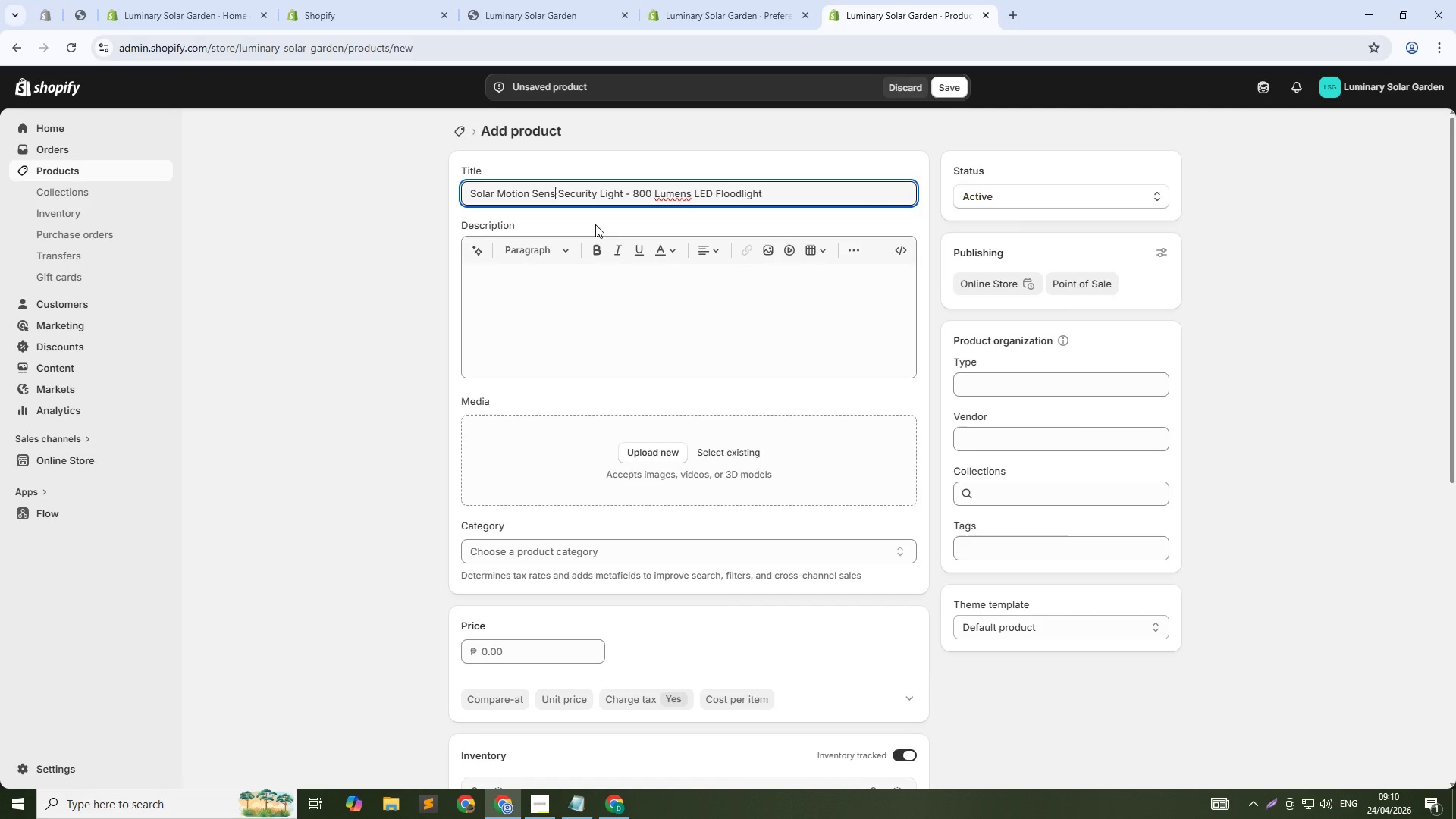 
wait(6.02)
 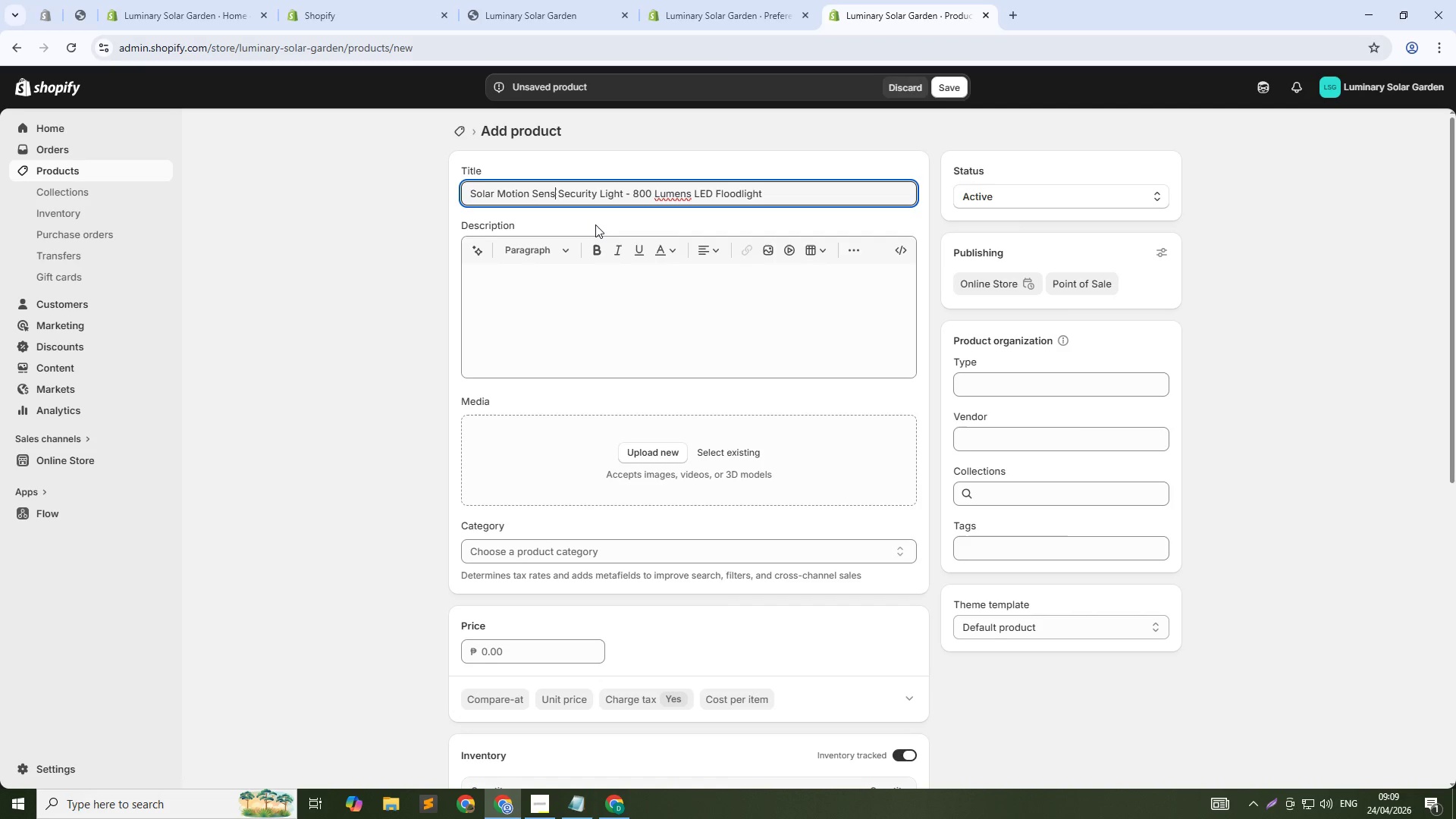 
type(or)
 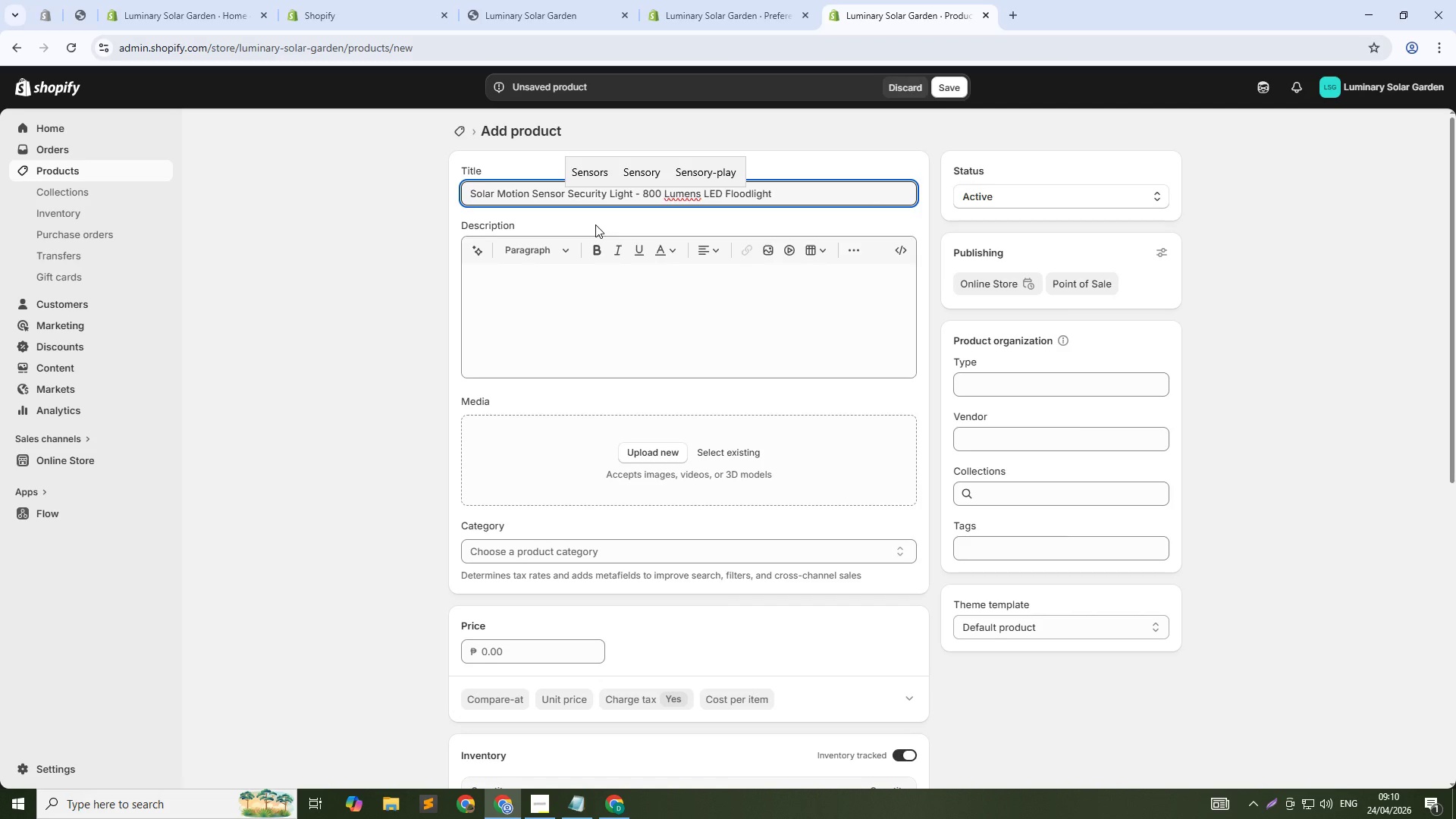 
wait(5.31)
 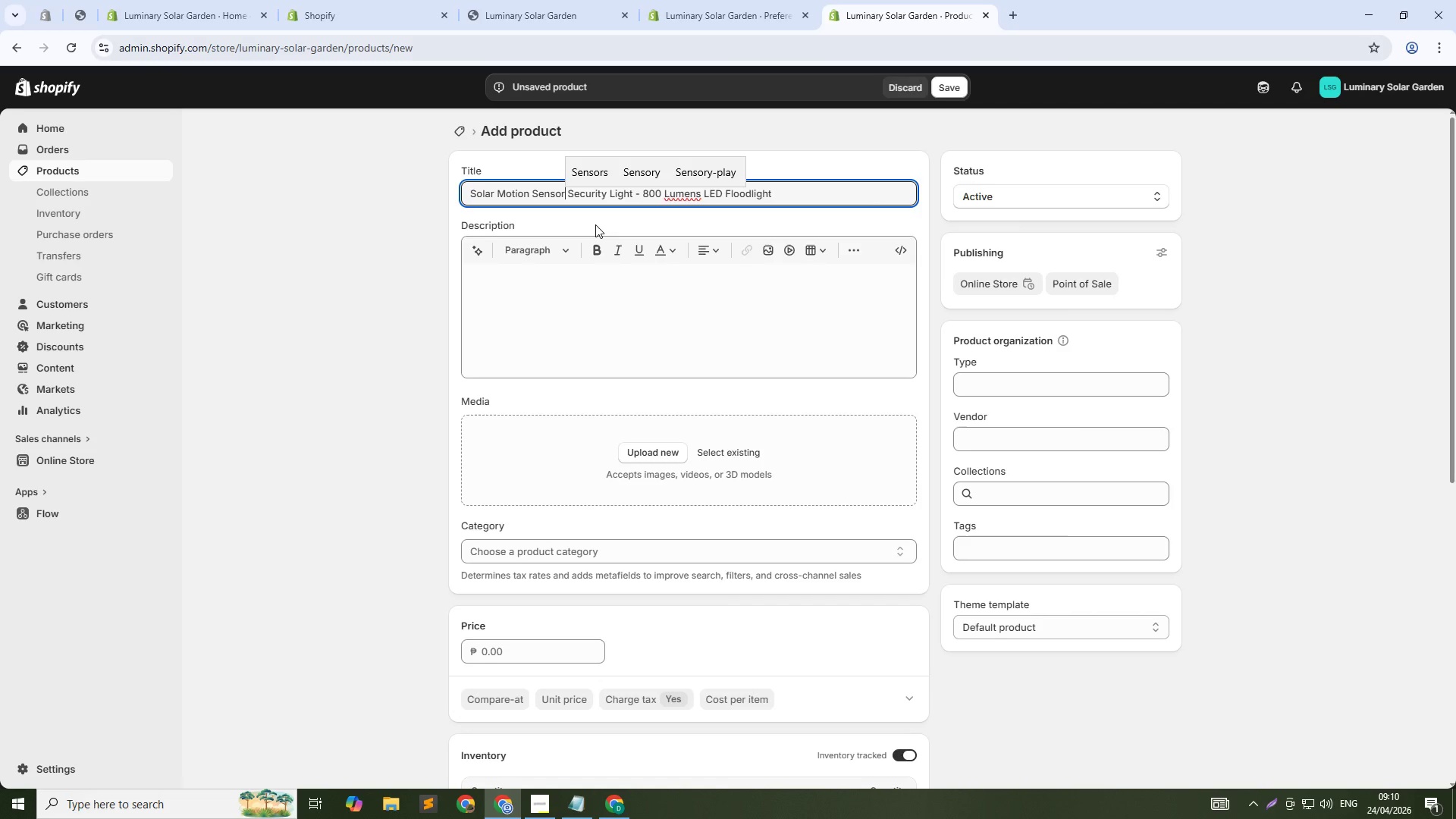 
hold_key(key=ArrowRight, duration=0.88)
 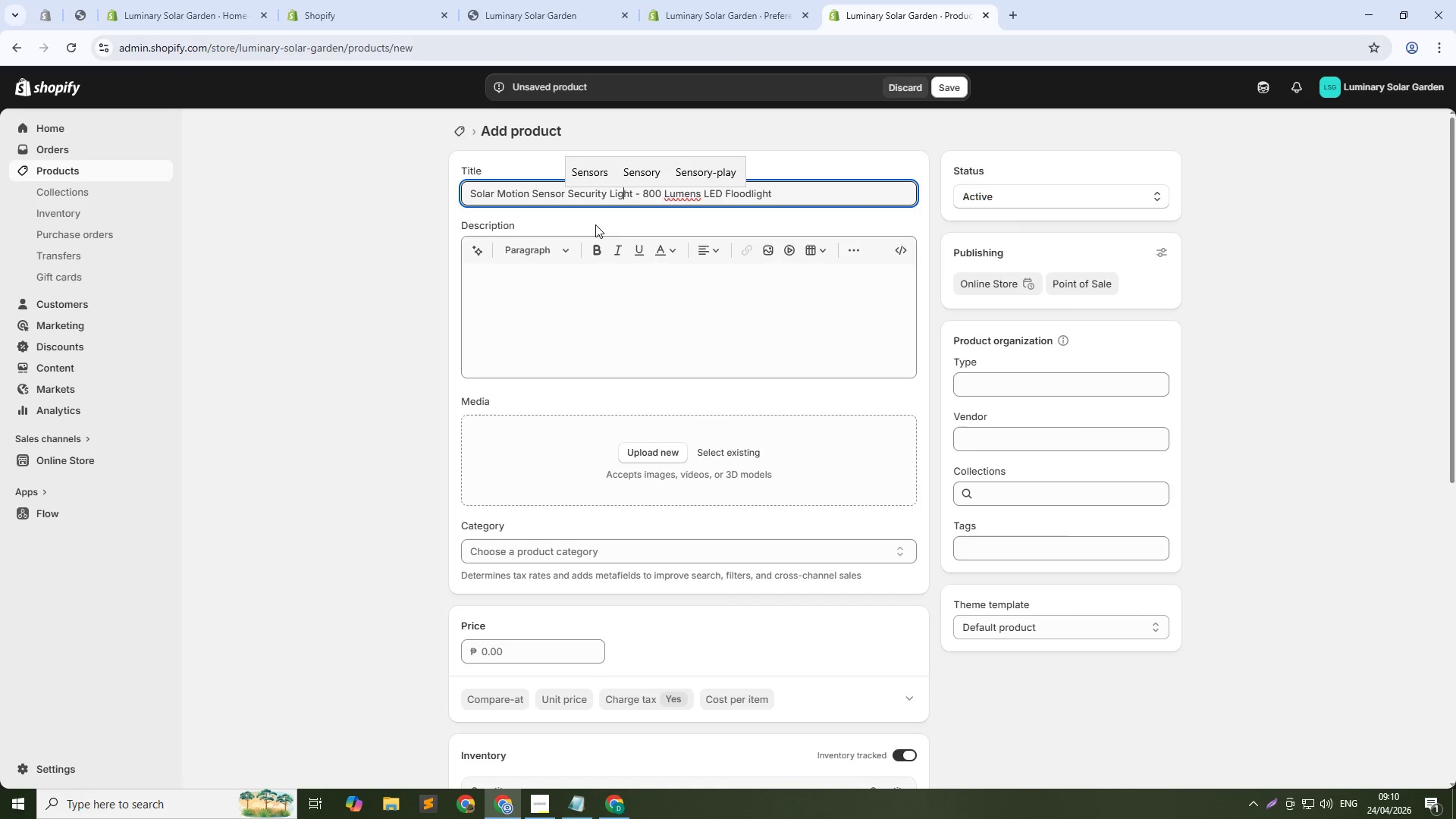 
wait(32.62)
 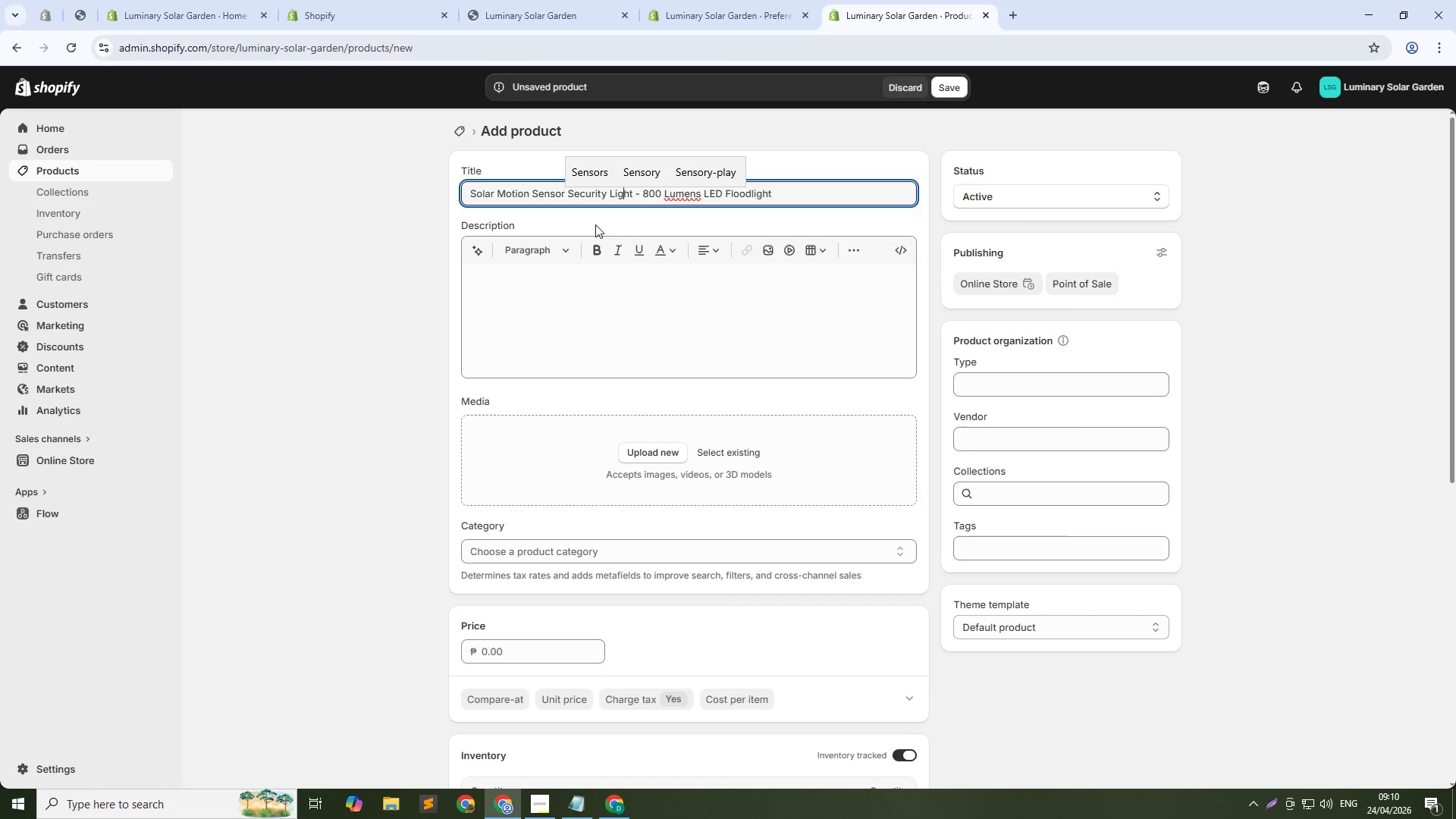 
left_click([608, 280])
 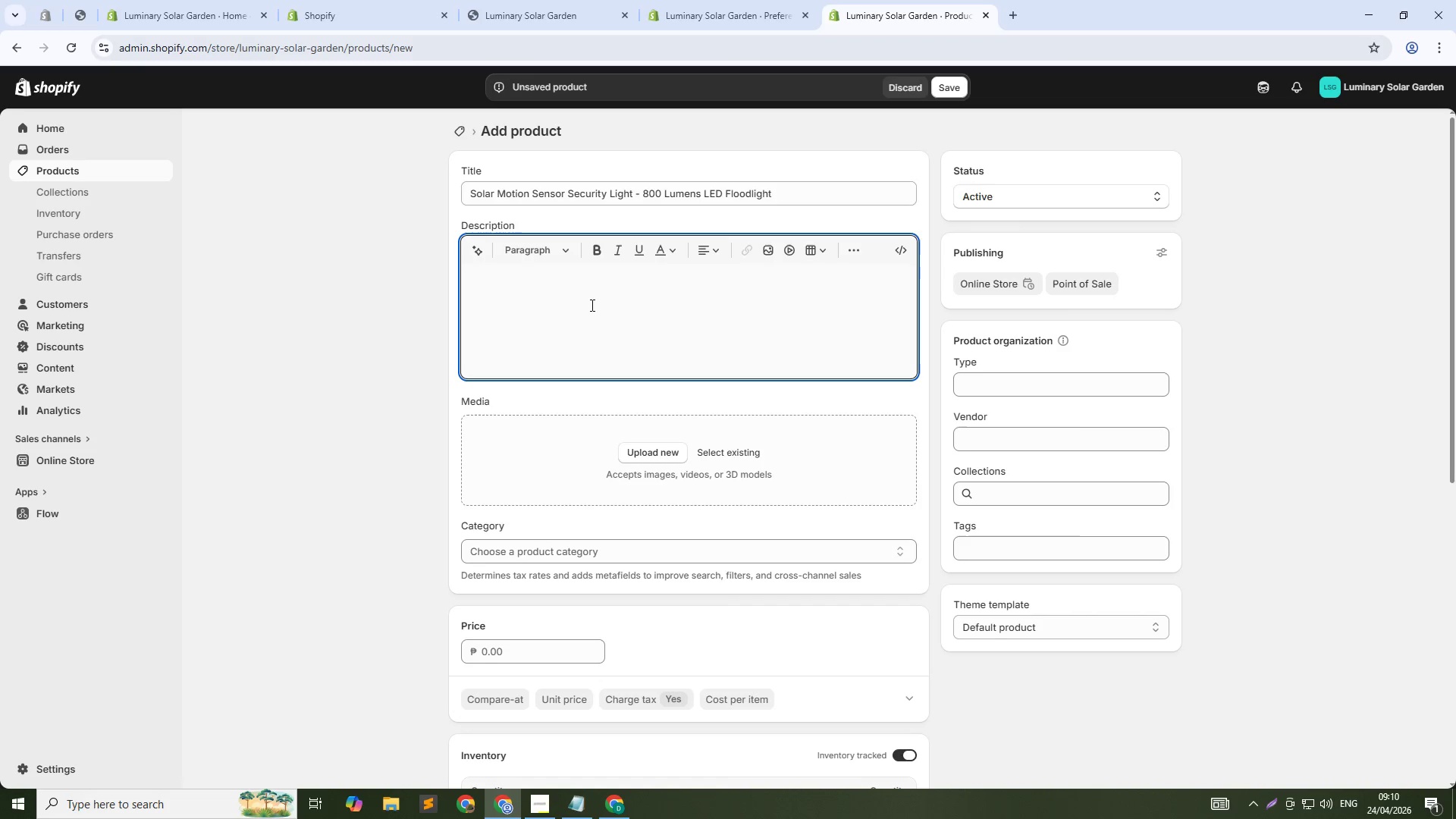 
type(Bright security lighting powered by the sun. )
 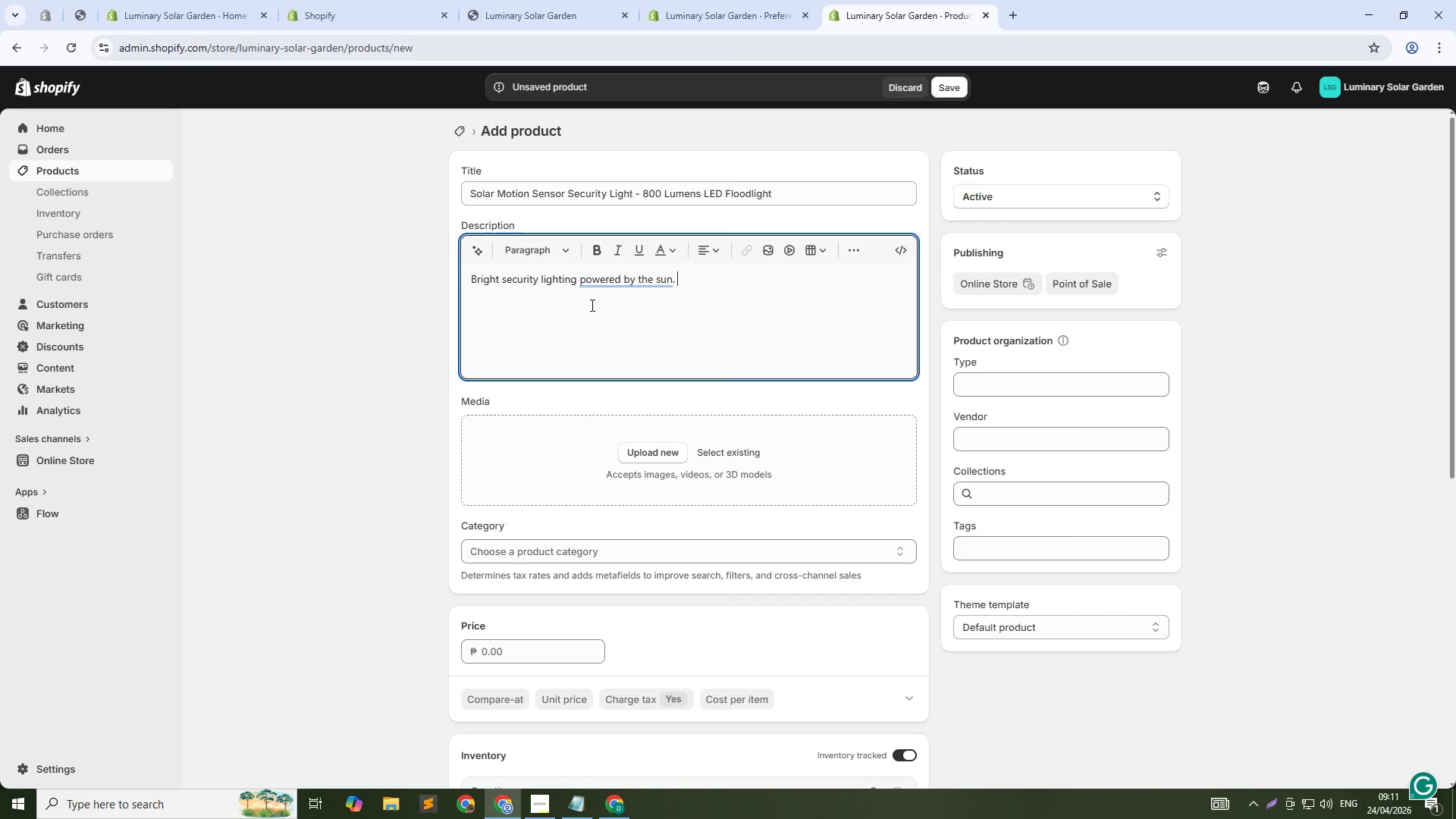 
wait(13.91)
 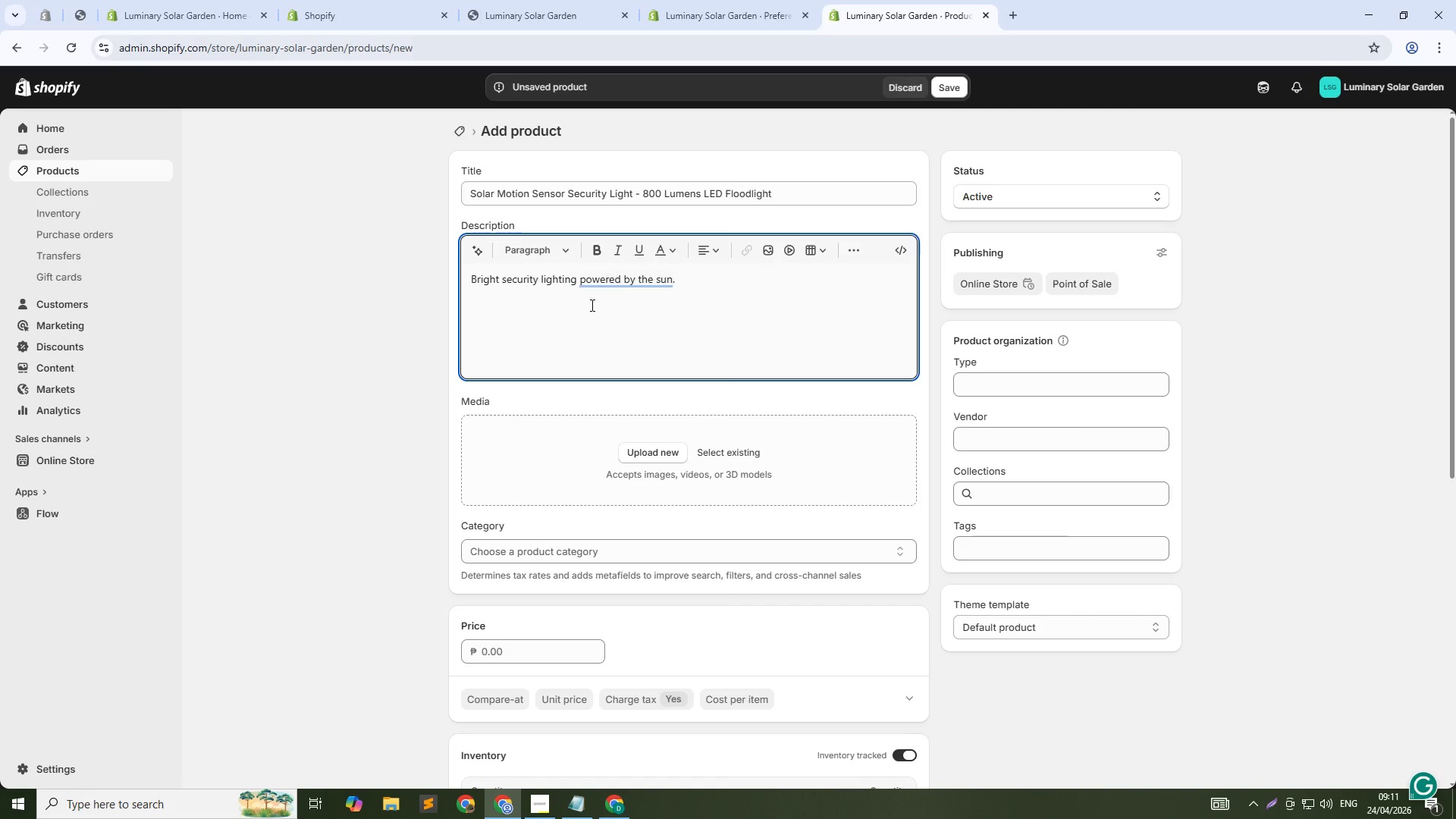 
type(This solar motion sensor)
 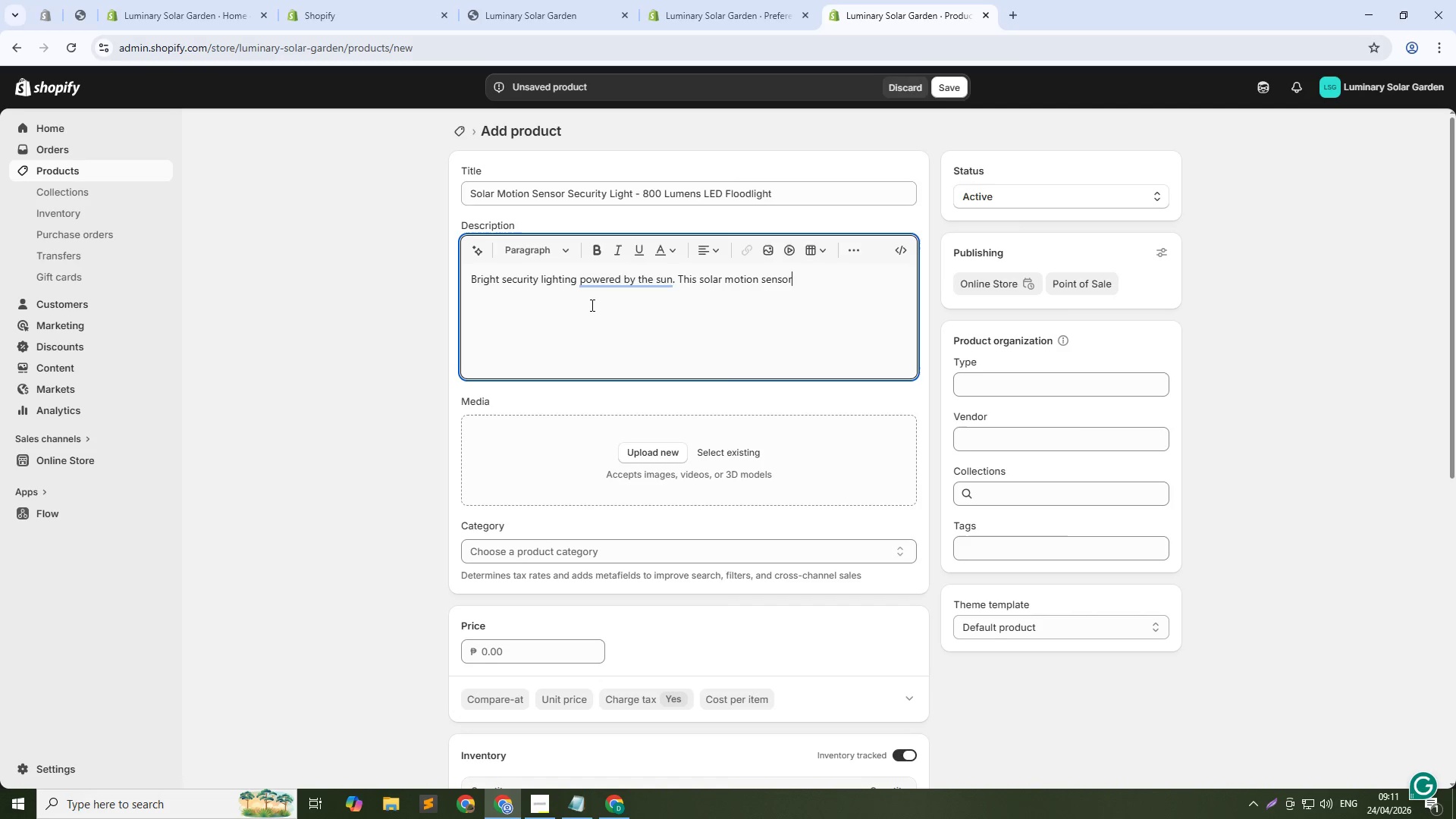 
wait(34.67)
 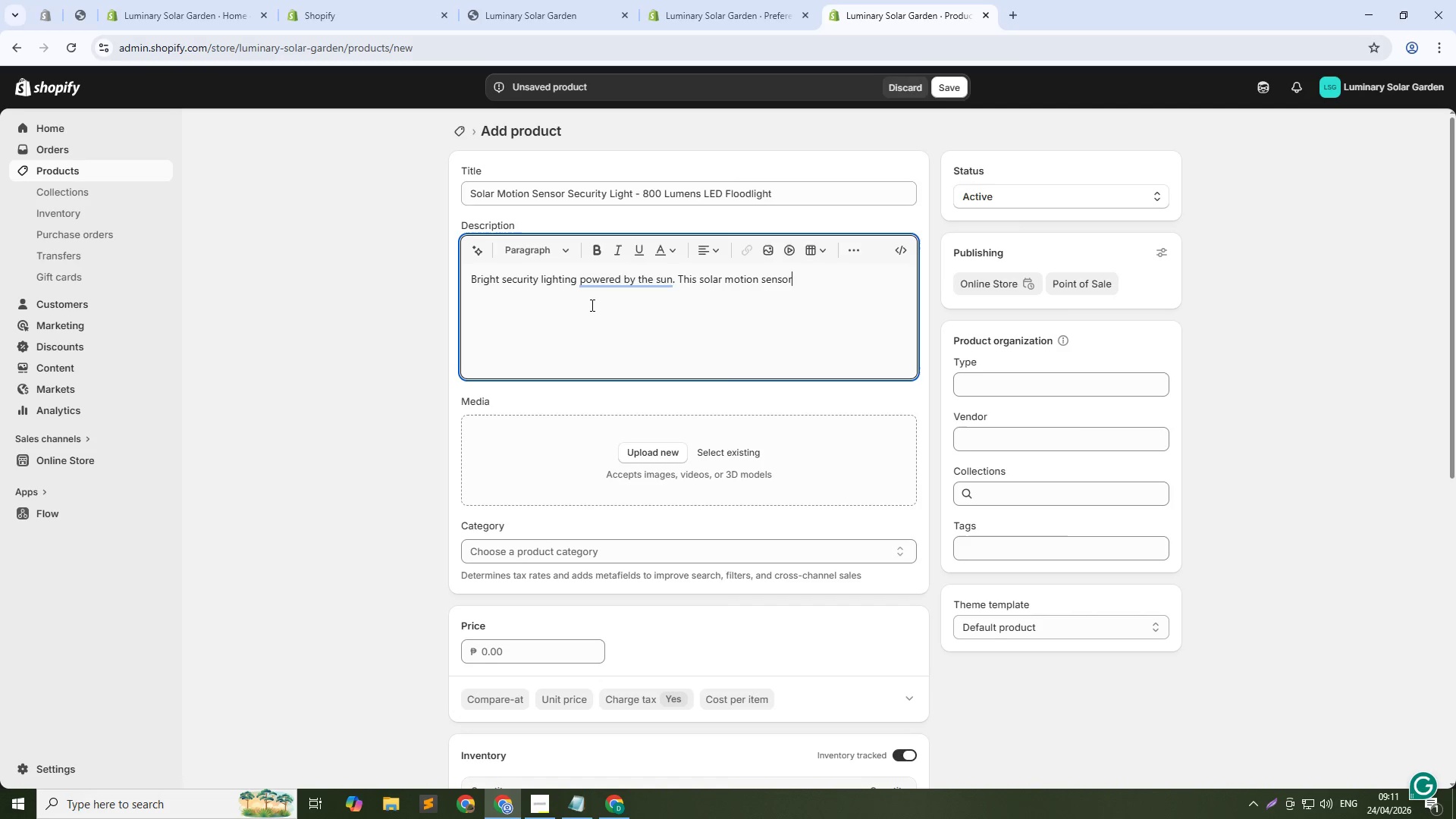 
type( light features 120-degree)
 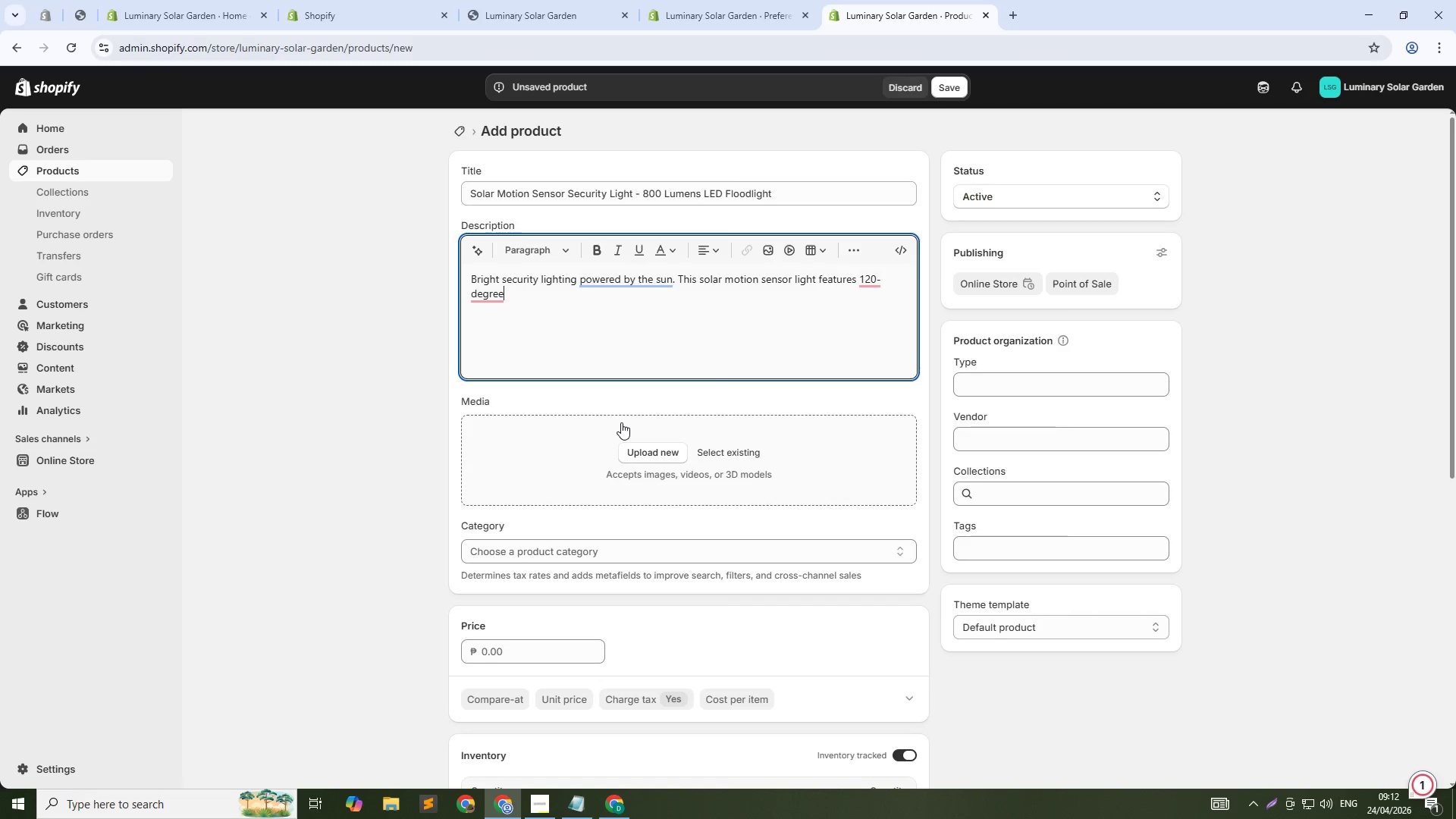 
type( detection range, 800 lumens)
 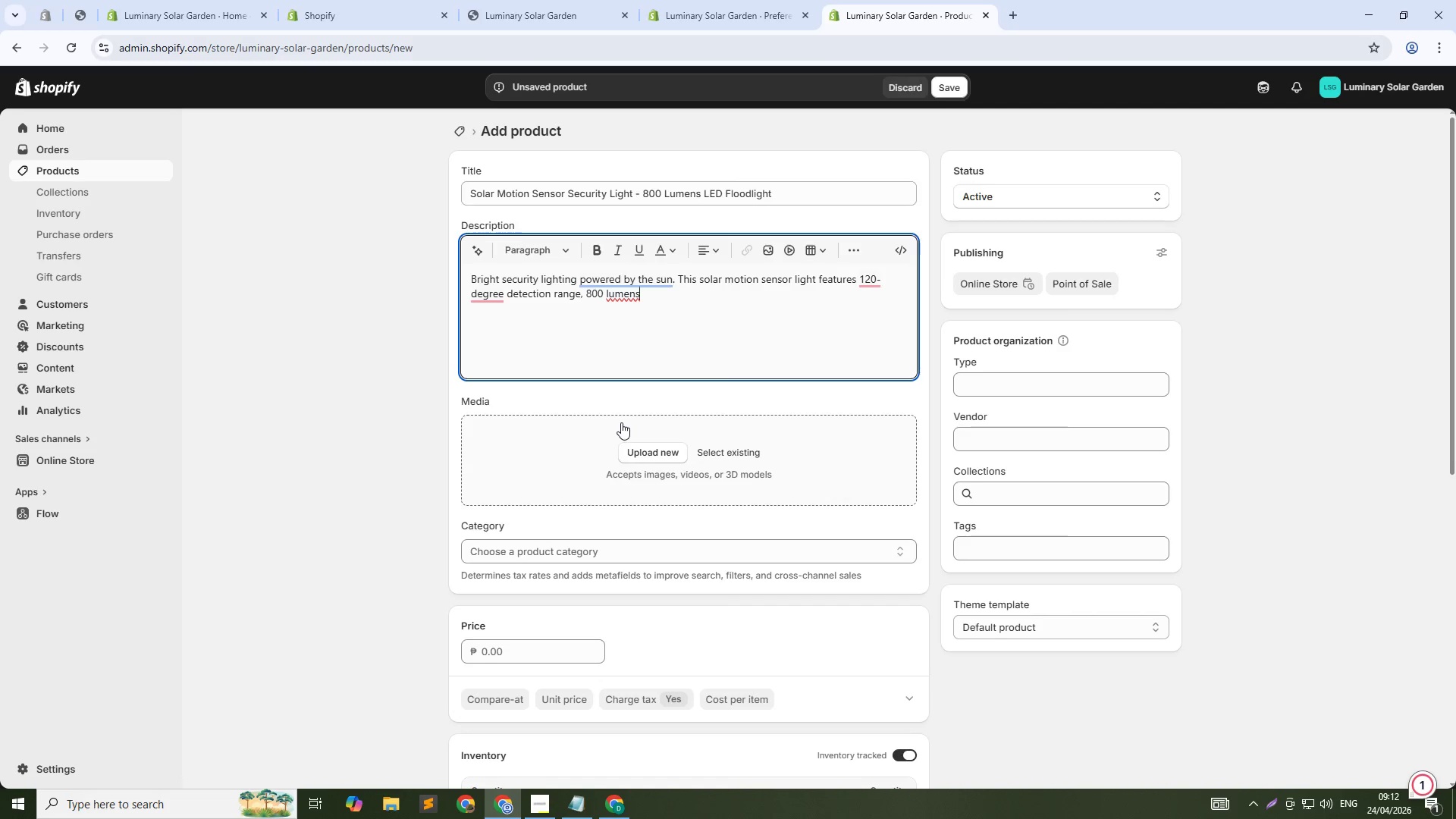 
type( of cool white)
 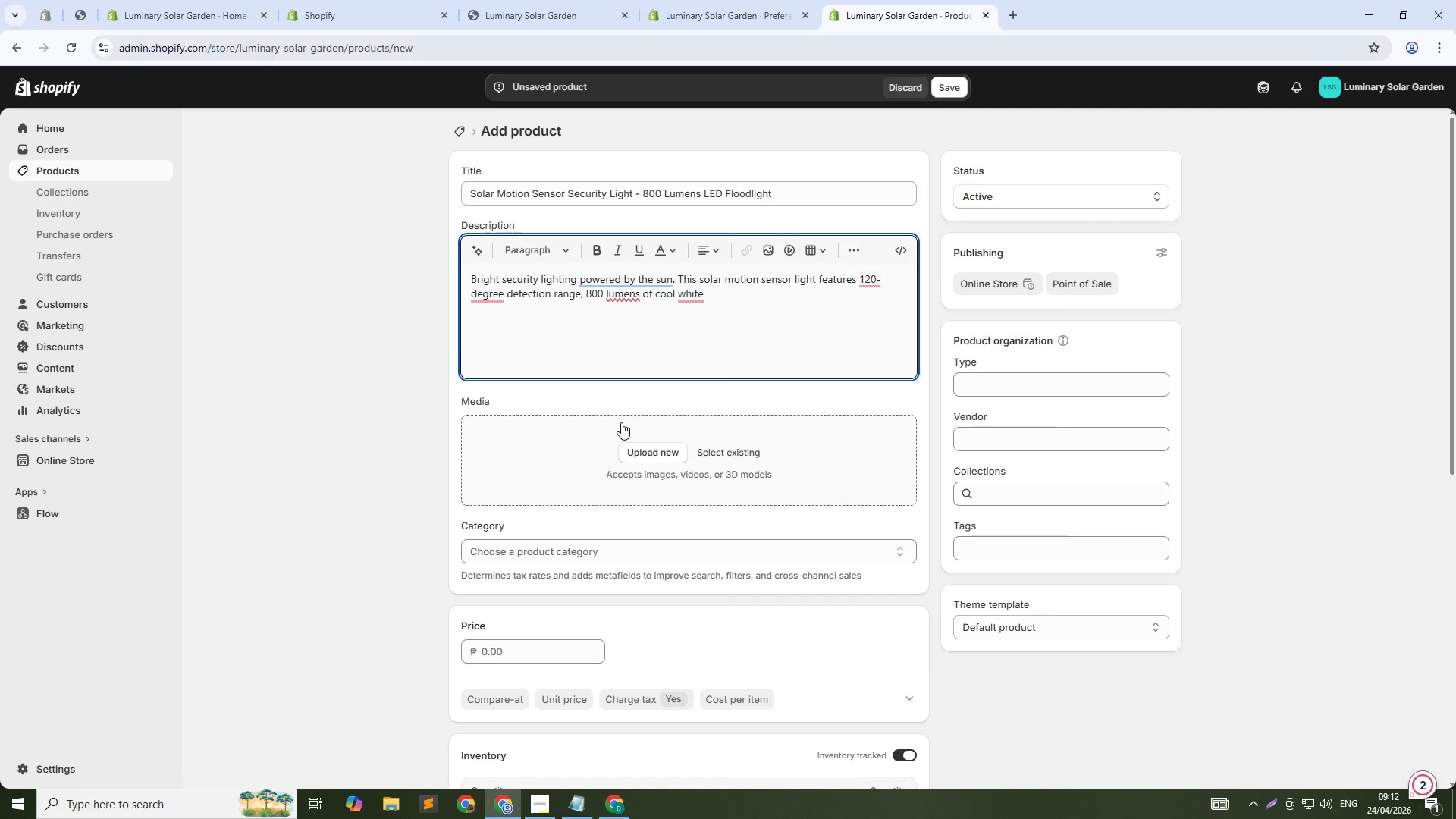 
type( light, and three adjustable heads o)
key(Backspace)
type(for directional coverage. The 5Q monocry)
 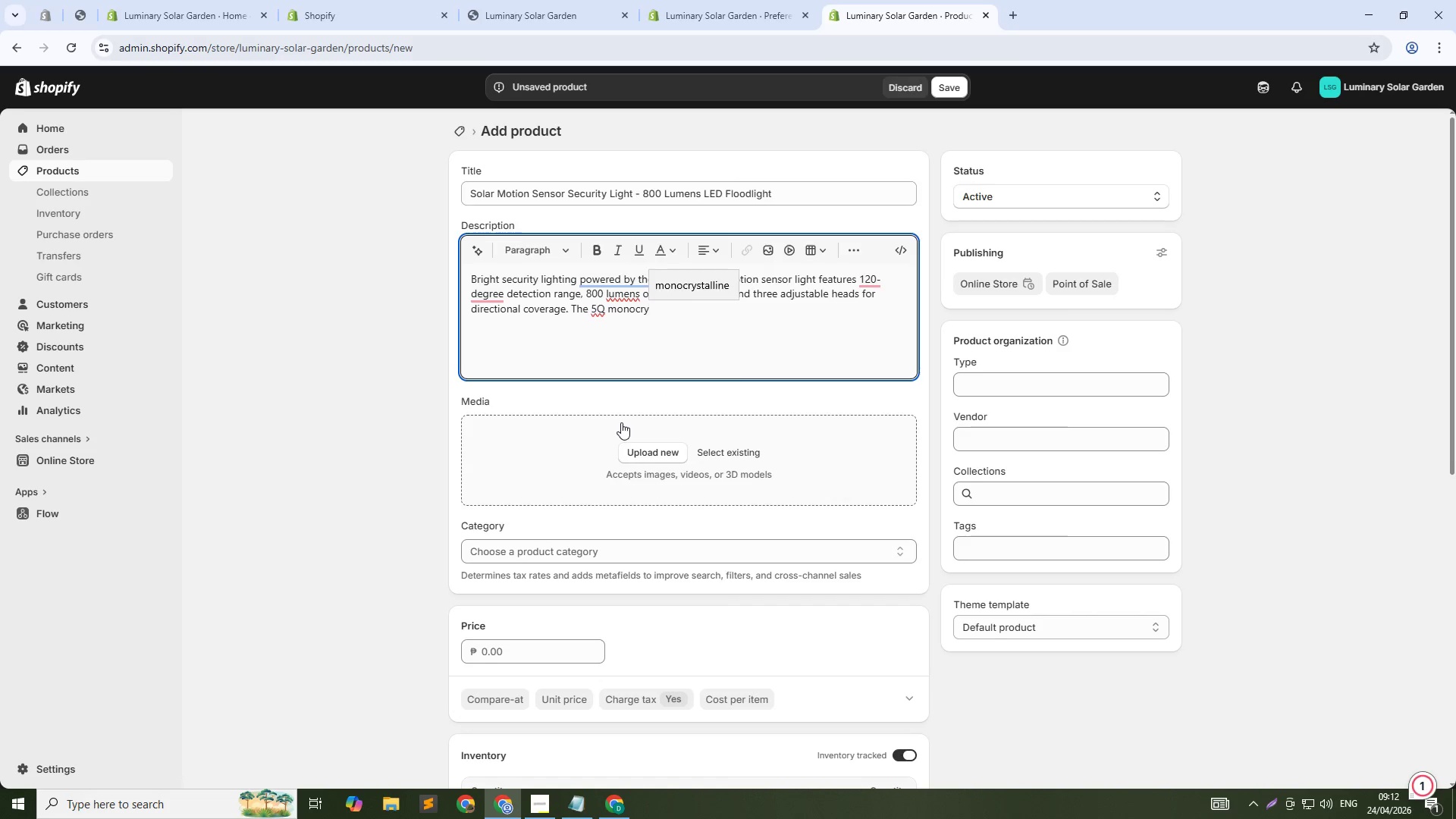 
hold_key(key=ArrowLeft, duration=0.73)
 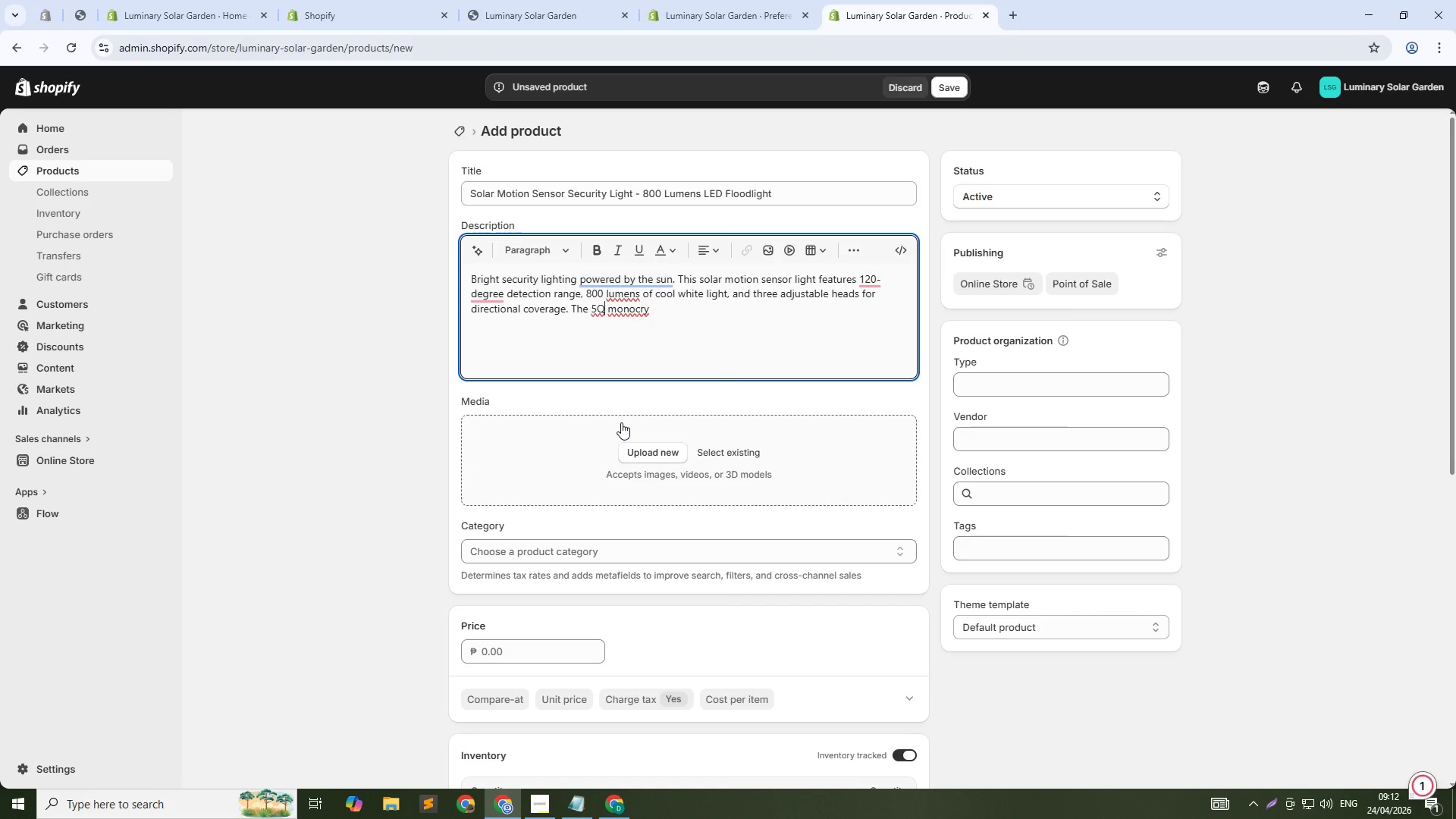 
key(ArrowRight)
 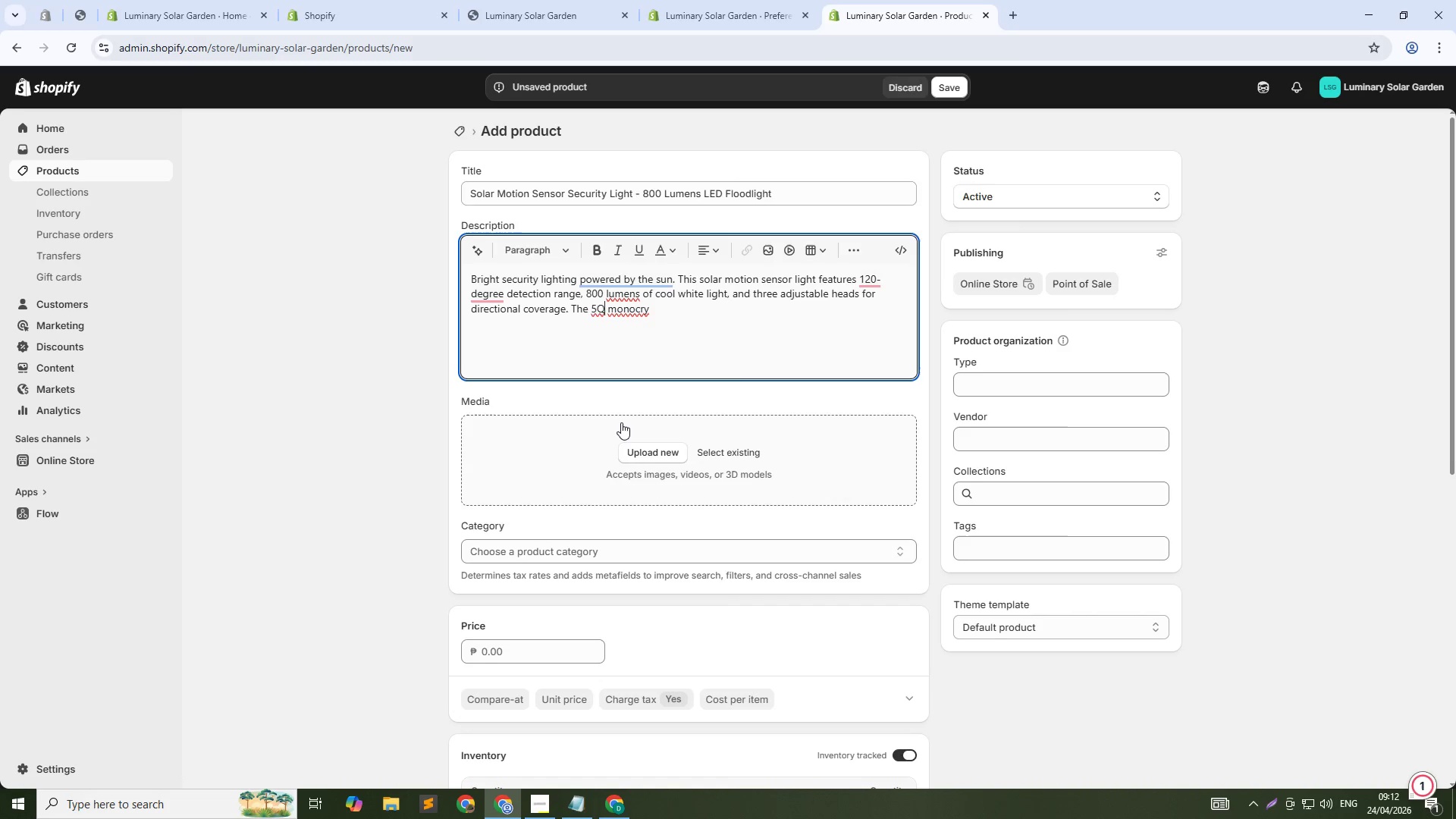 
key(Backspace)
 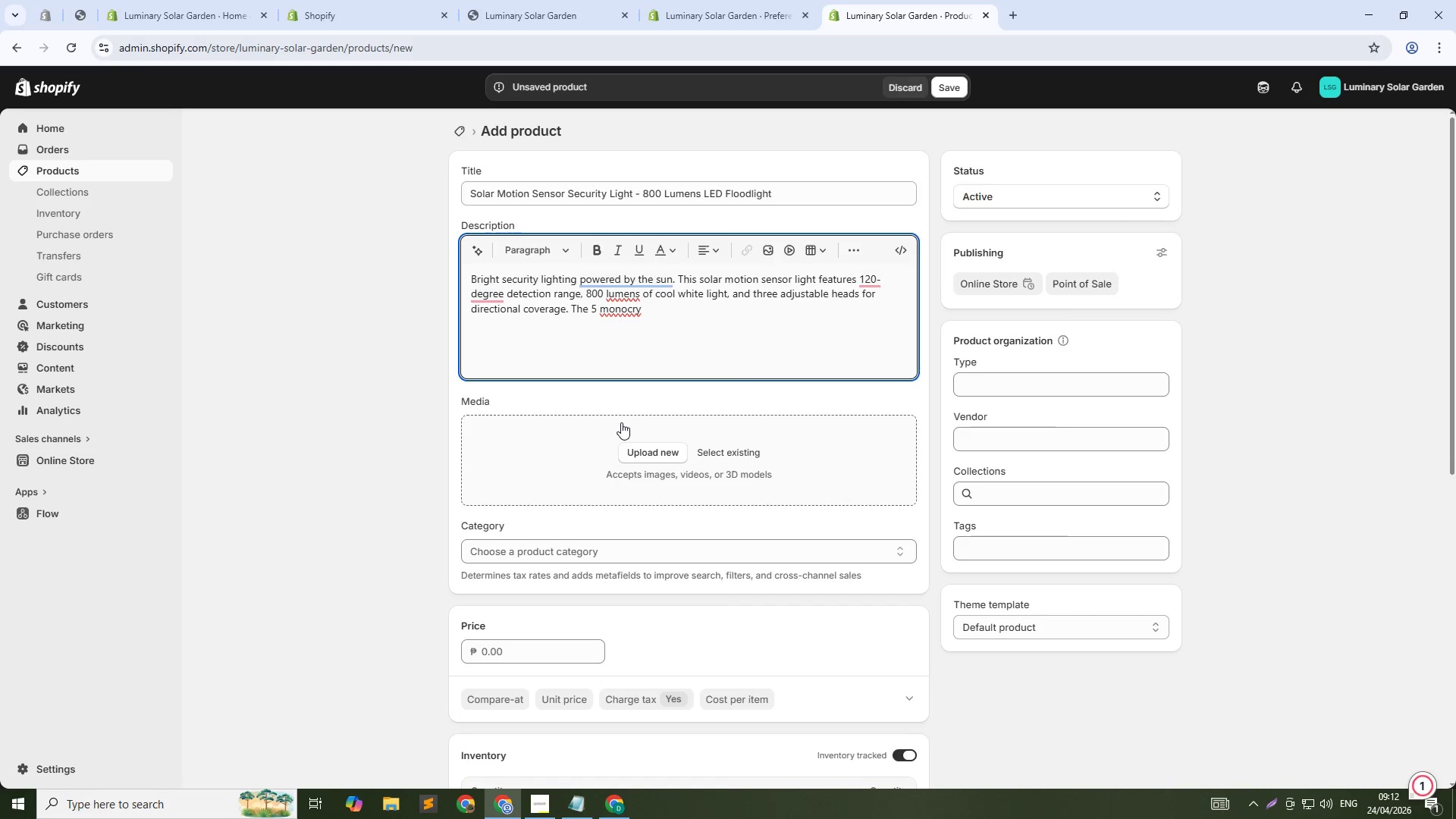 
key(0)
 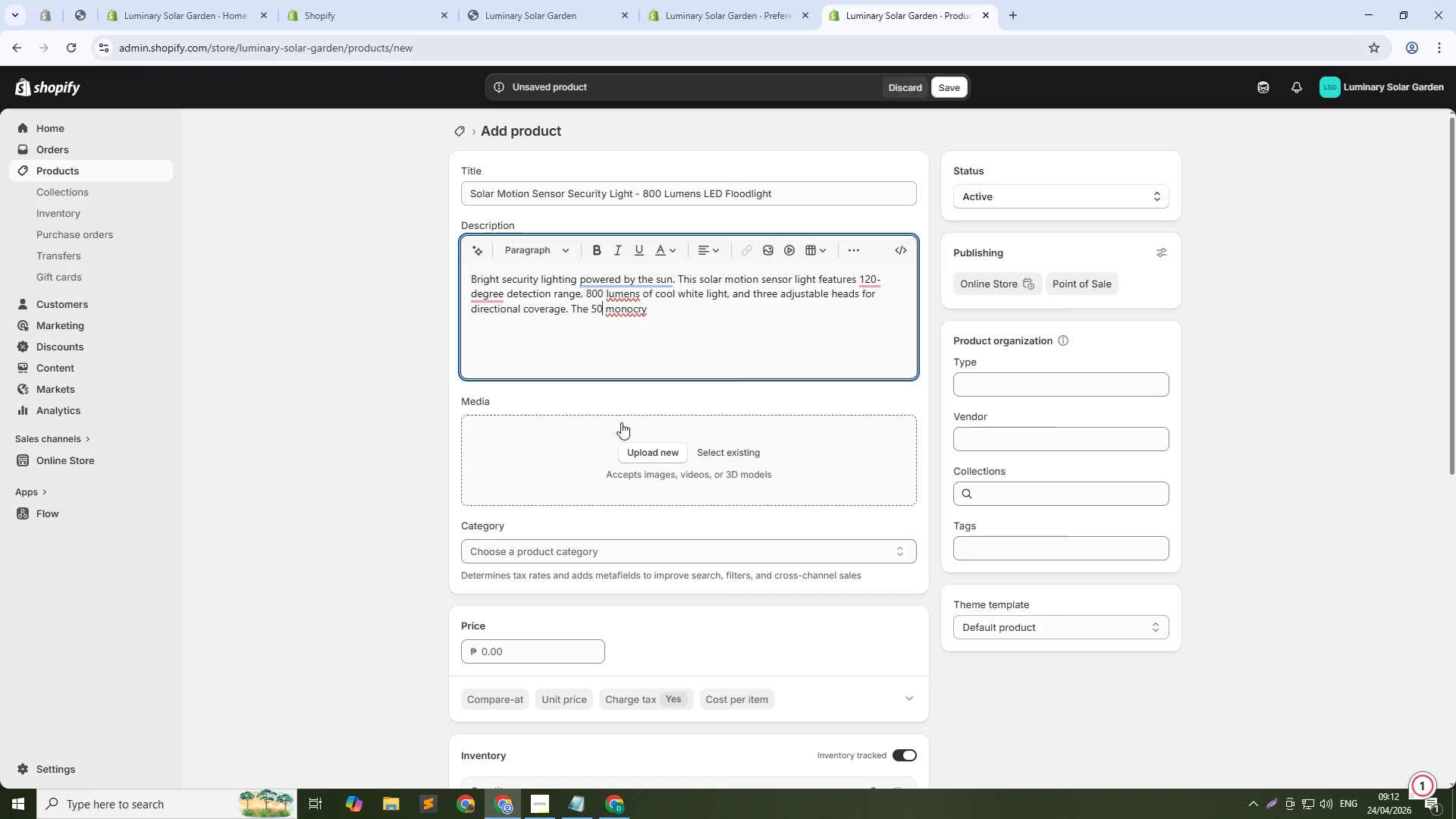 
key(Backspace)
 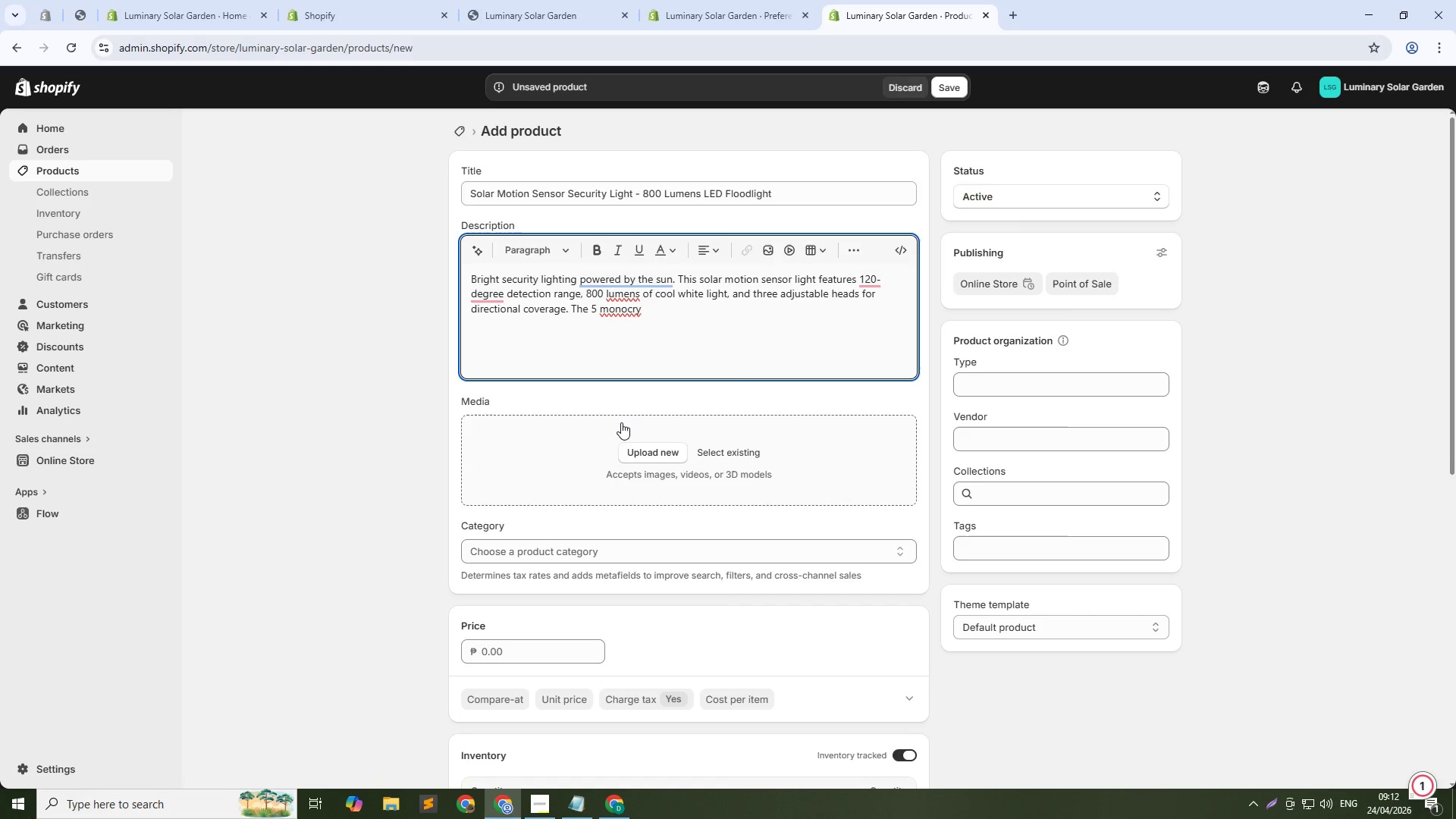 
key(Shift+W)
 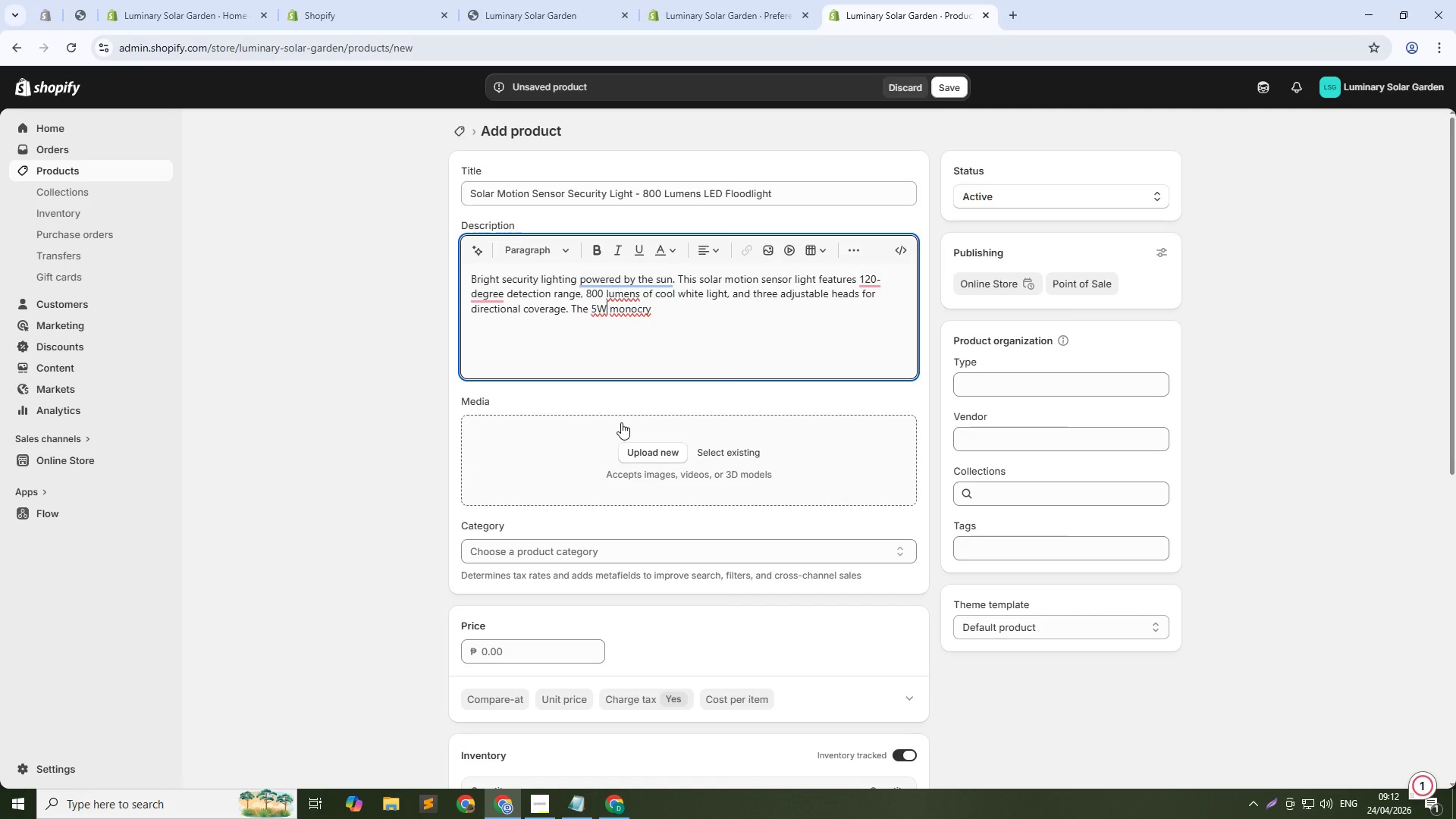 
key(ArrowDown)
 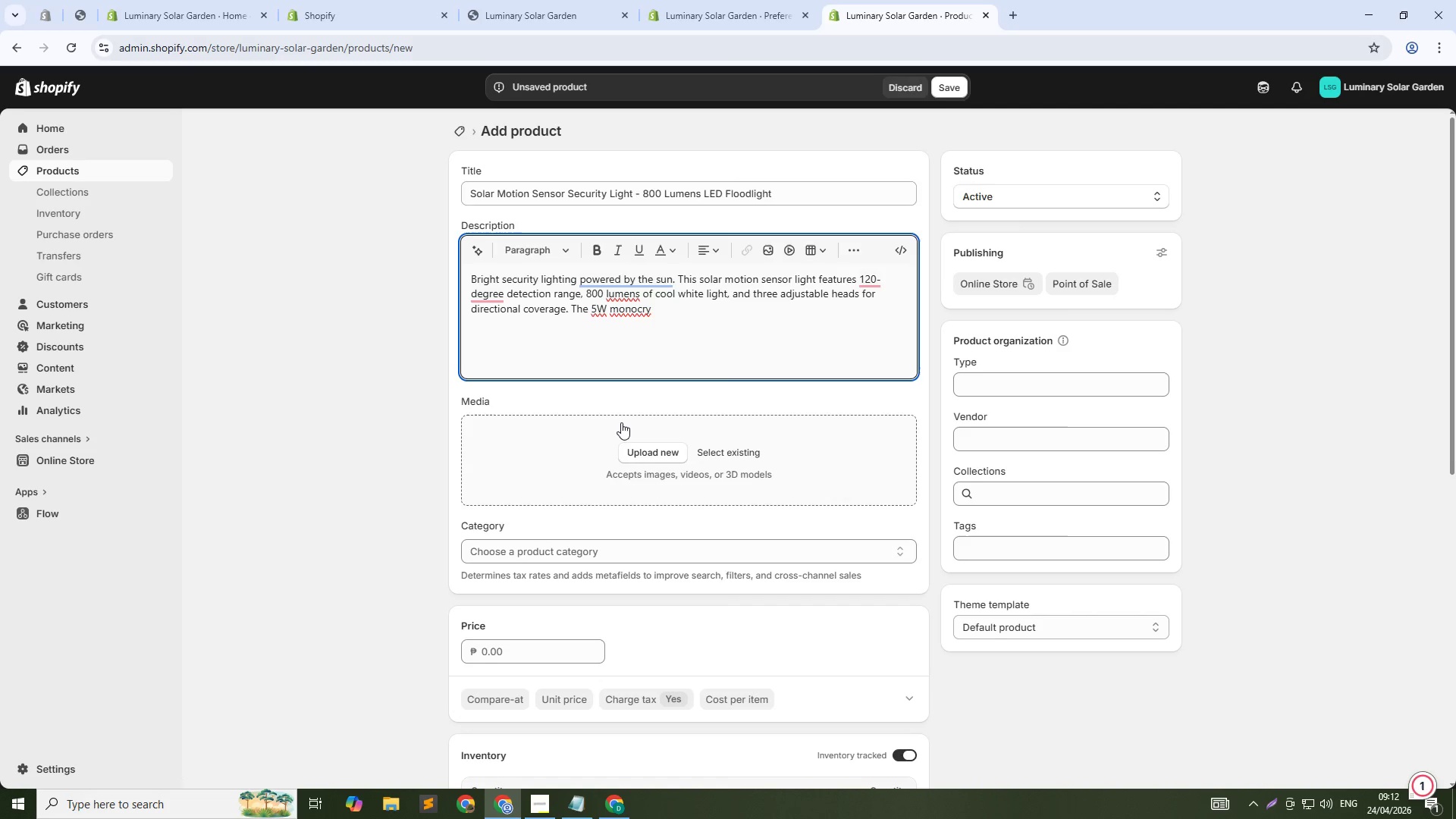 
type(stalline)
 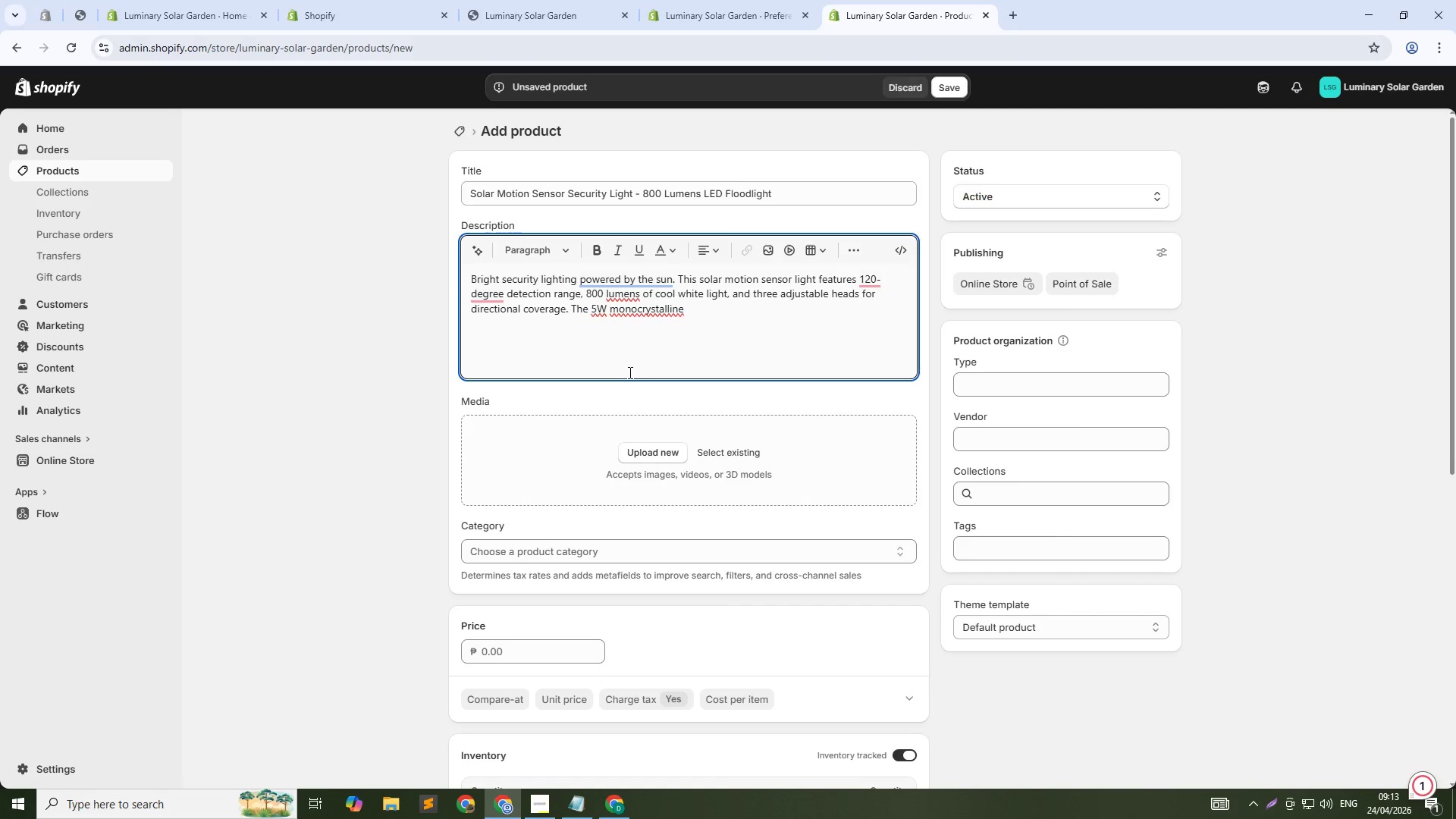 
wait(7.8)
 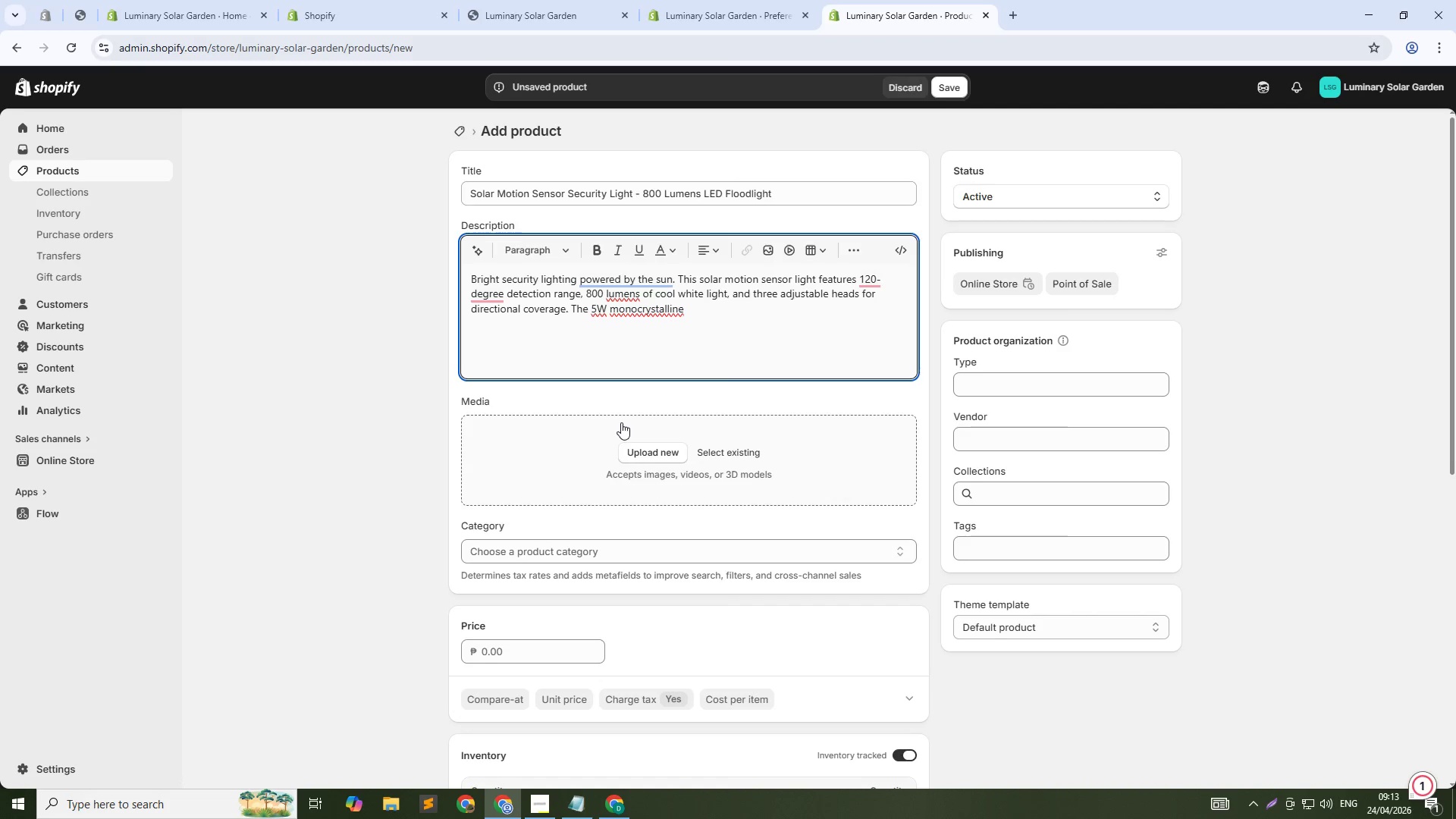 
type( solar panel and 6600mAh battery provide up)
 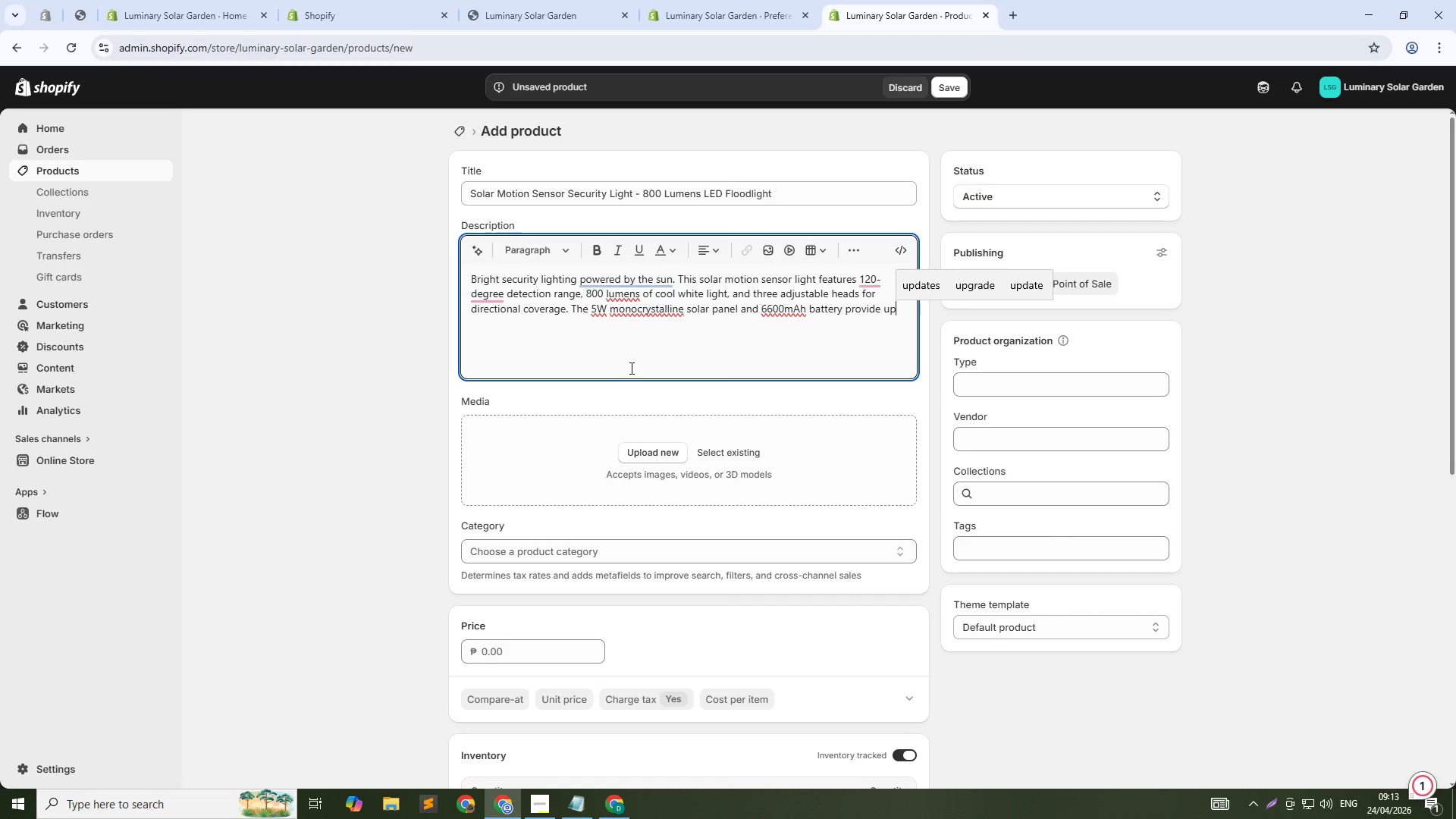 
wait(6.3)
 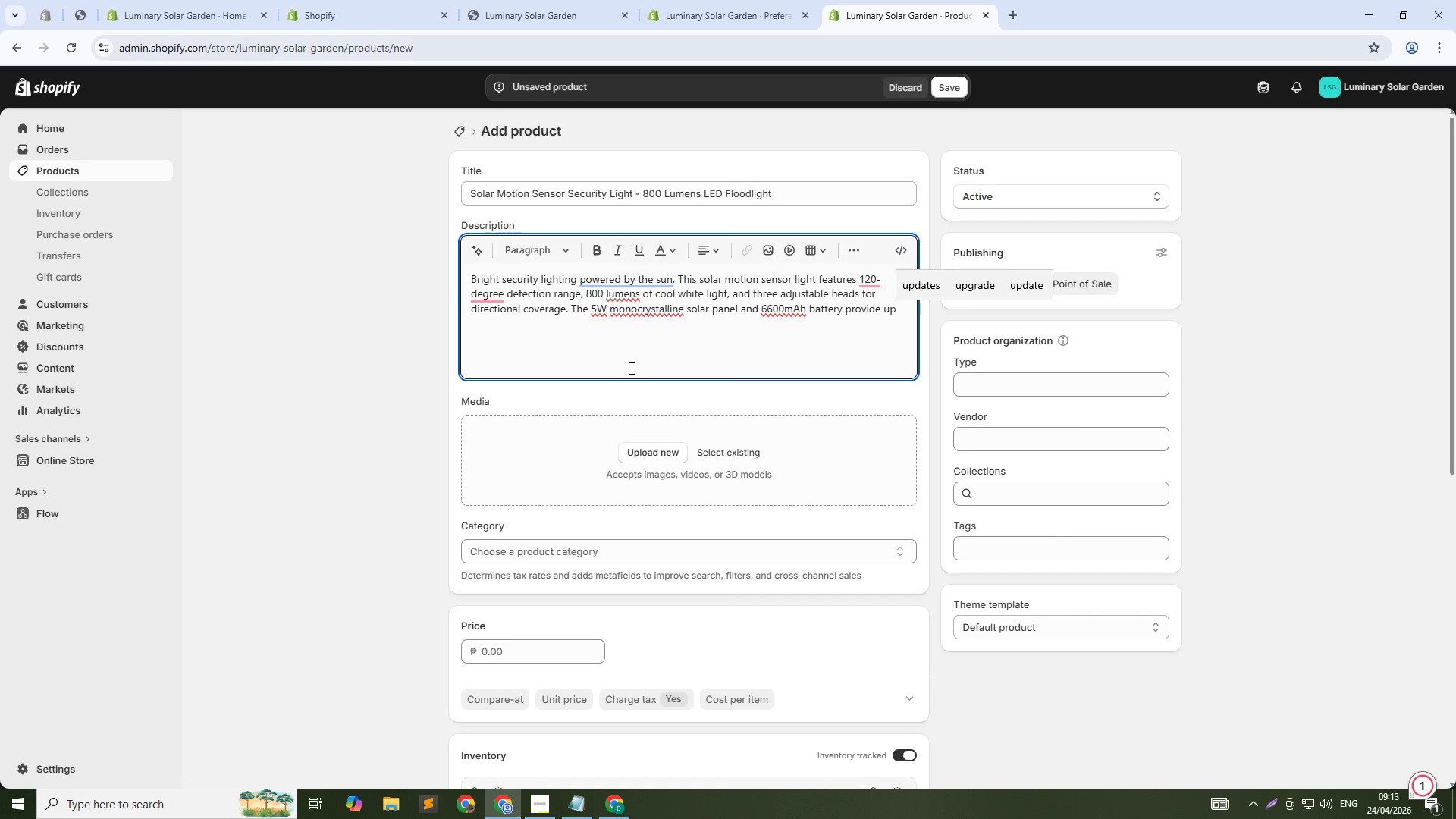 
type( to 100 acti)
 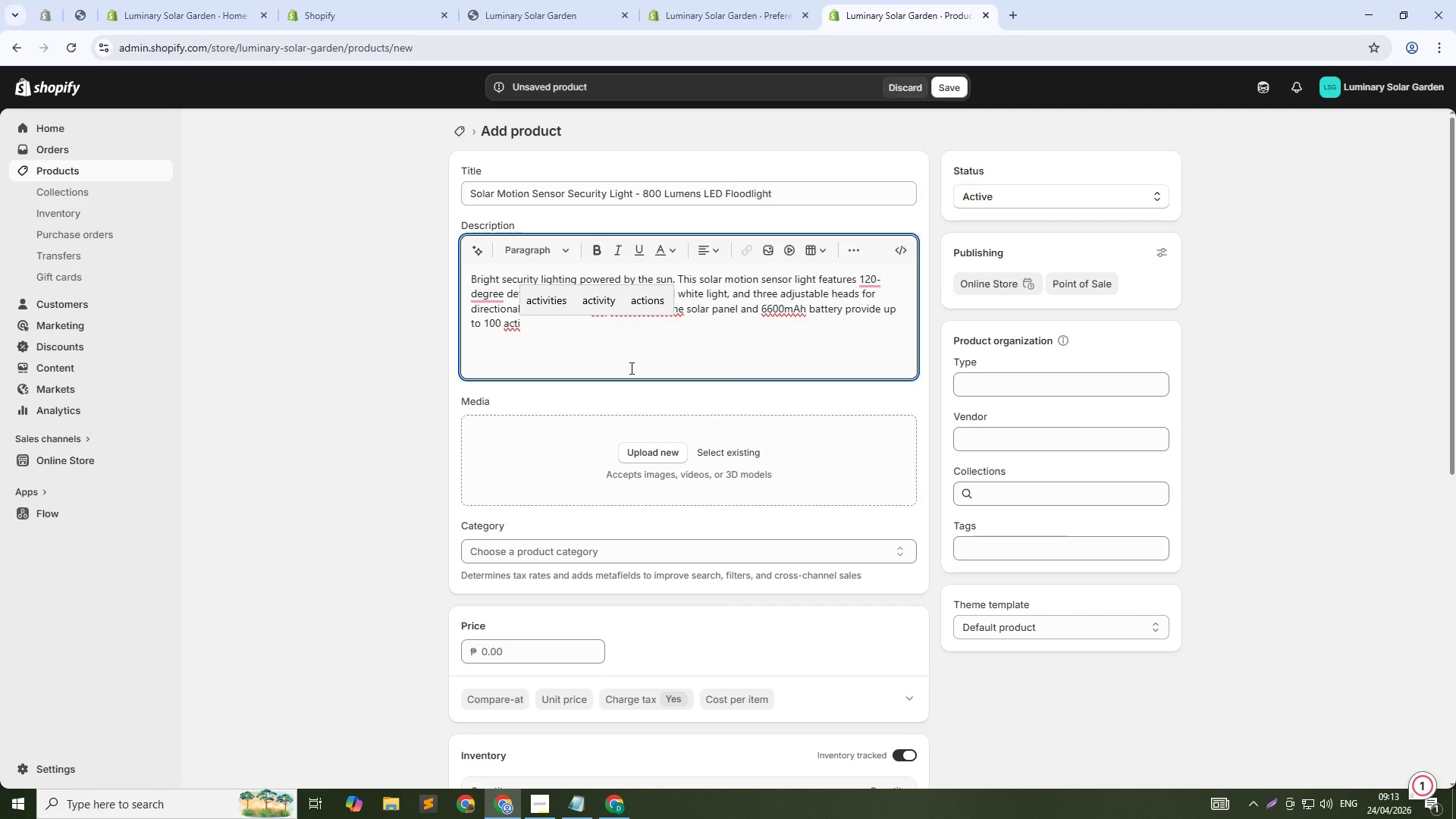 
wait(17.2)
 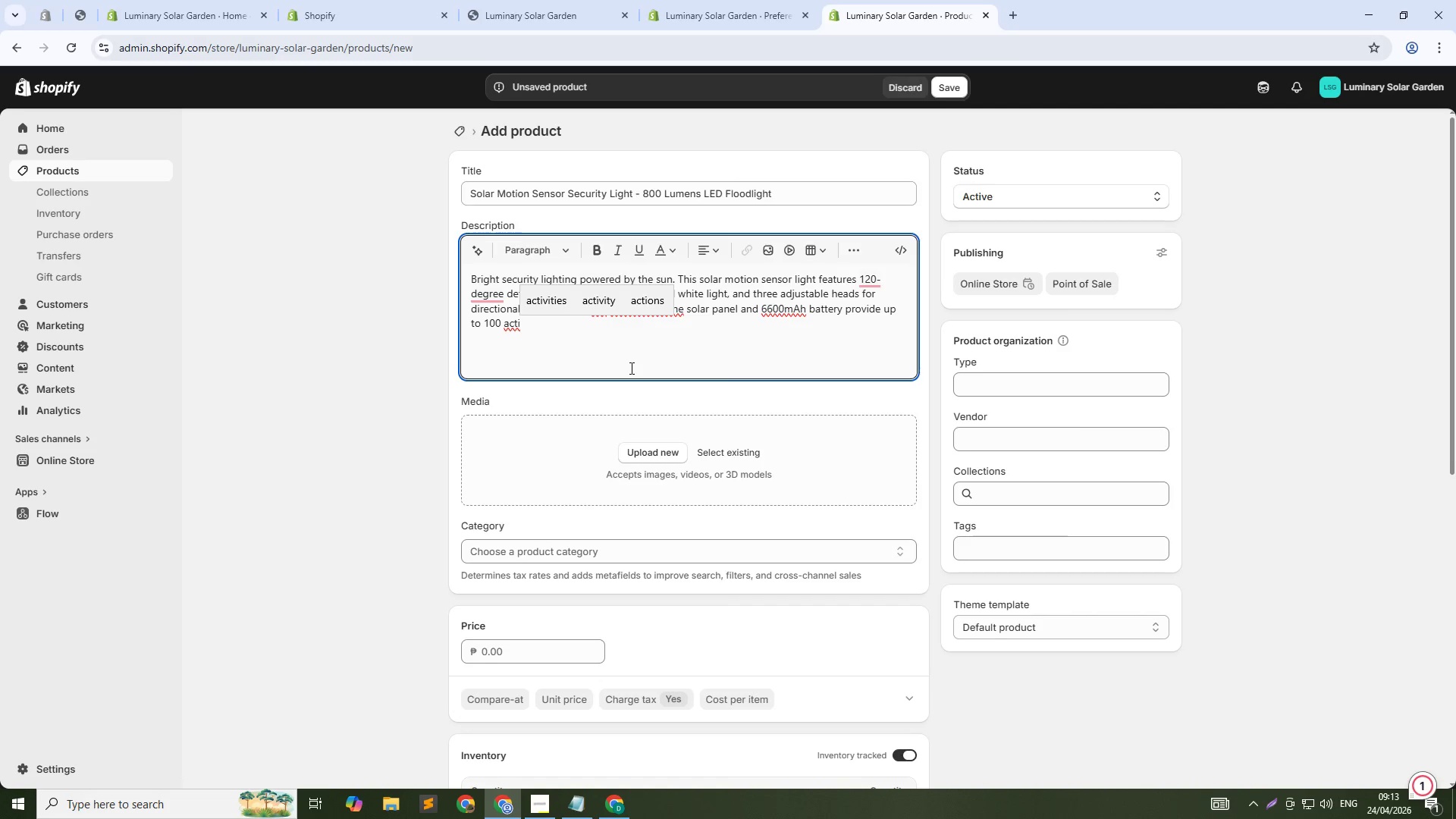 
type(vations per charge. Perfect for driveways, backyards, and garden perimeters. )
 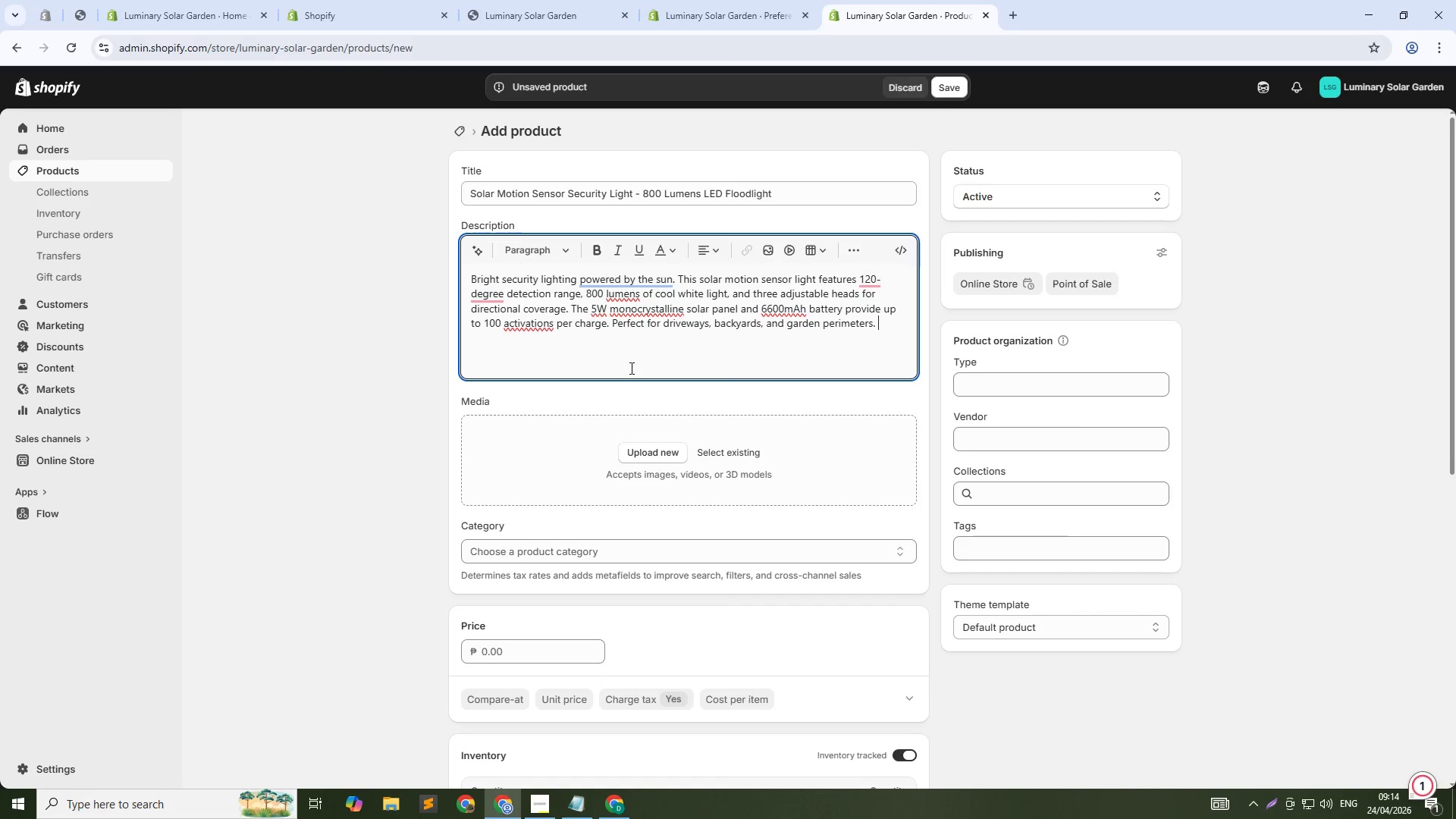 
key(Enter)
 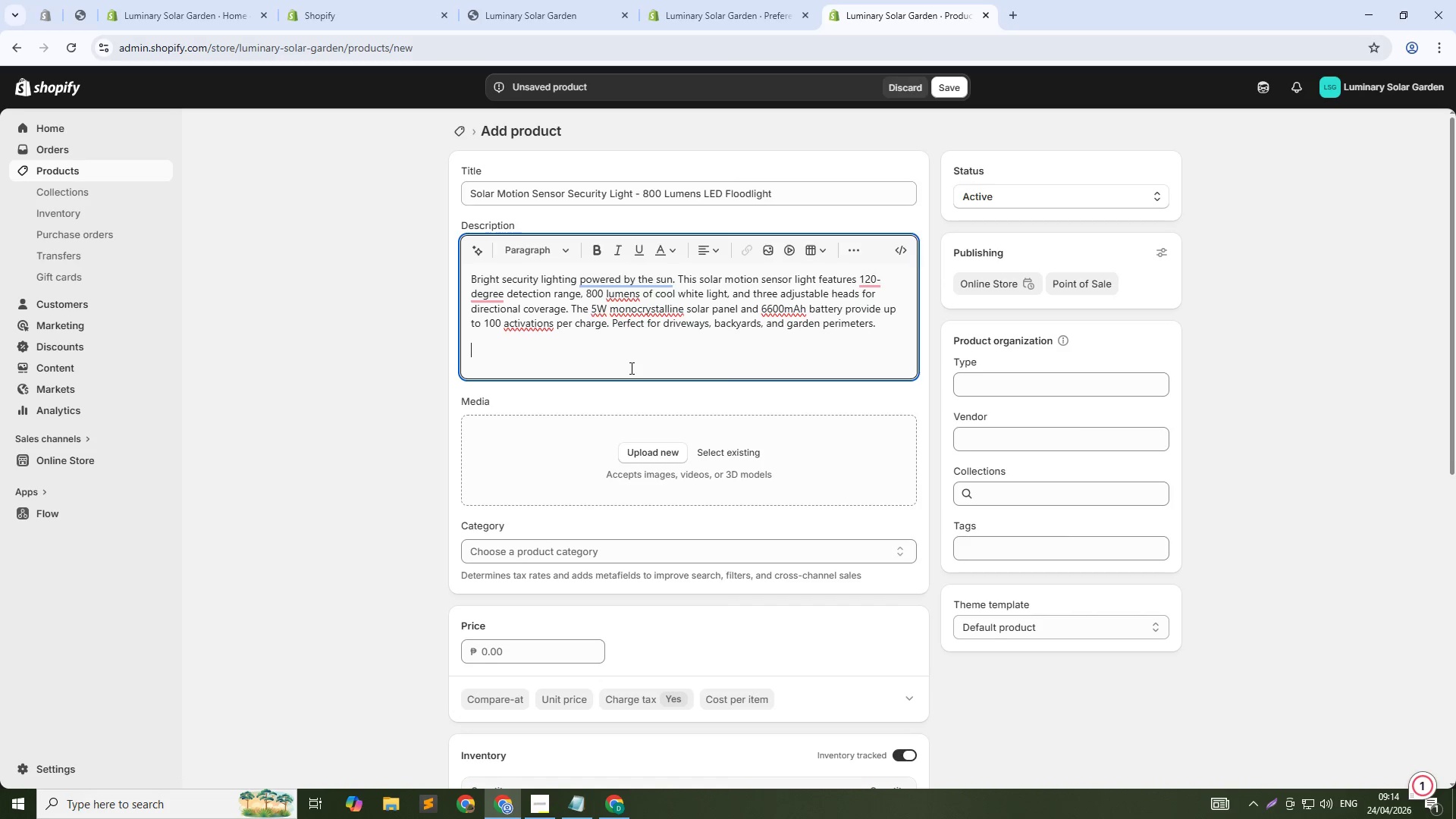 
type(Technical Specs: )
 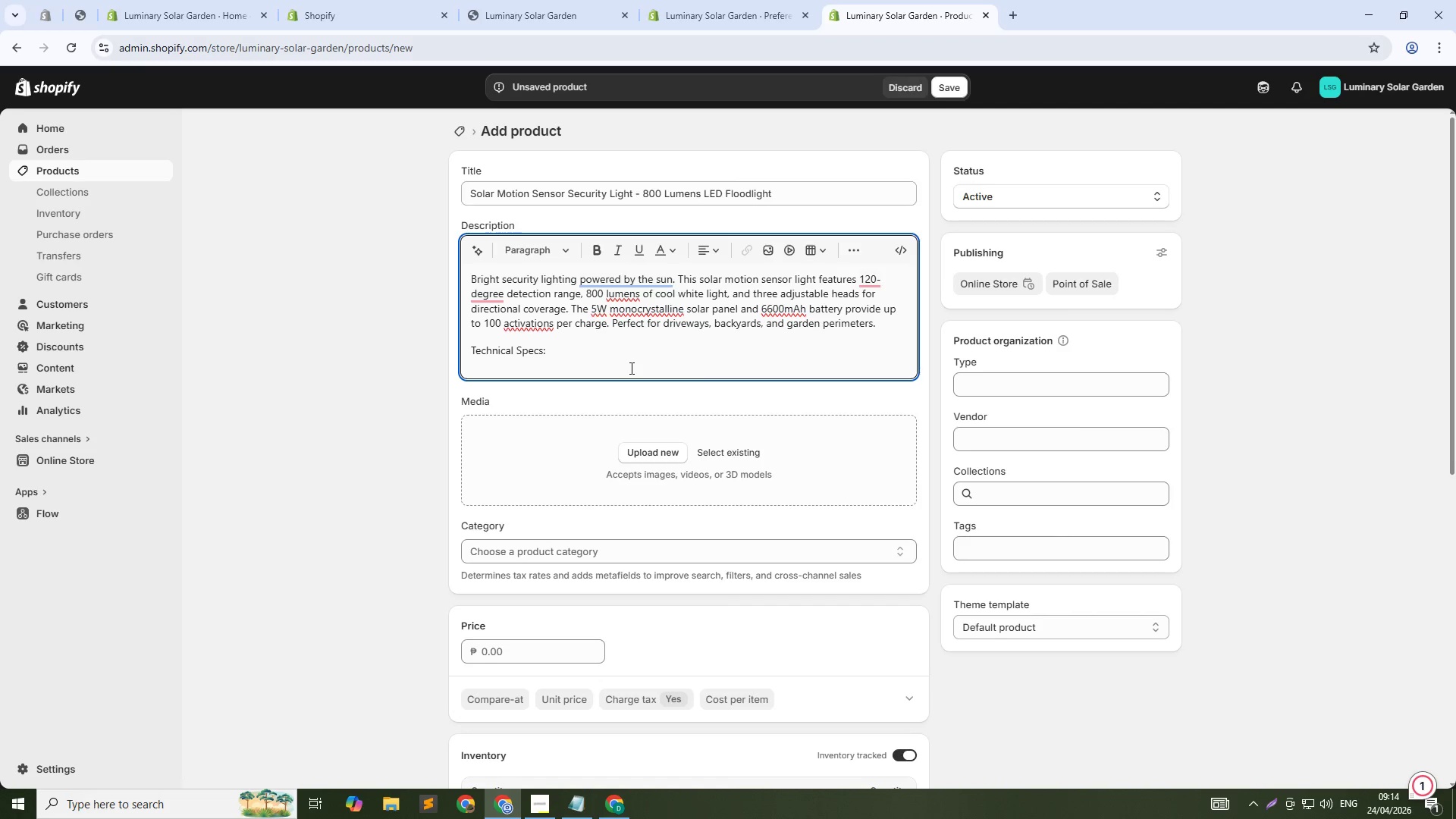 
key(Enter)
 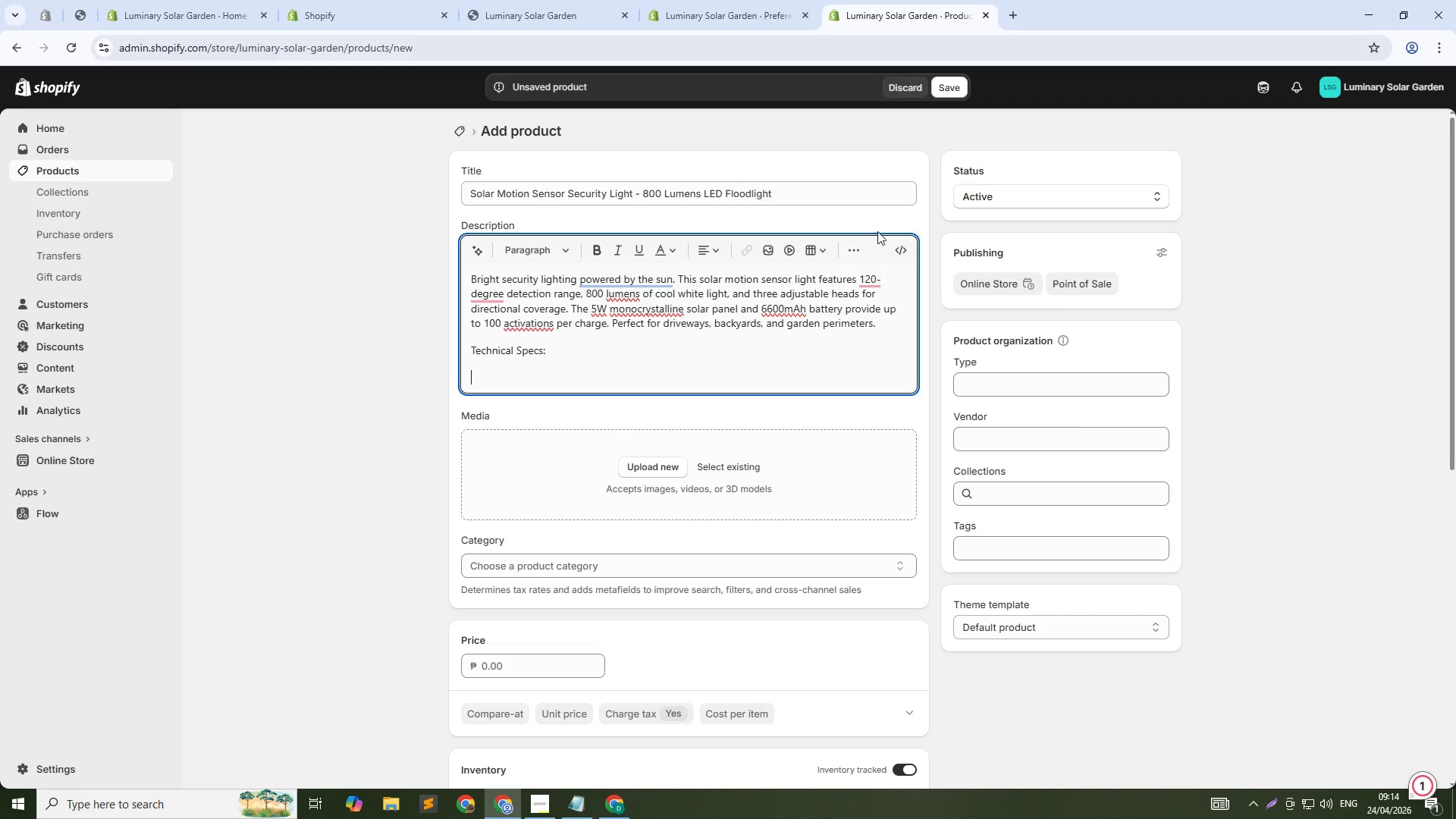 
left_click([861, 251])
 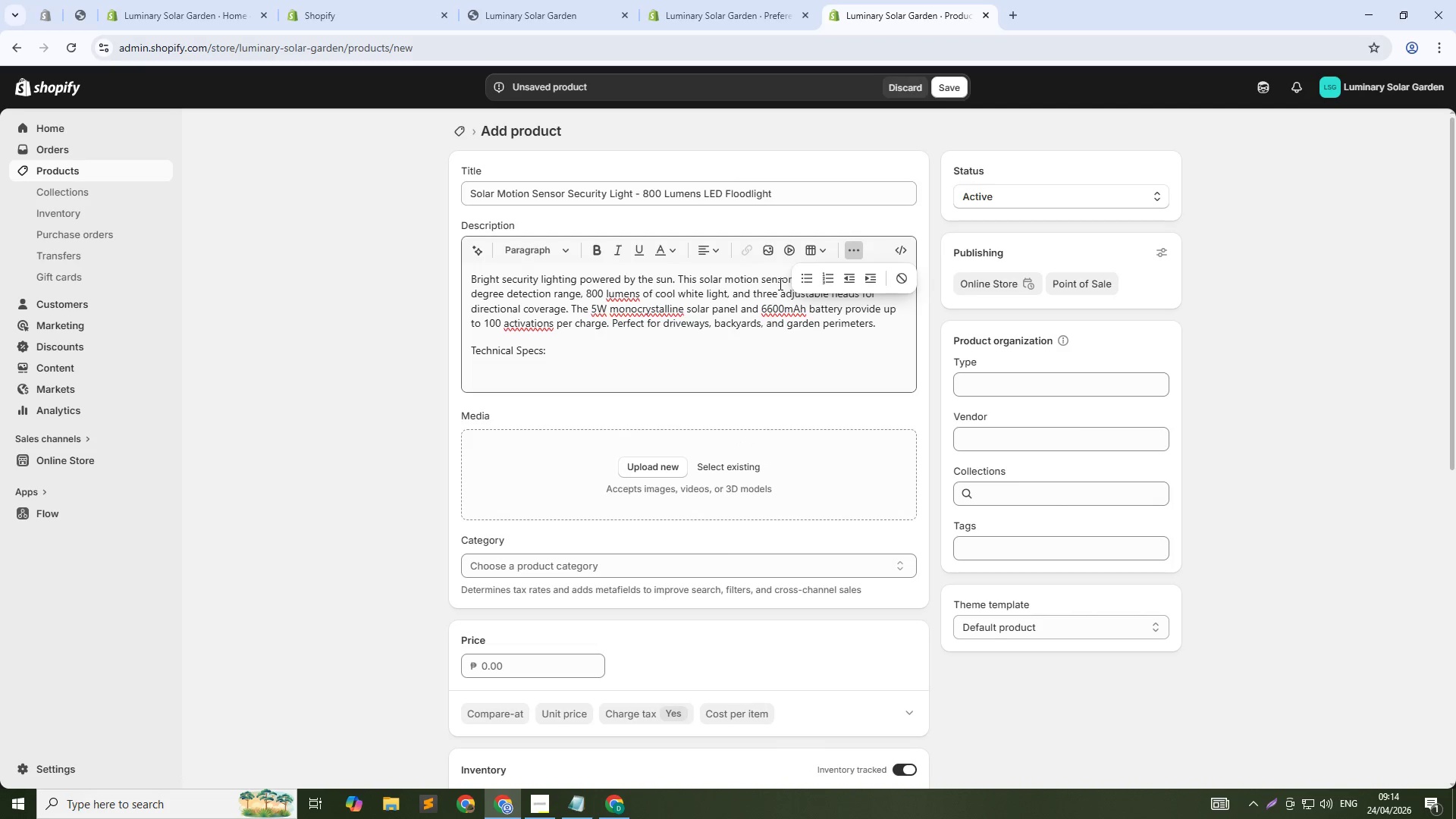 
left_click([808, 278])
 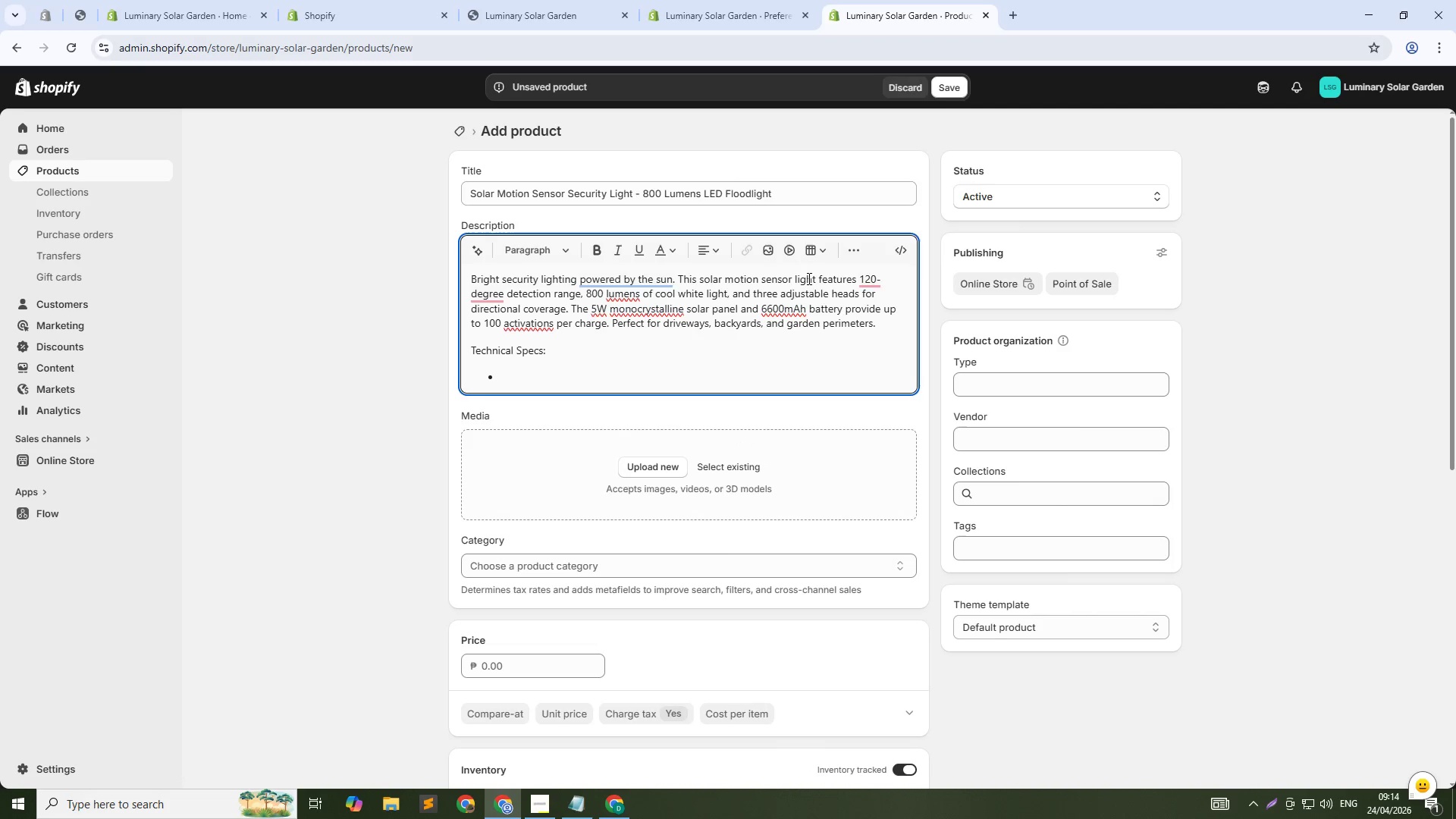 
type(SP)
key(Backspace)
type(olar Panel: 5W monocrystalline)
 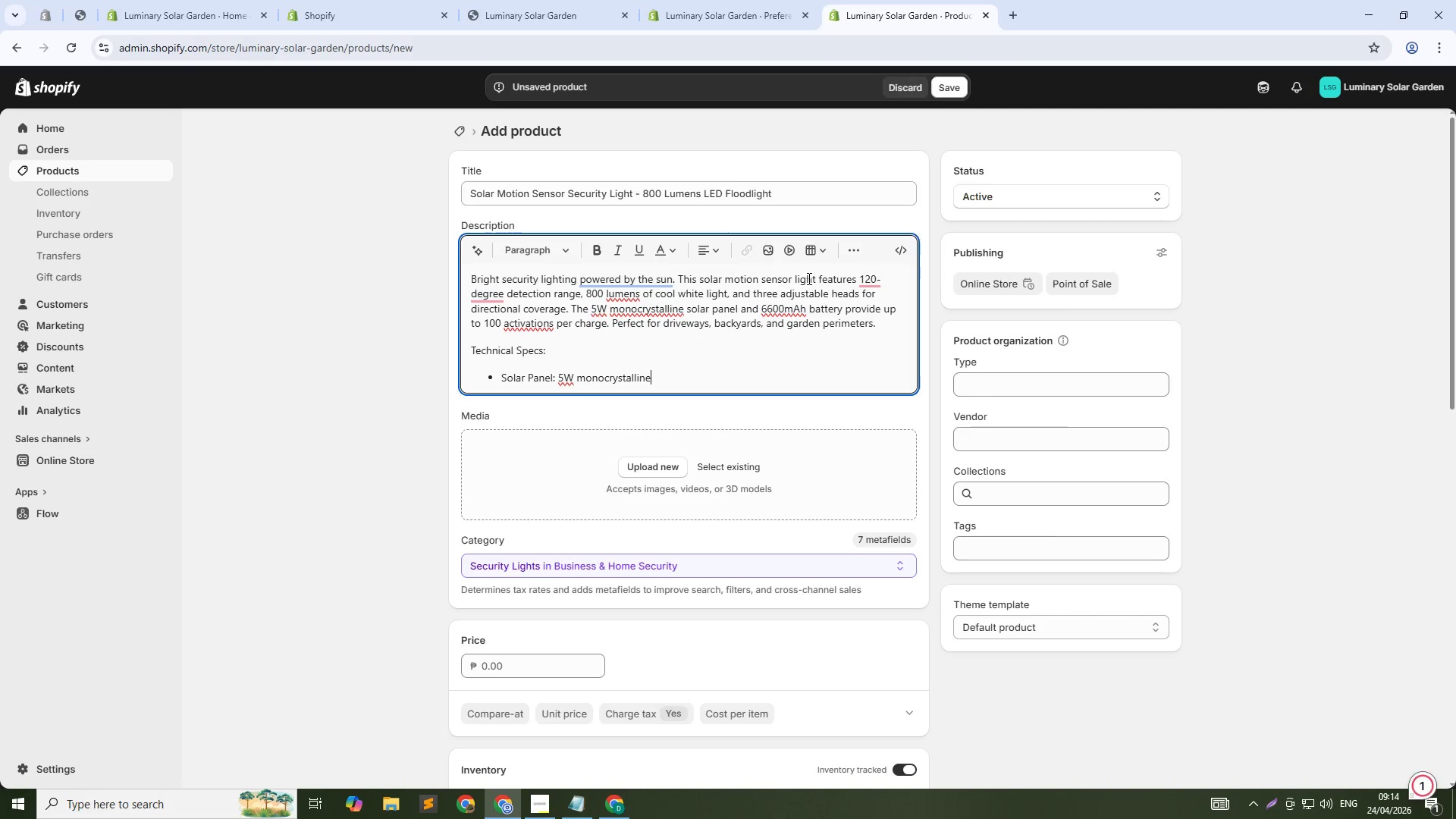 
key(Enter)
 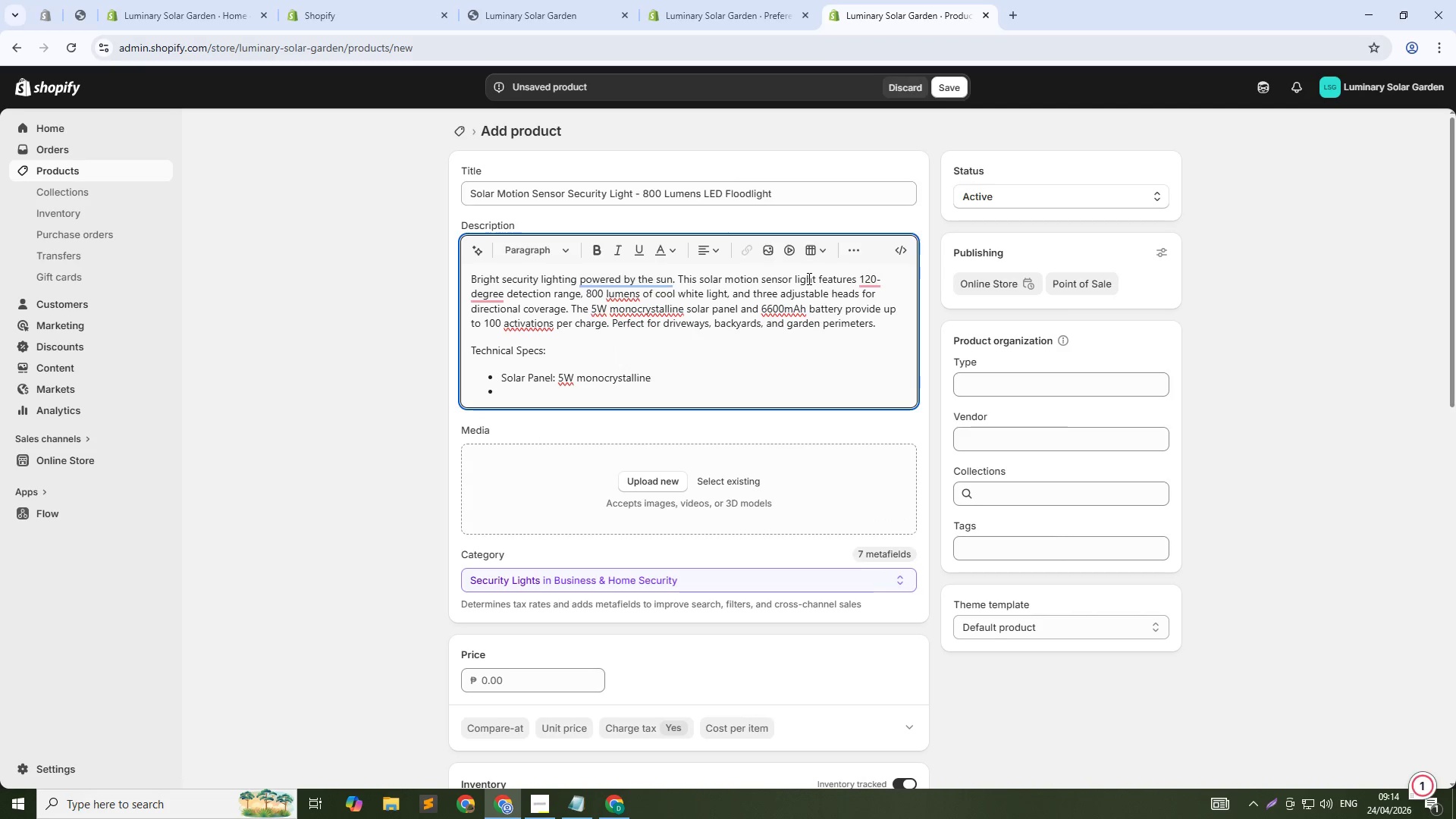 
type(Battery: 6600mAh Li-ion)
 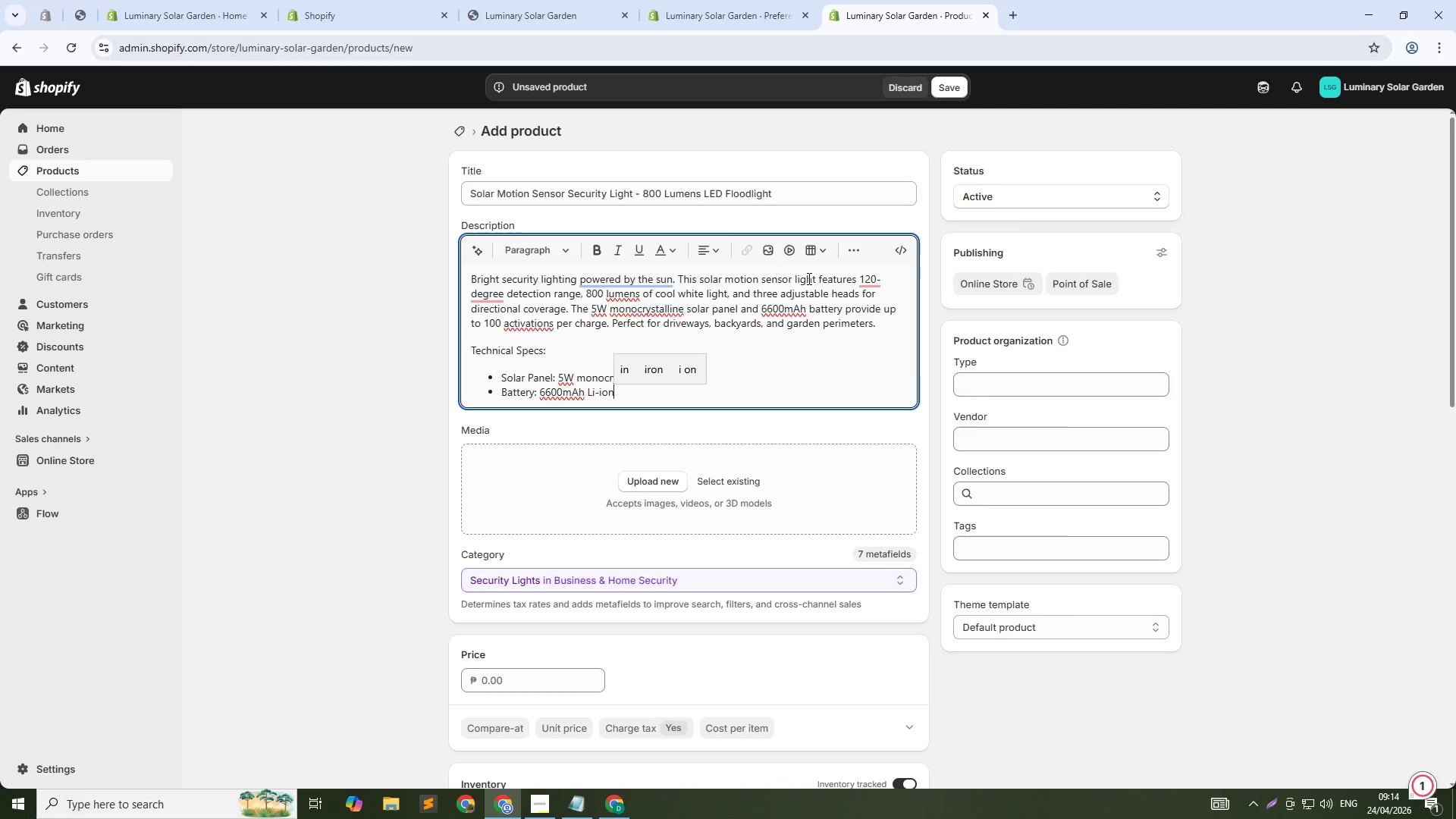 
key(Enter)
 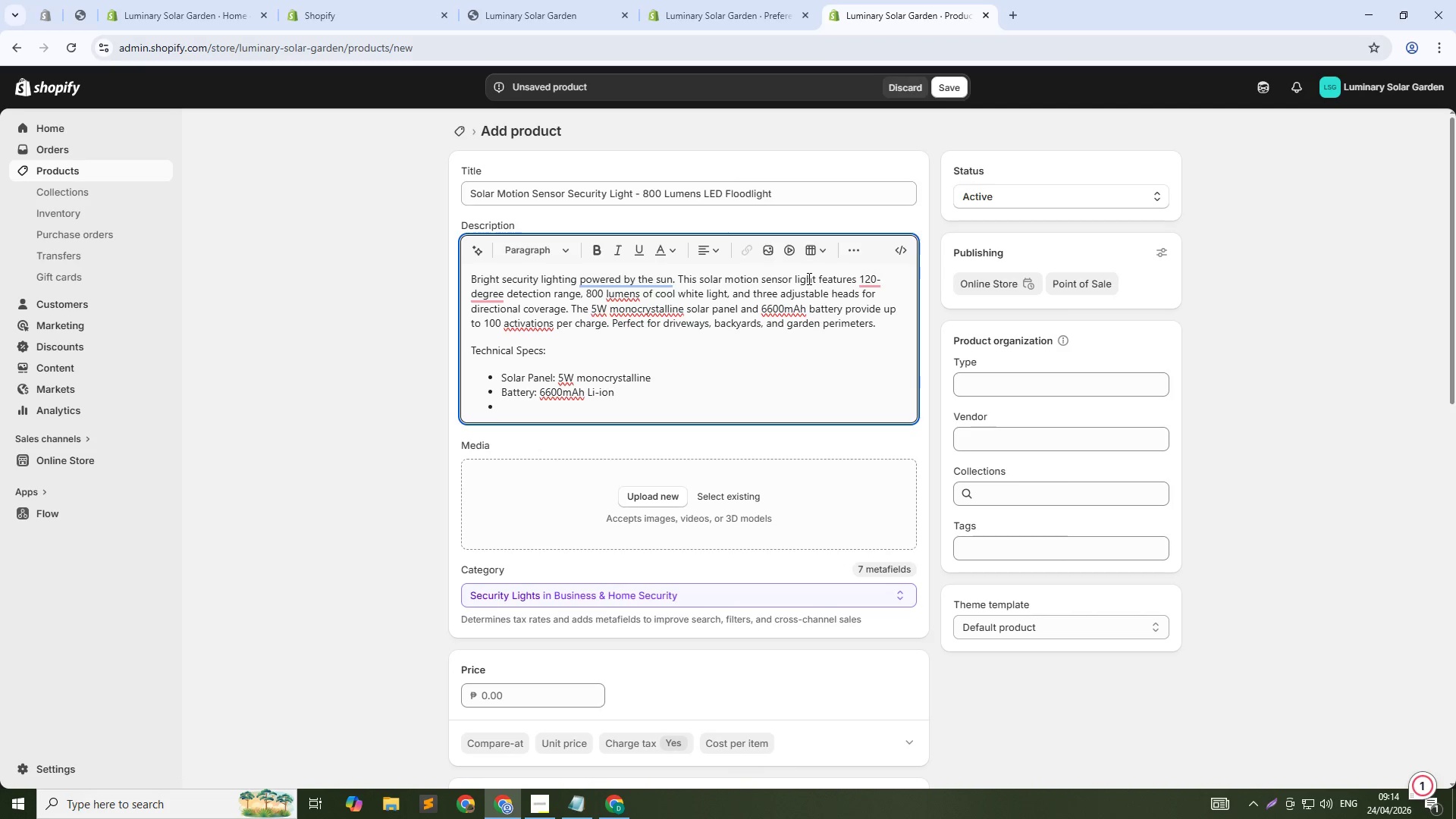 
type(Light Output: 800)
 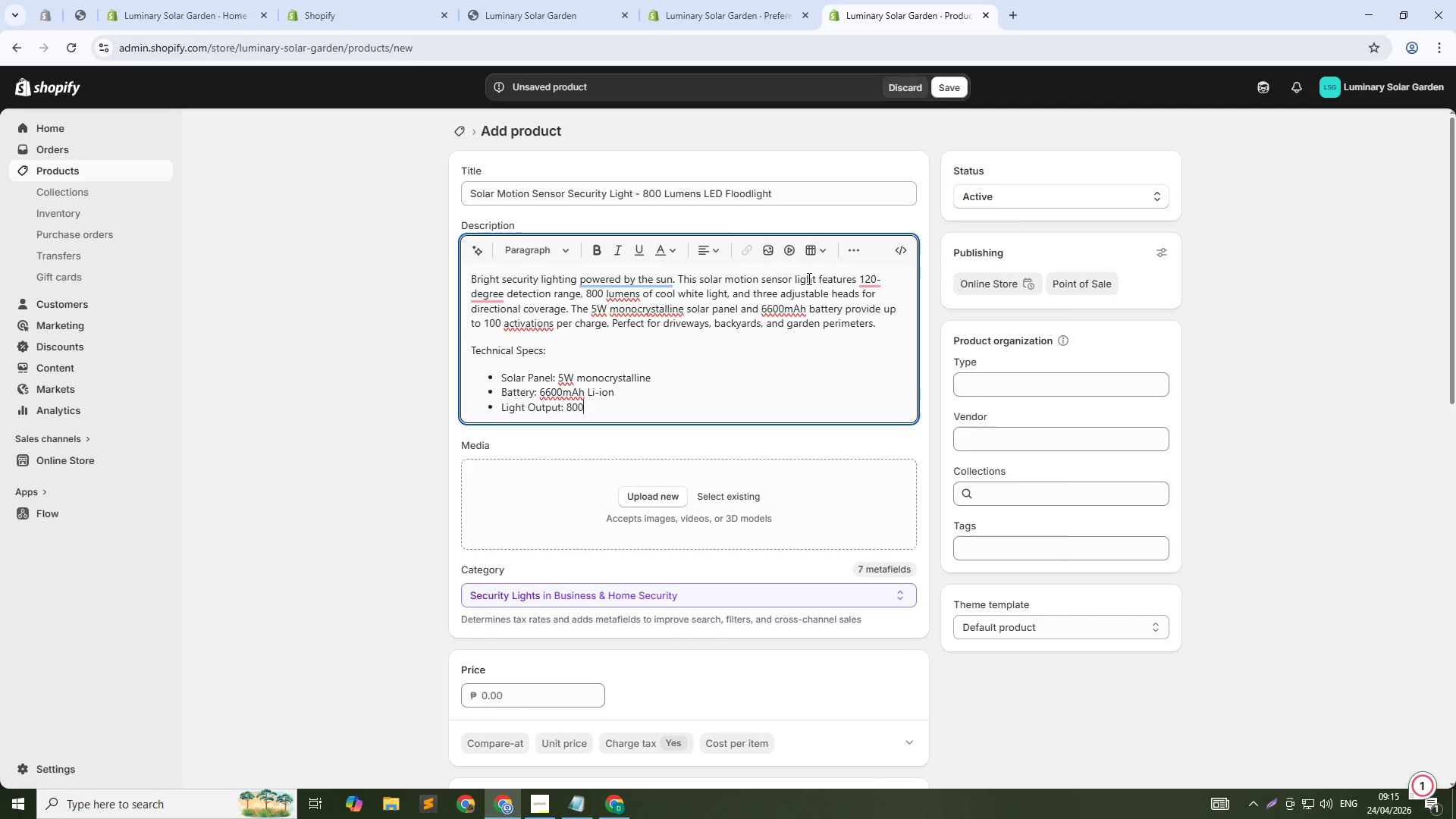 
wait(13.38)
 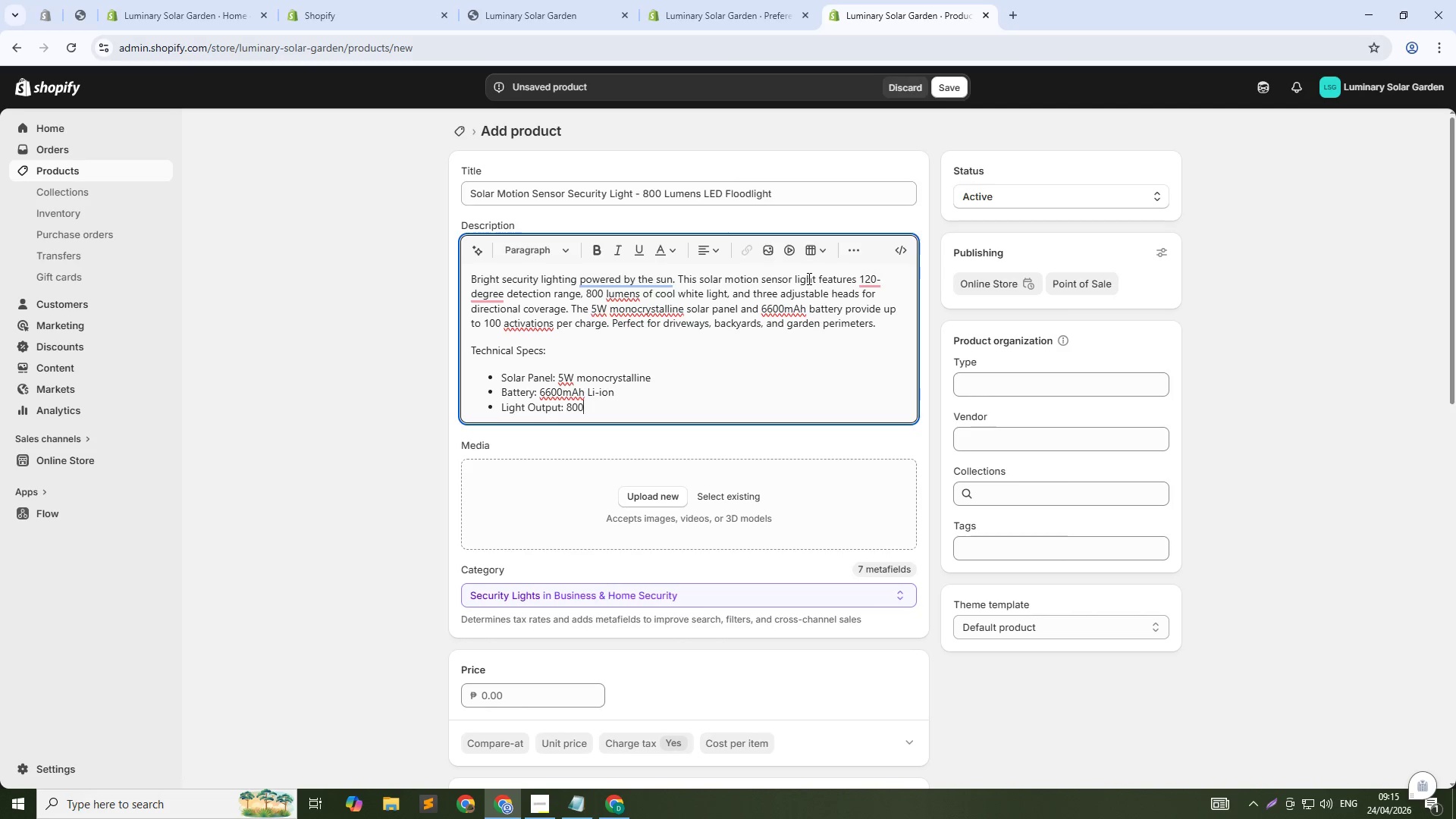 
type( lumens)
 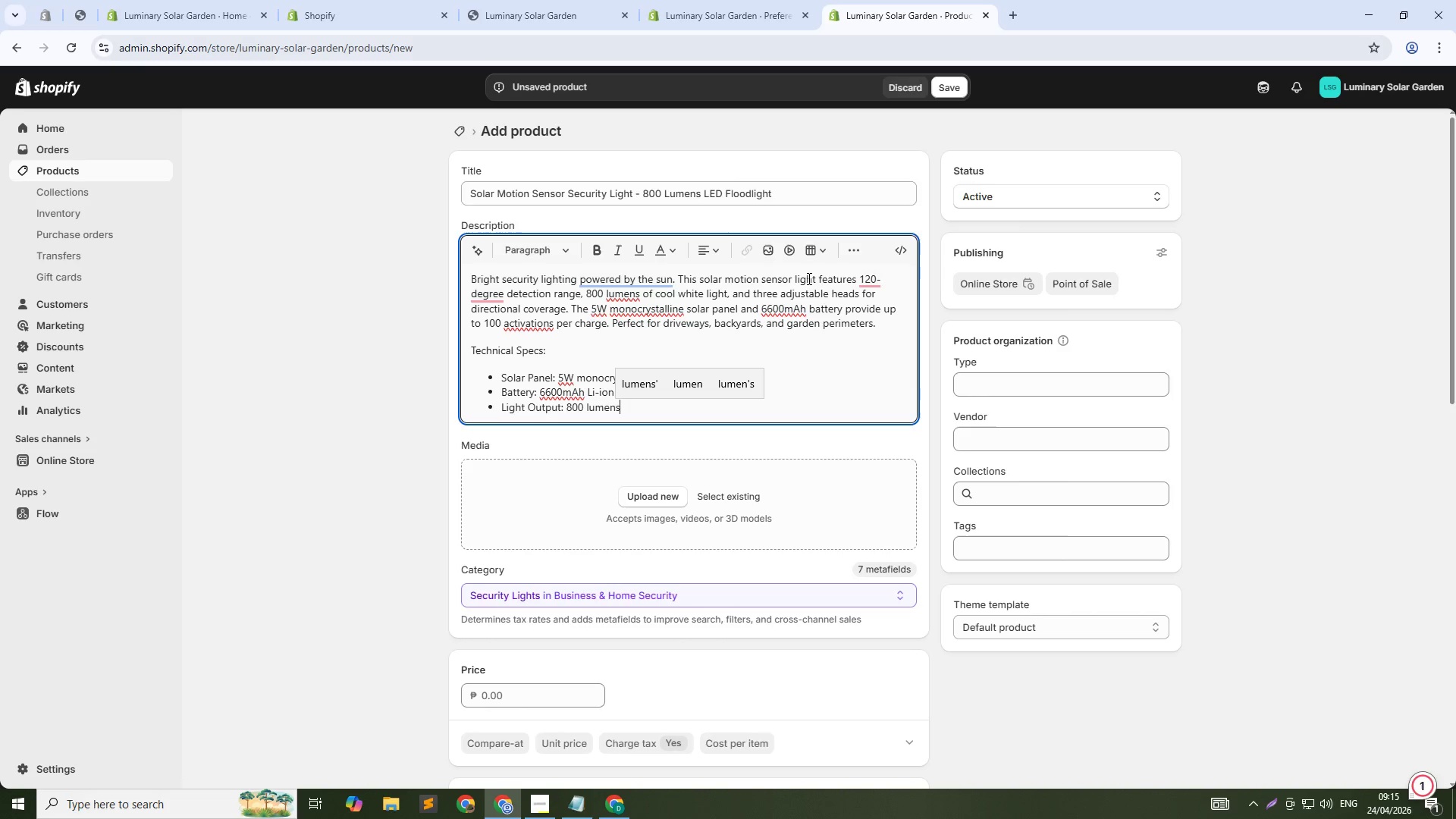 
key(Enter)
 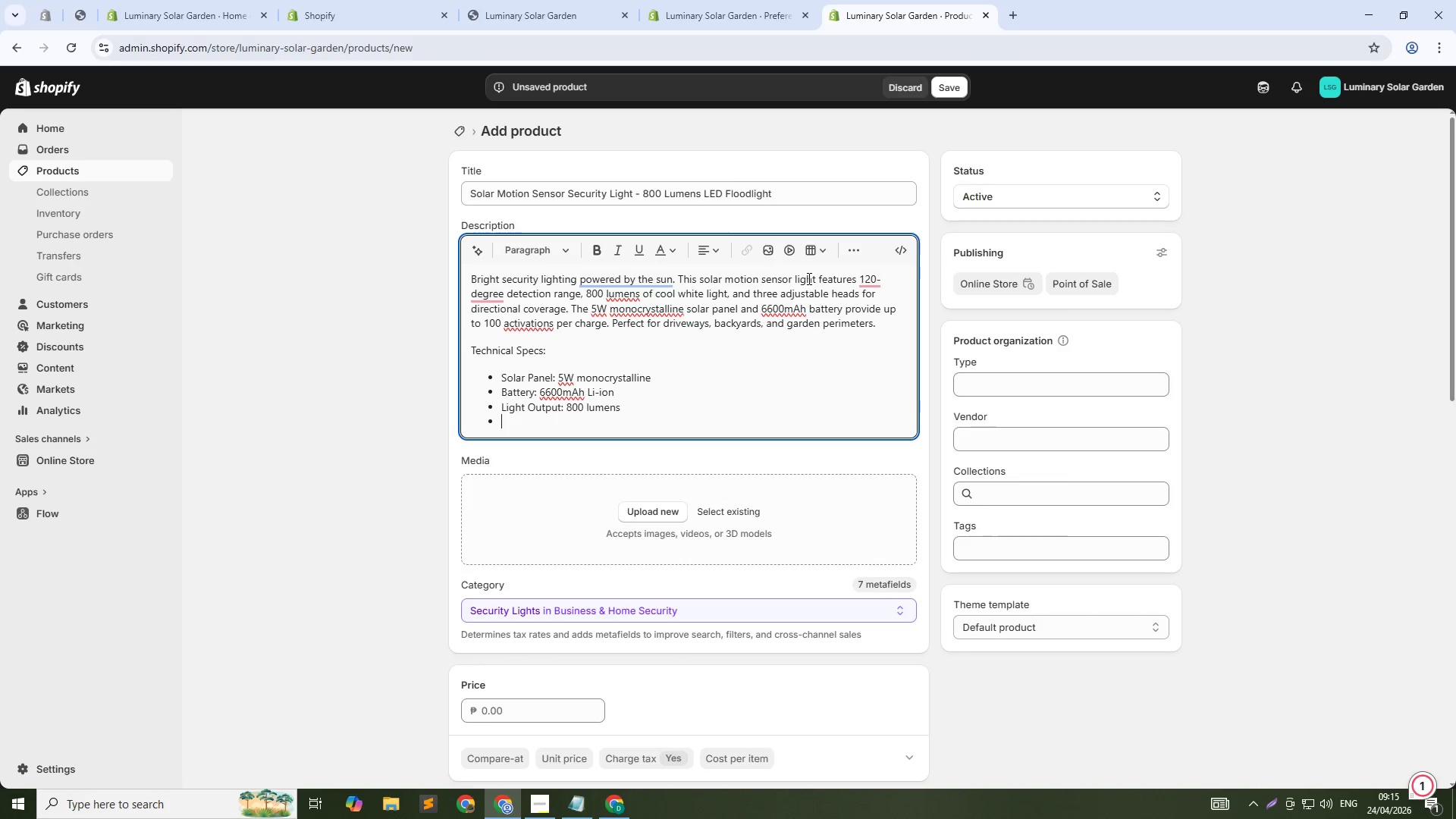 
type(Detection)
 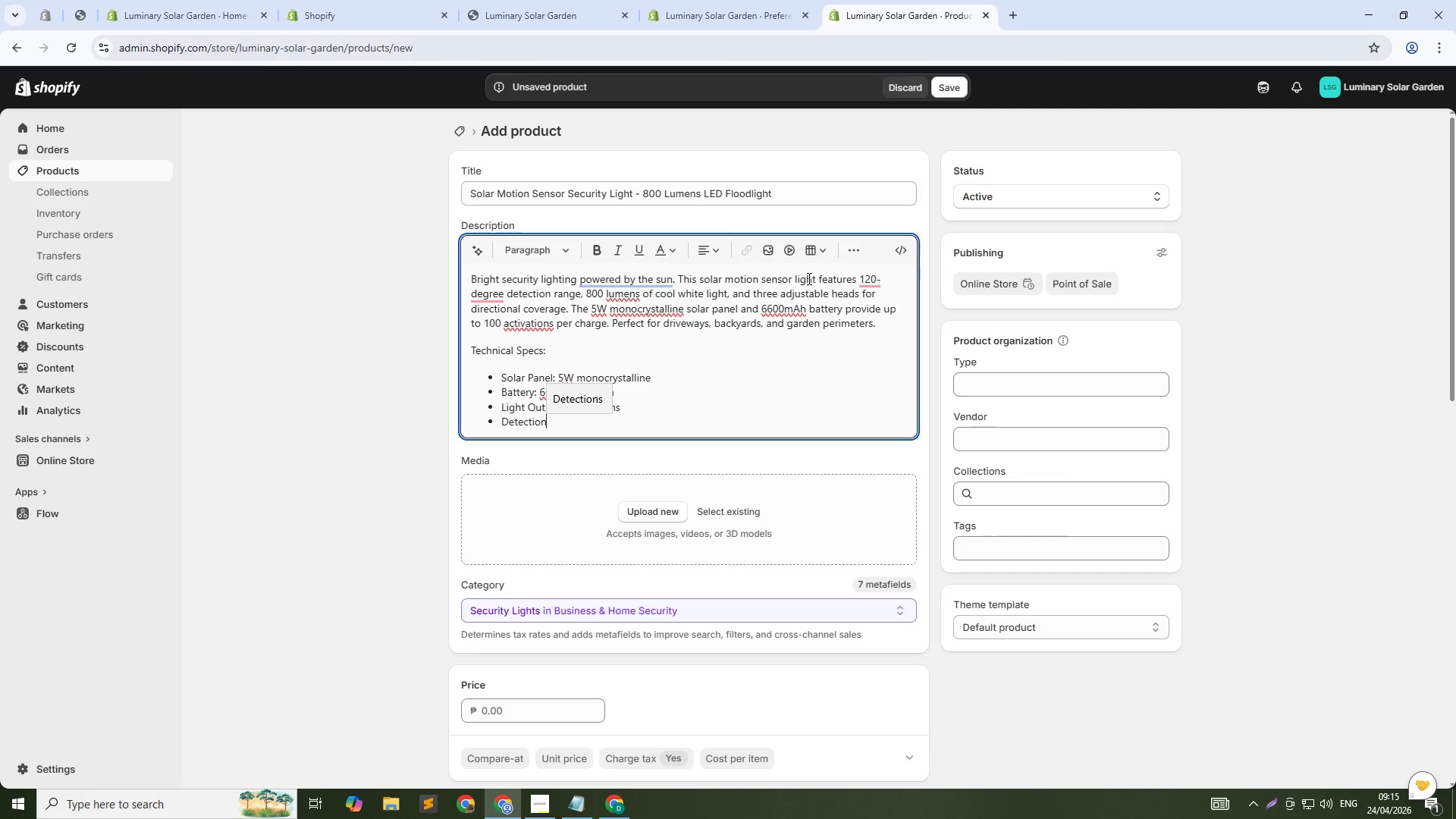 
wait(11.62)
 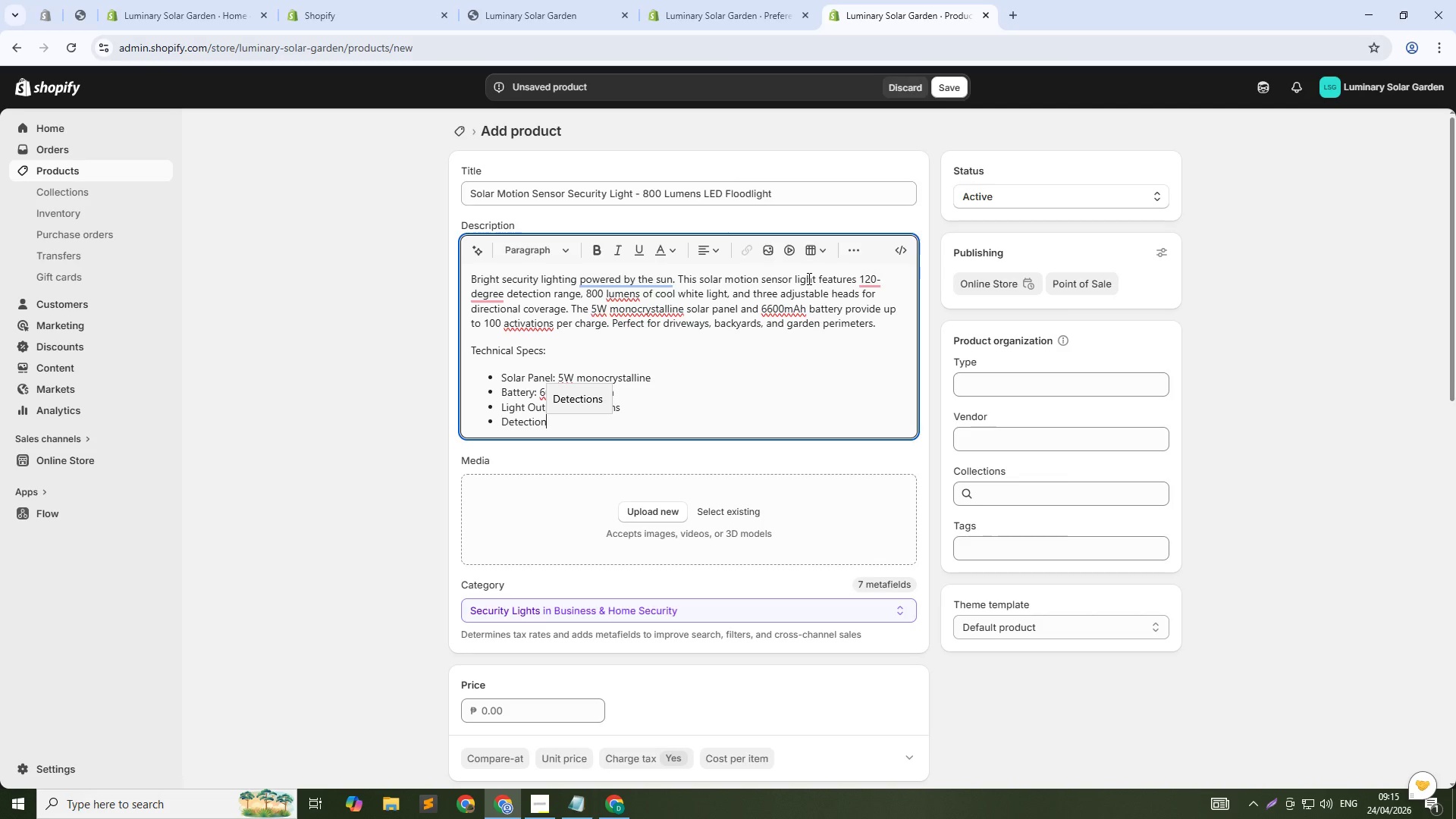 
type( range: )
 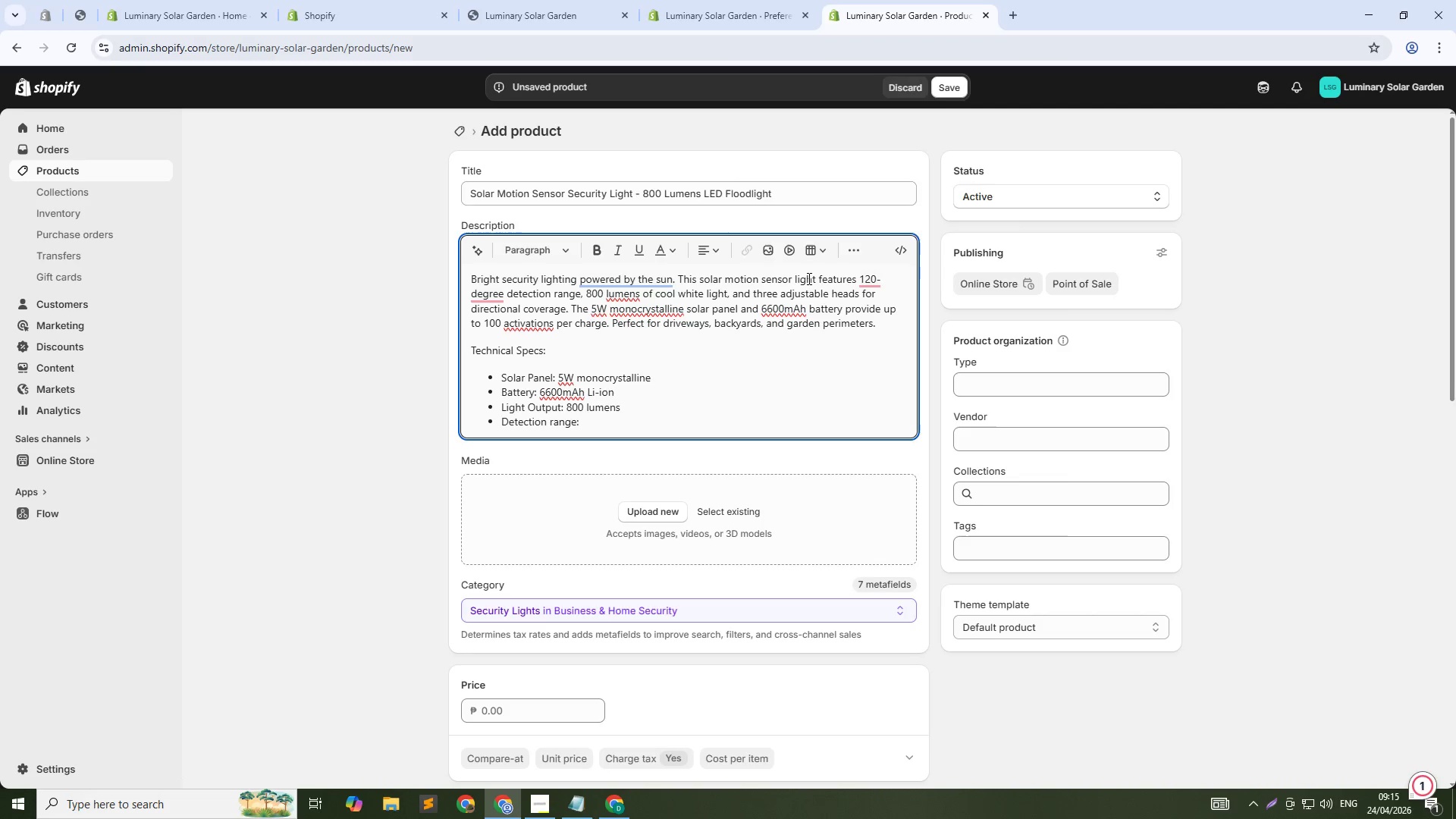 
wait(5.22)
 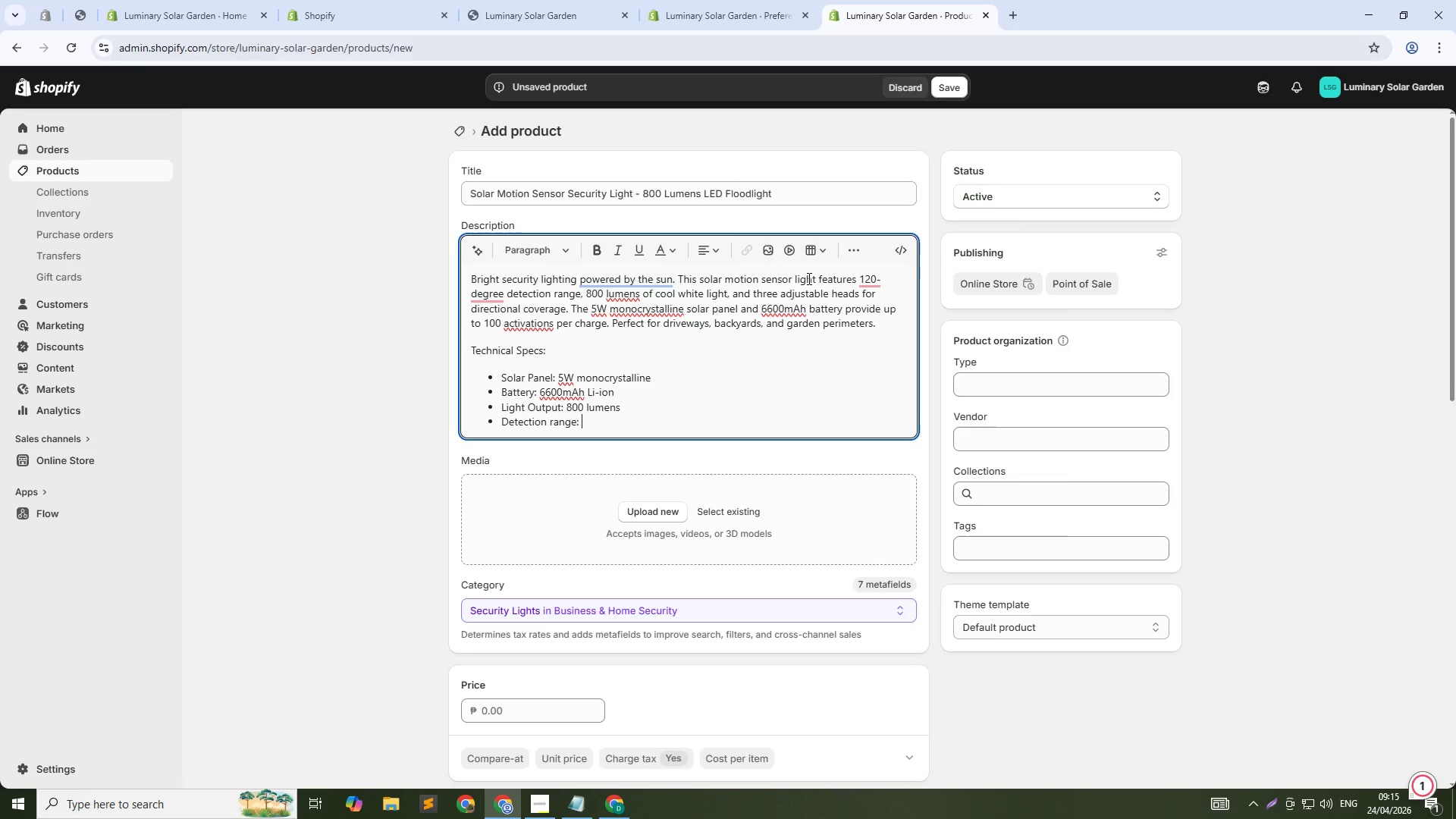 
key(Numpad1)
 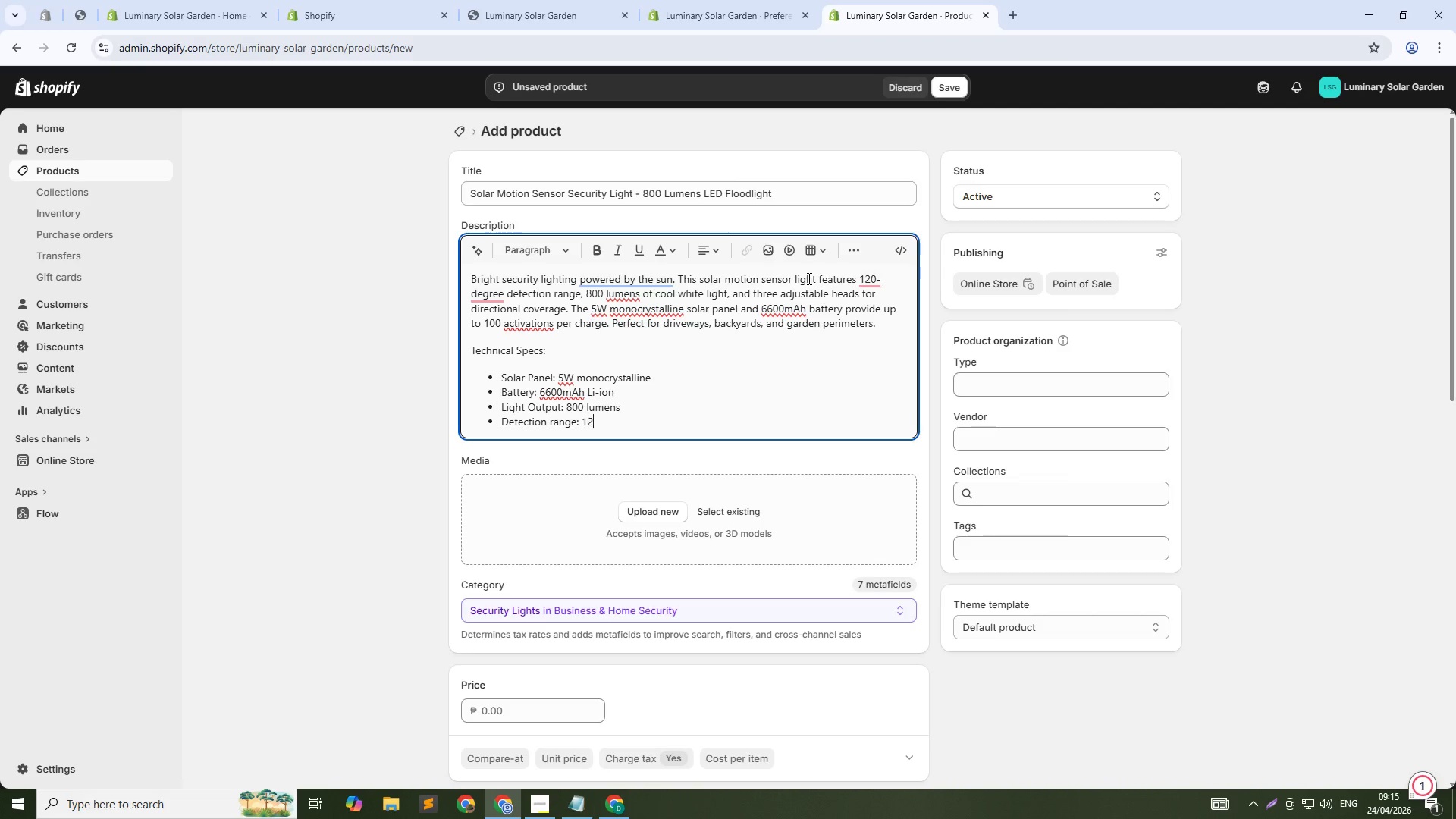 
key(Numpad2)
 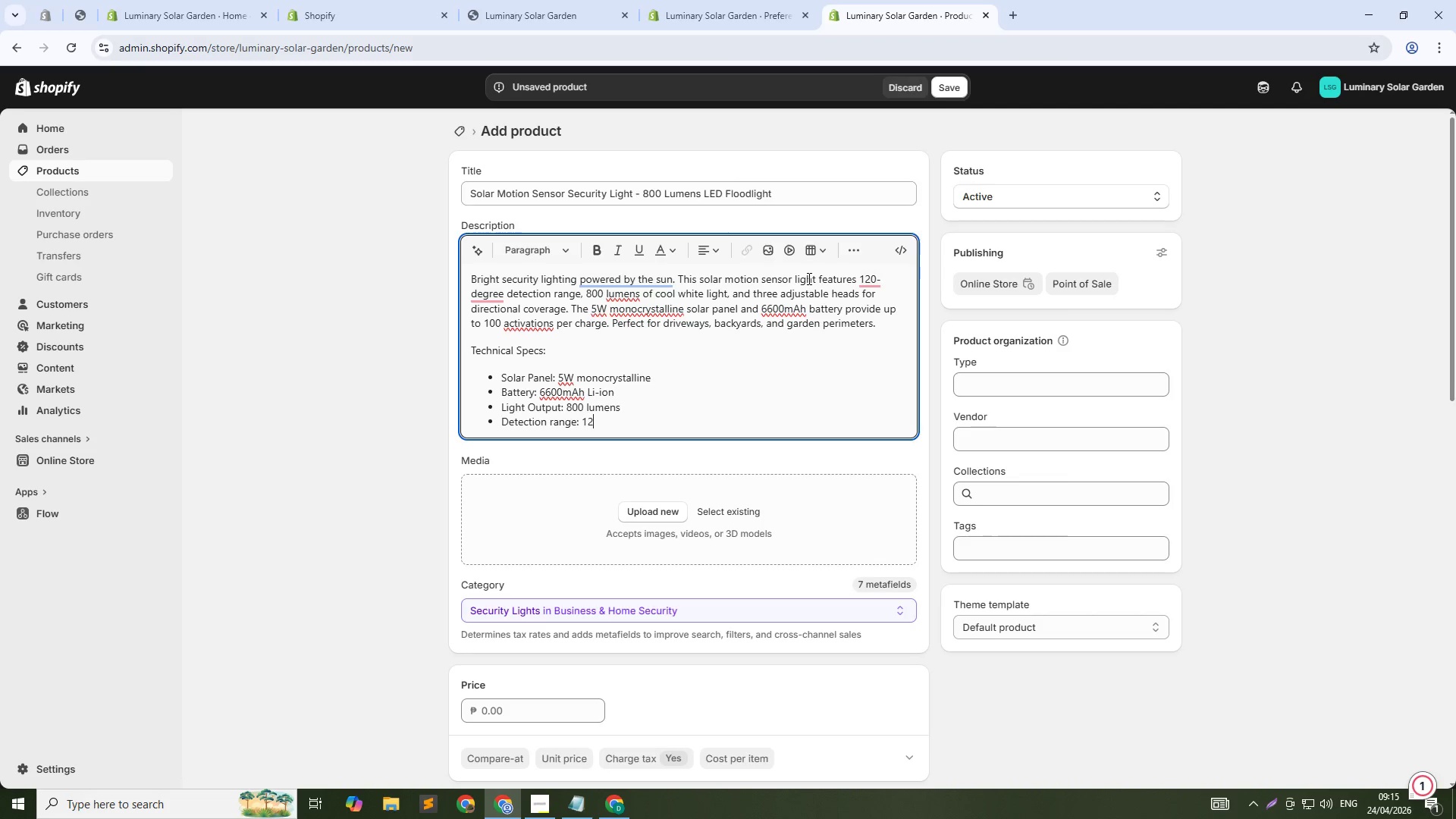 
key(Numpad0)
 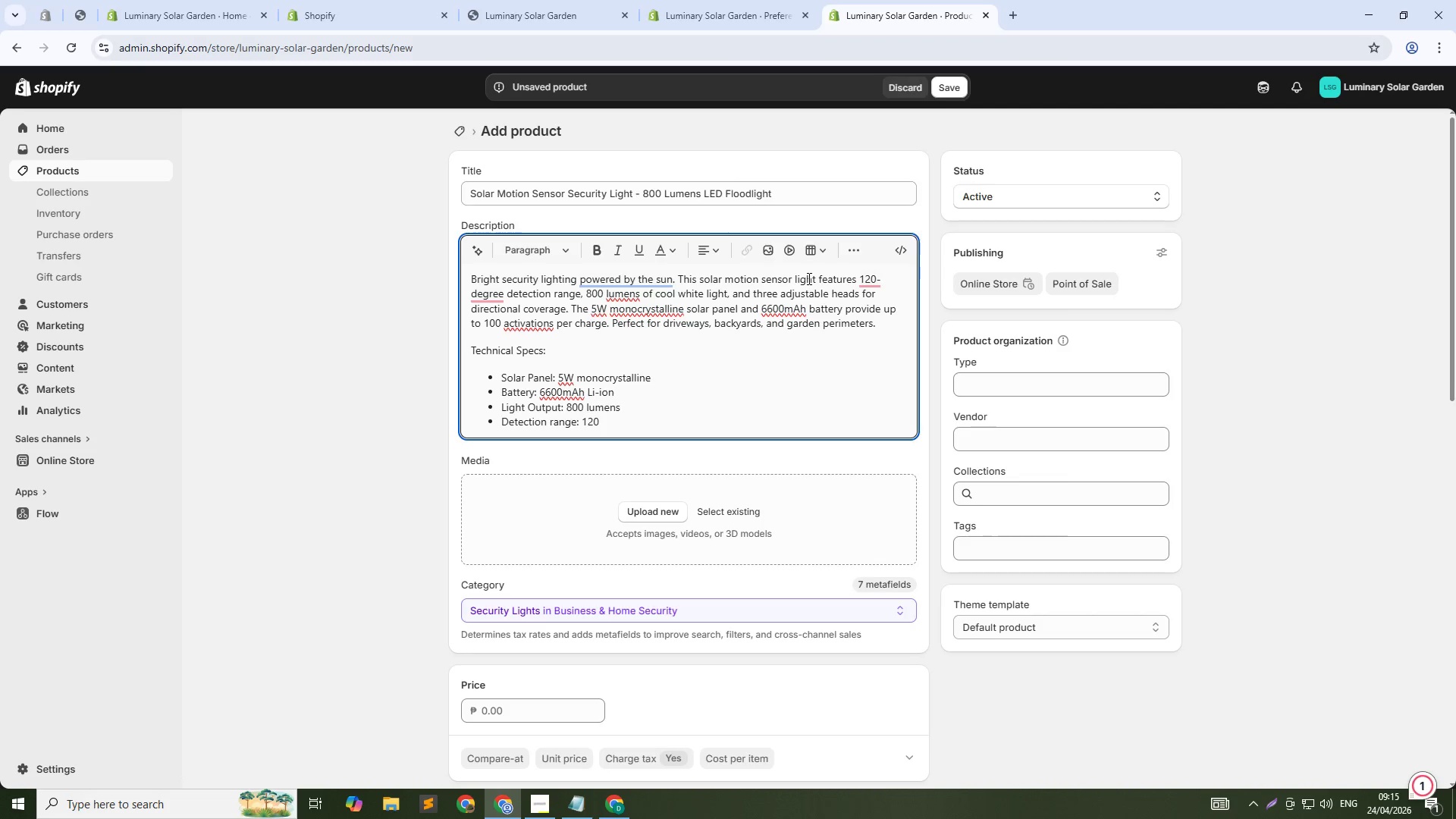 
type( degree / 150ft)
 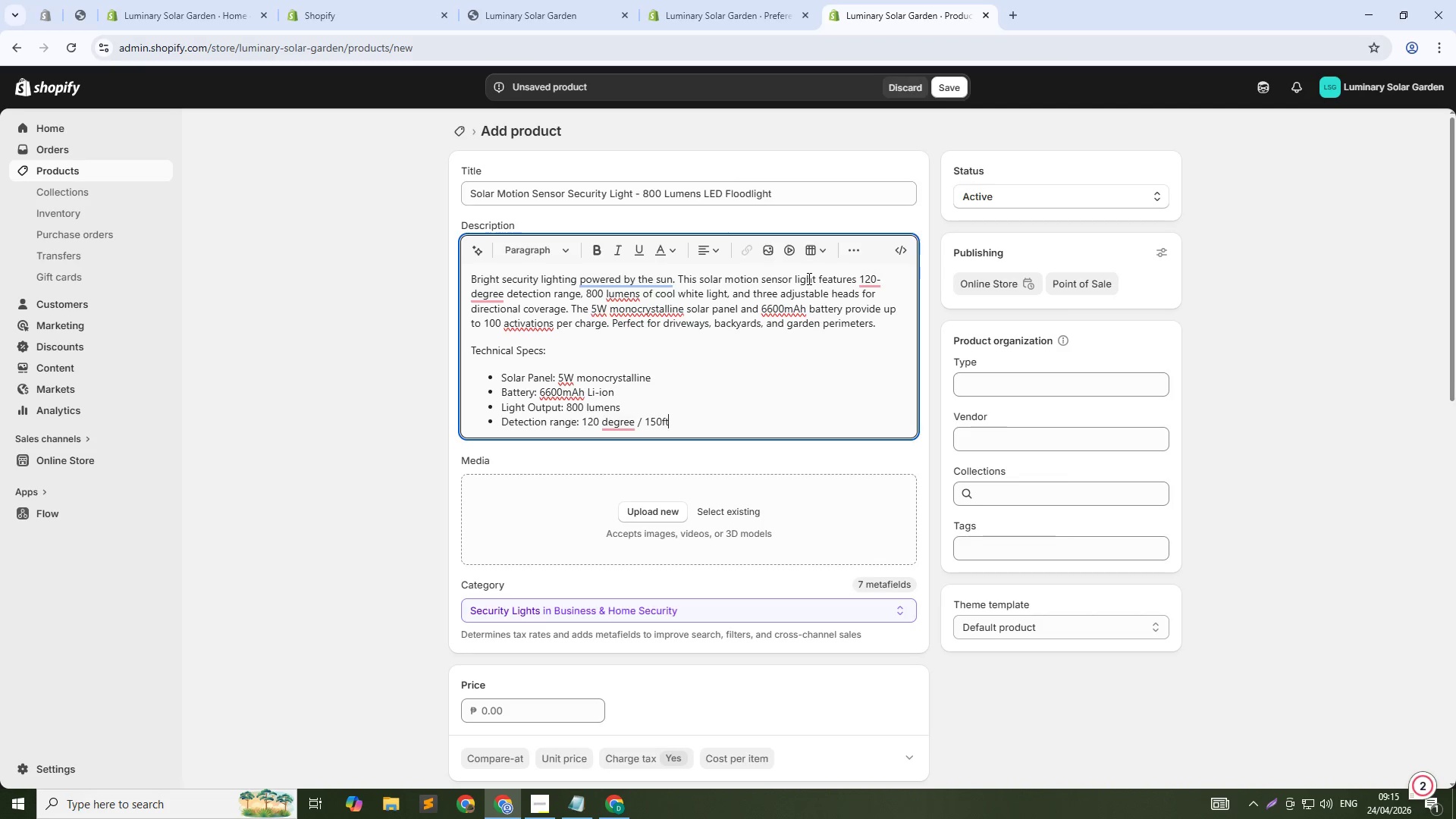 
key(Enter)
 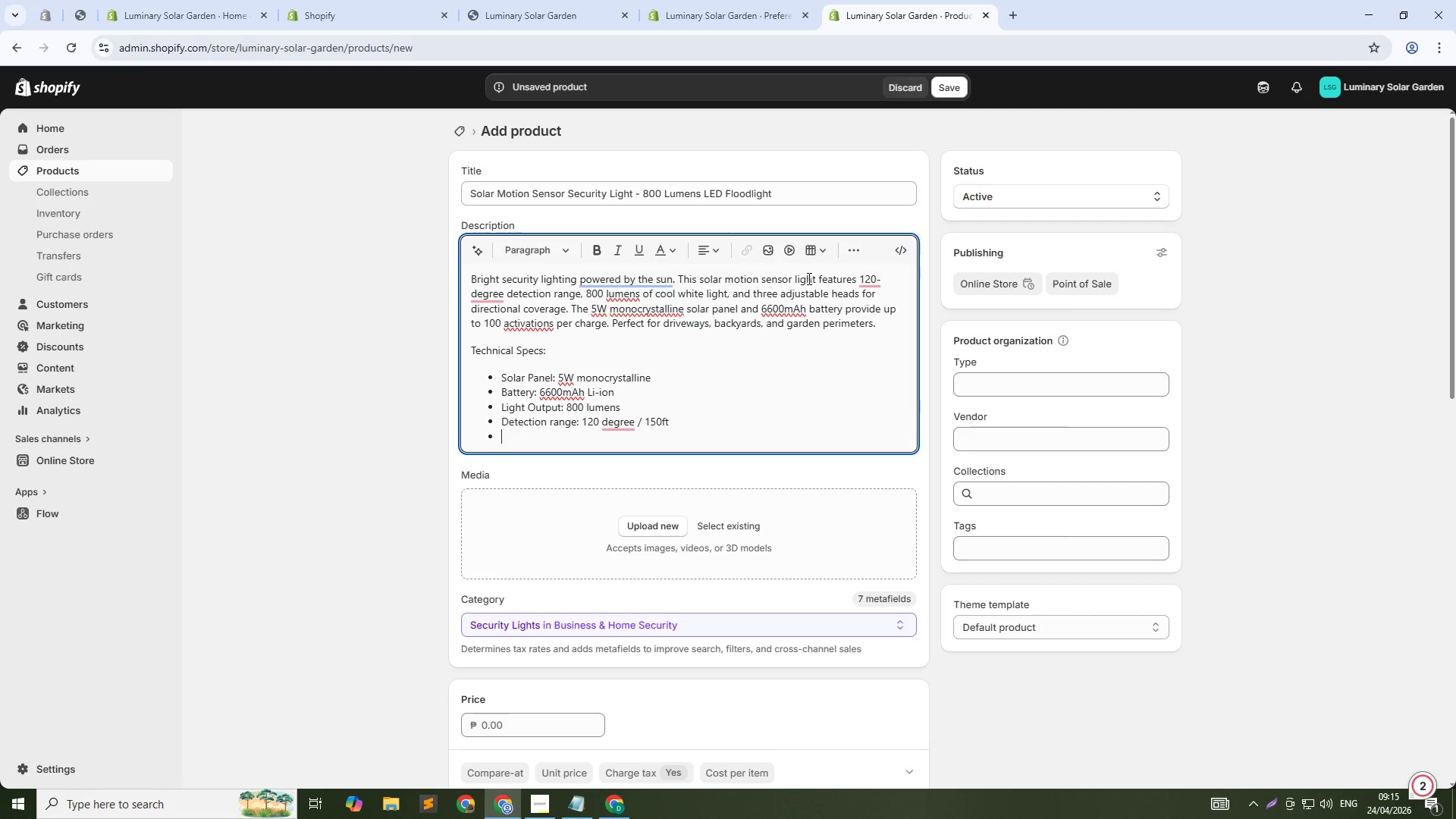 
type(MOdes: Al)
key(Backspace)
key(Backspace)
key(Backspace)
key(Backspace)
key(Backspace)
key(Backspace)
key(Backspace)
key(Backspace)
type(ode)
key(Backspace)
type(s)
key(Backspace)
type(es: Awl)
key(Backspace)
type(l)
key(Backspace)
key(Backspace)
type(lways on ())
 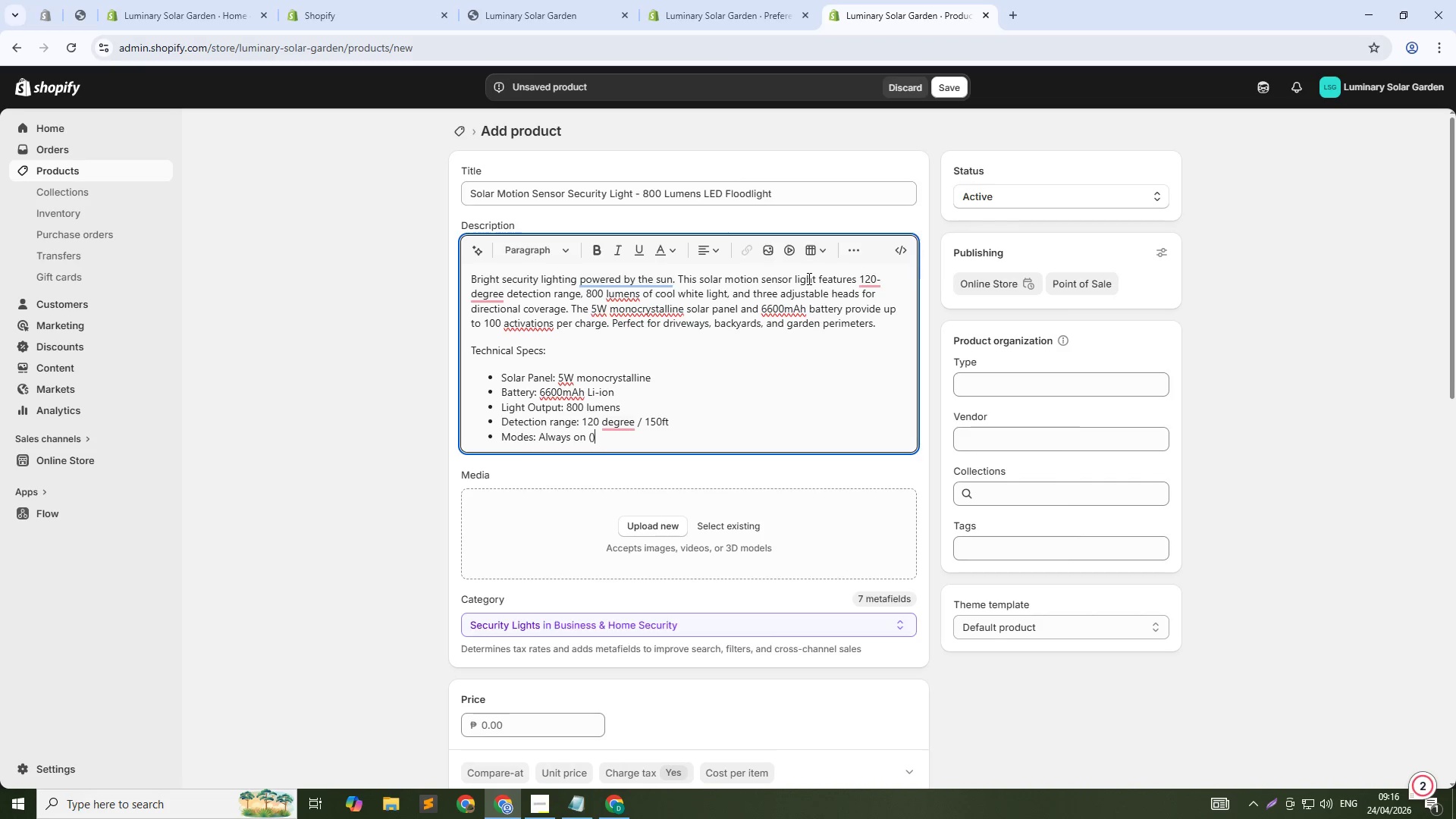 
key(ArrowLeft)
 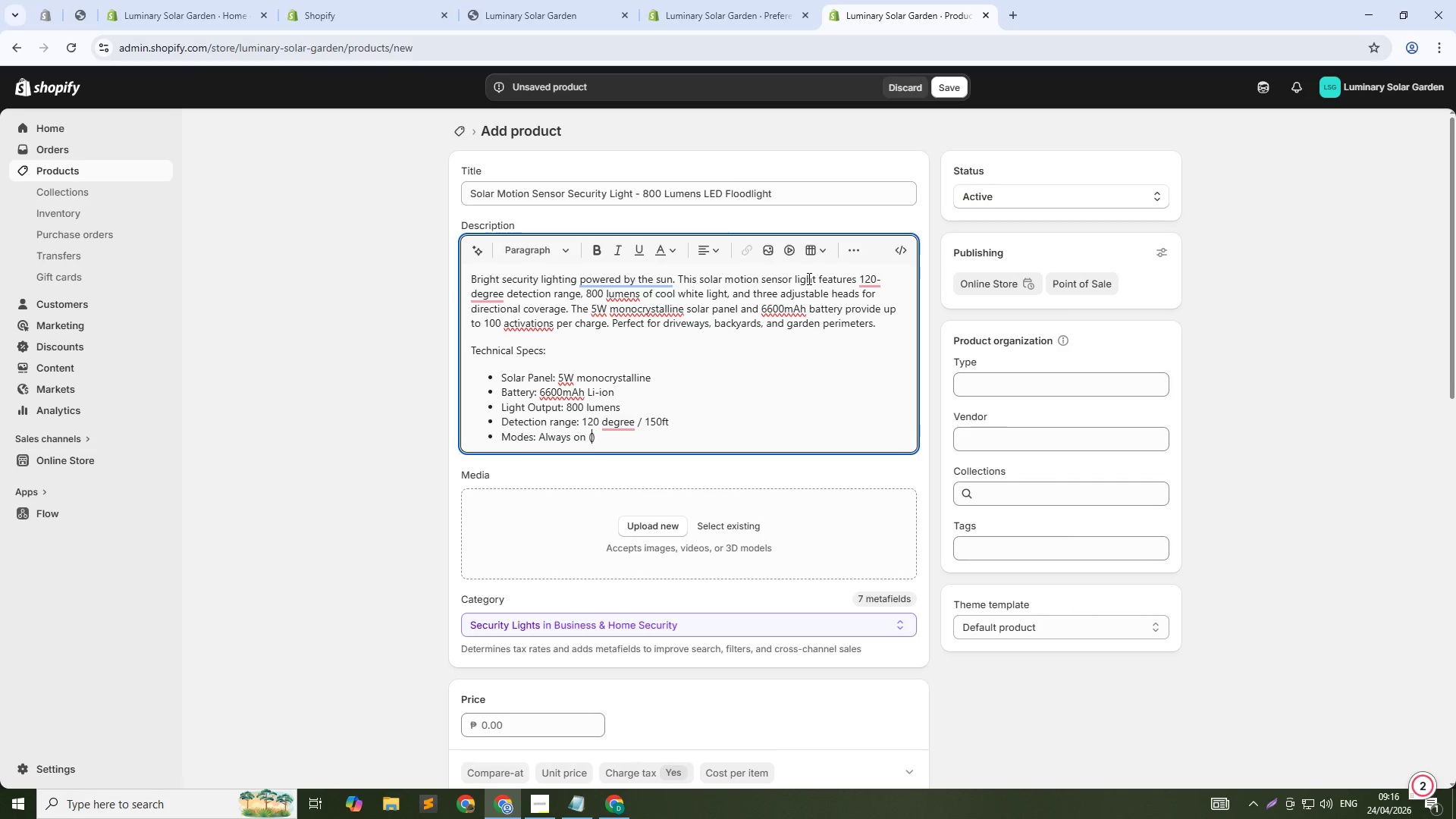 
type(low)
 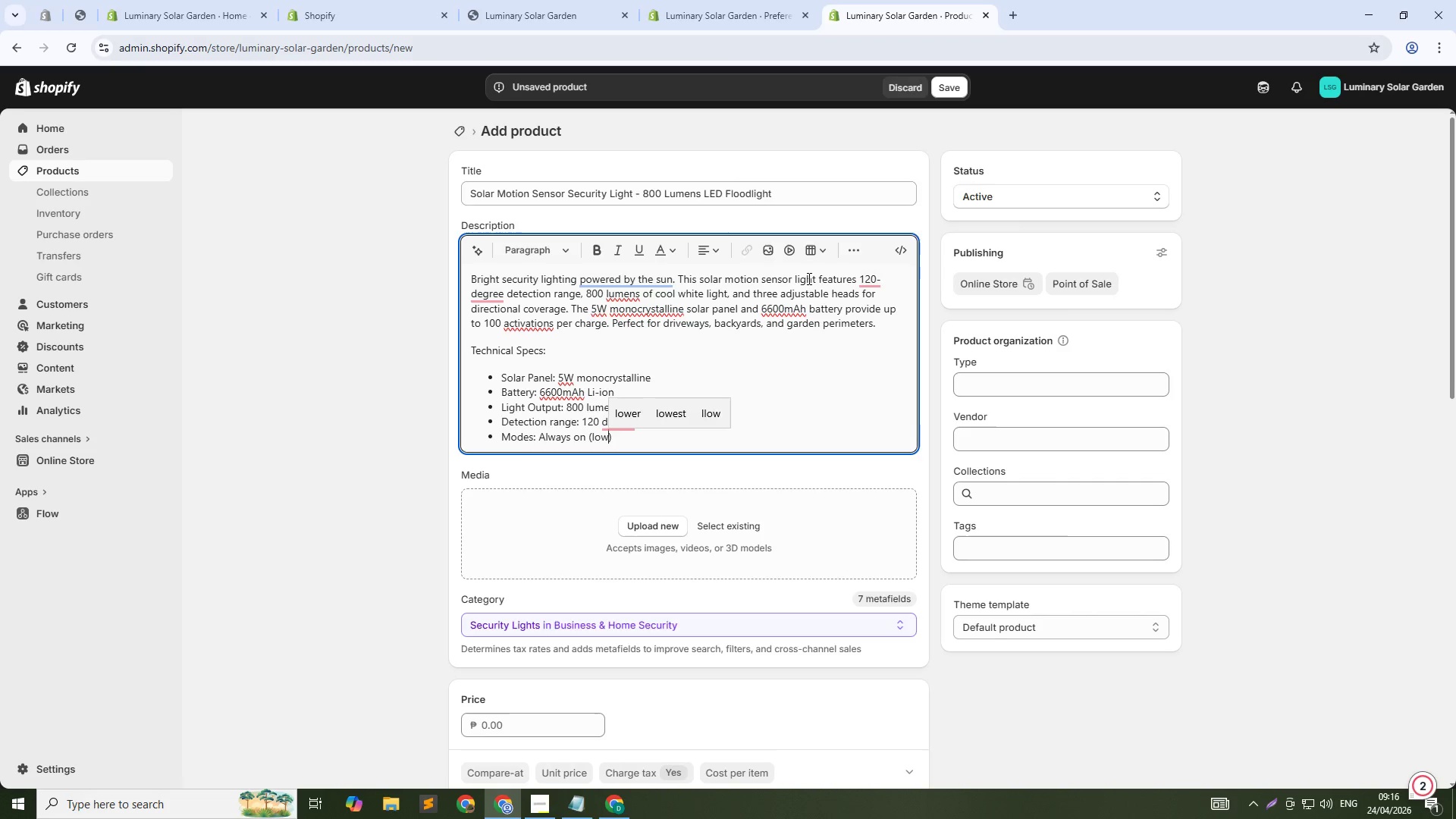 
key(ArrowDown)
 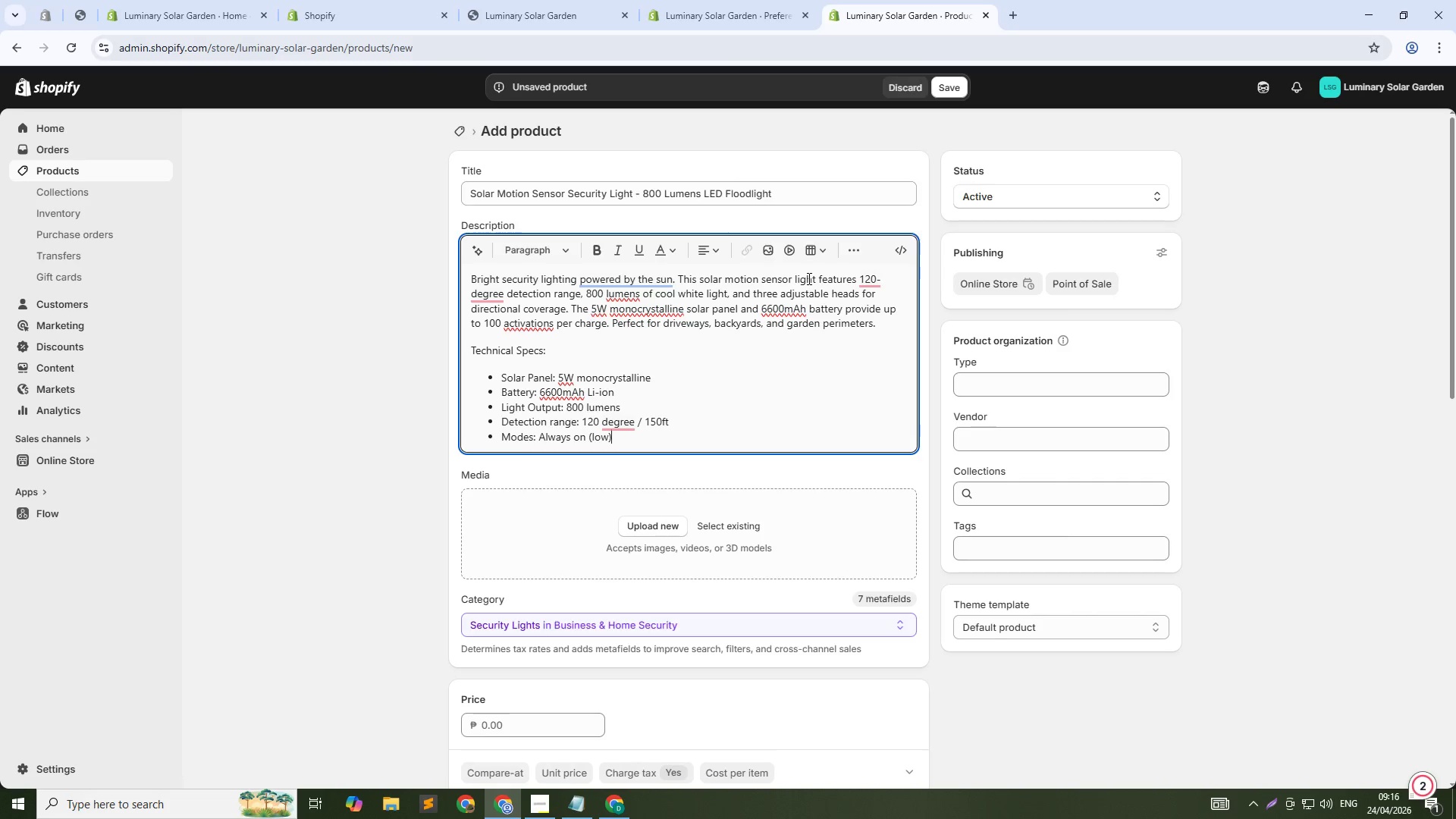 
type(, motion ())
 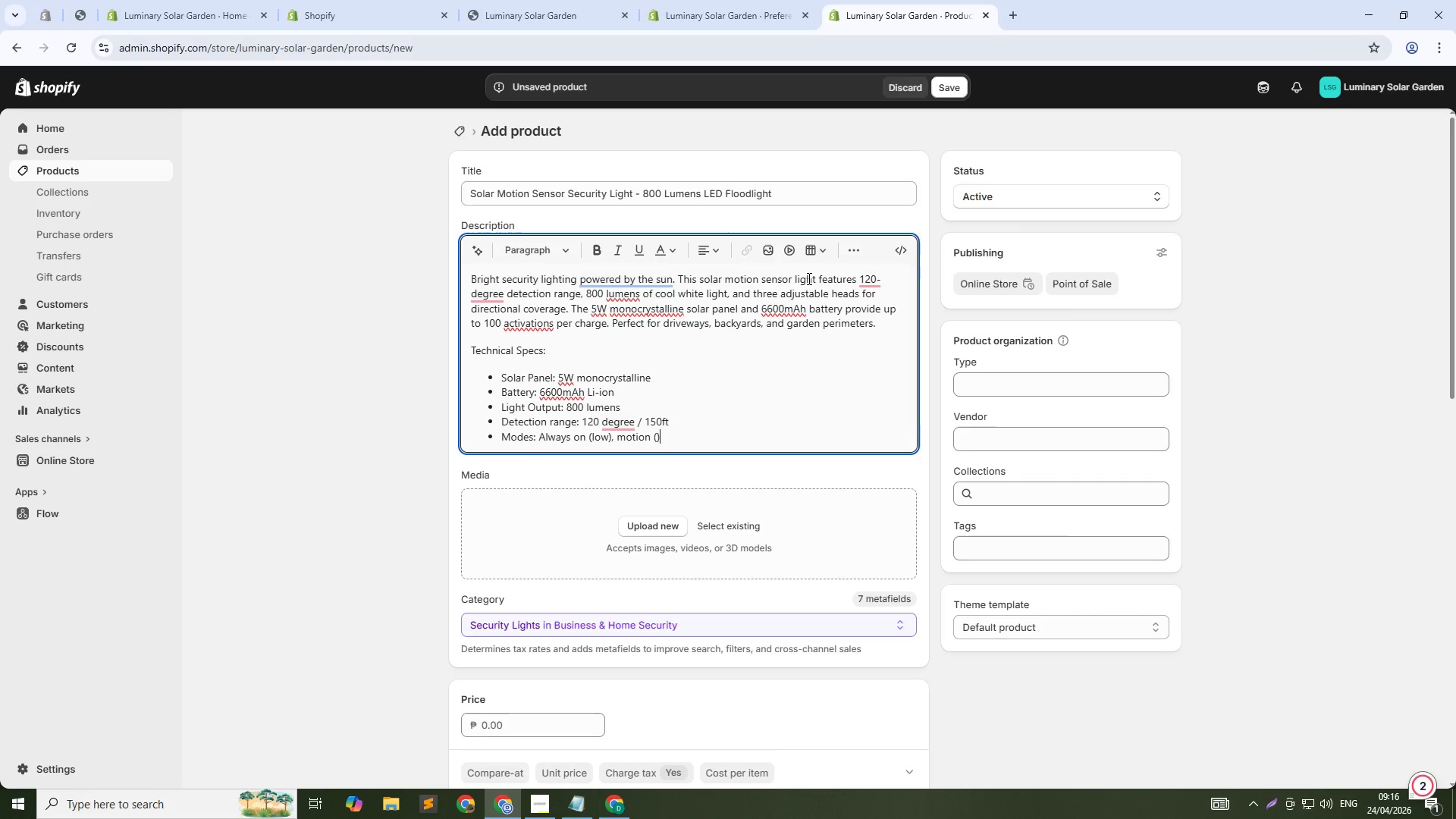 
key(ArrowLeft)
 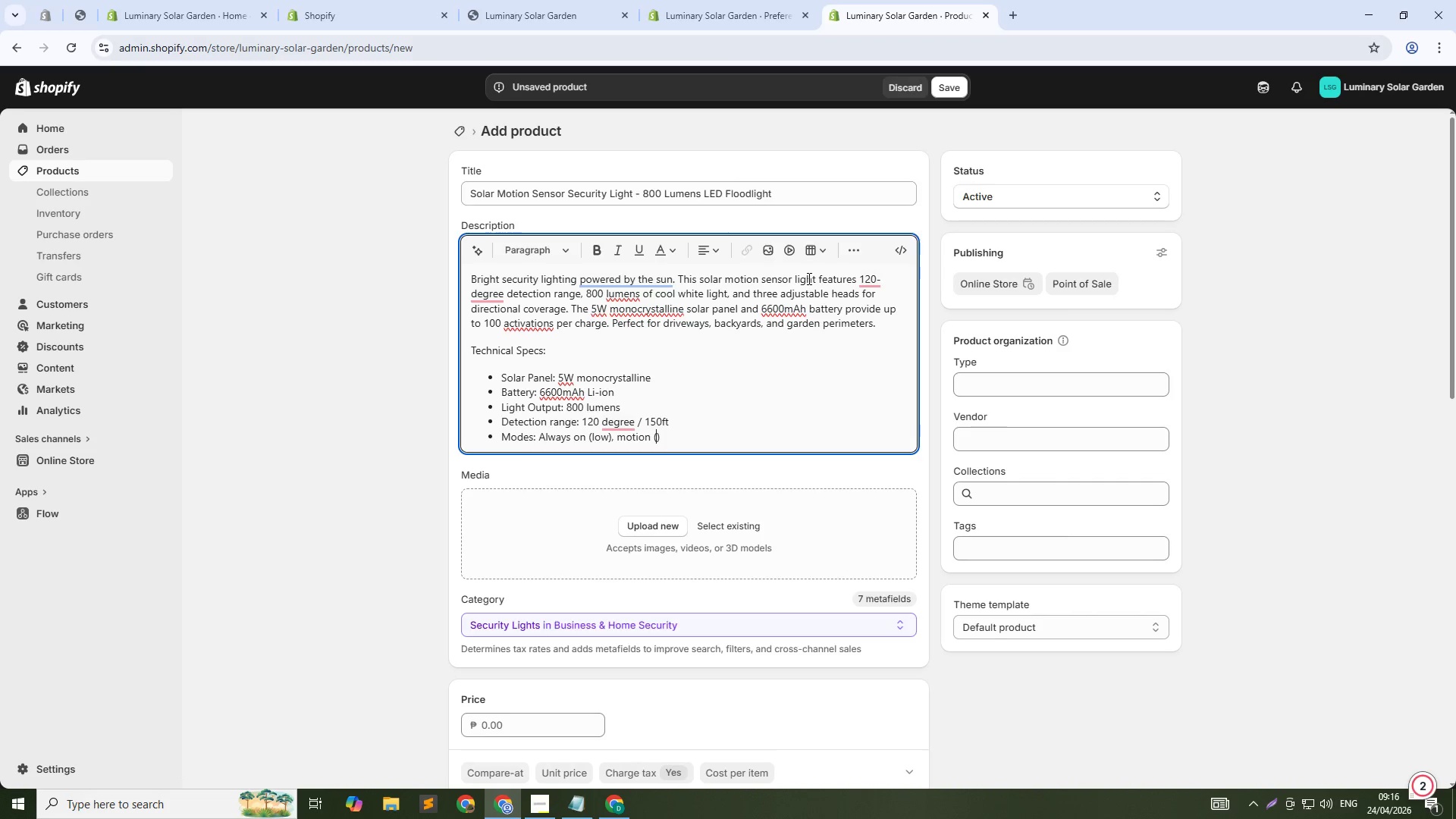 
type(high)
 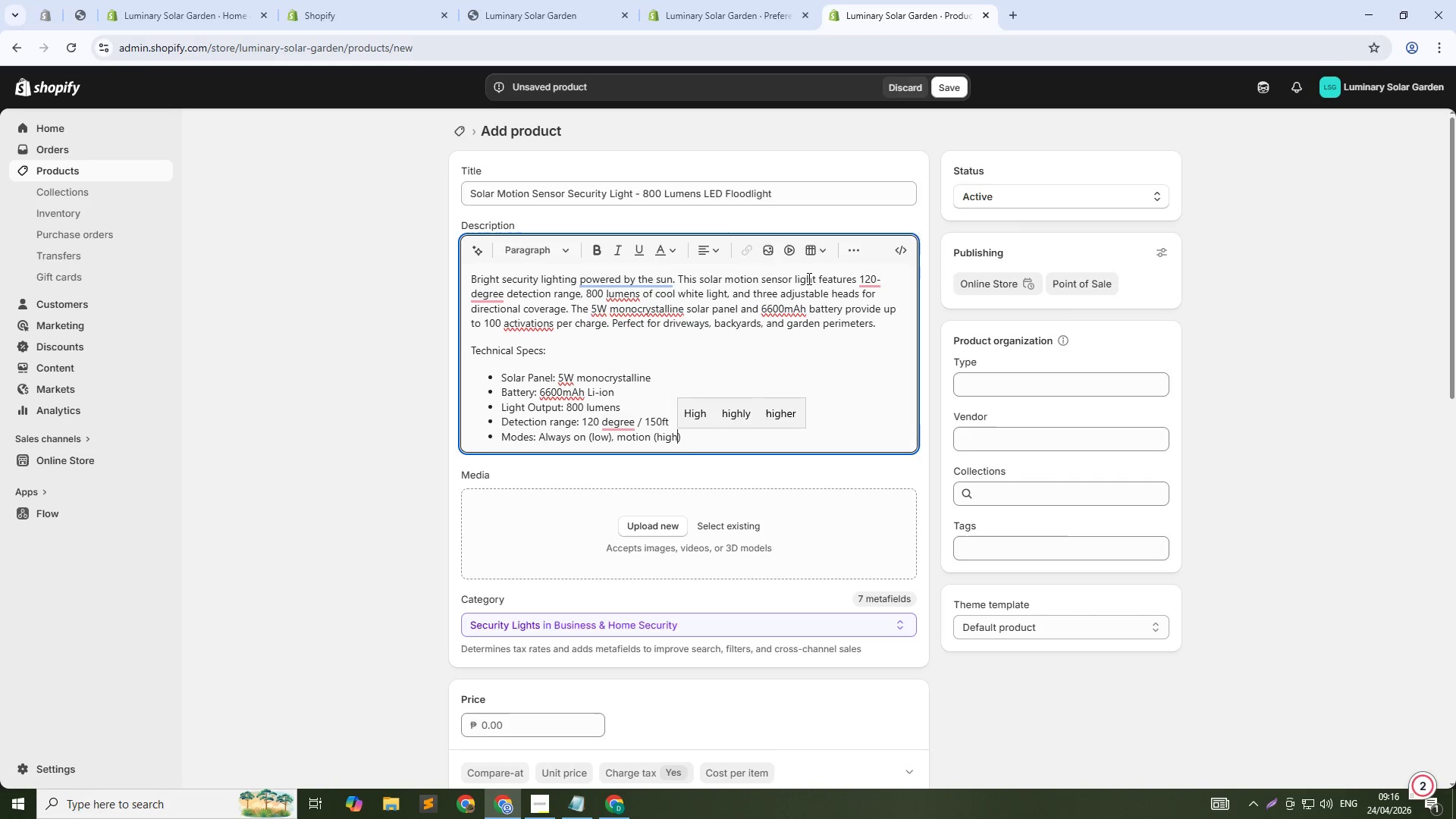 
key(ArrowRight)
 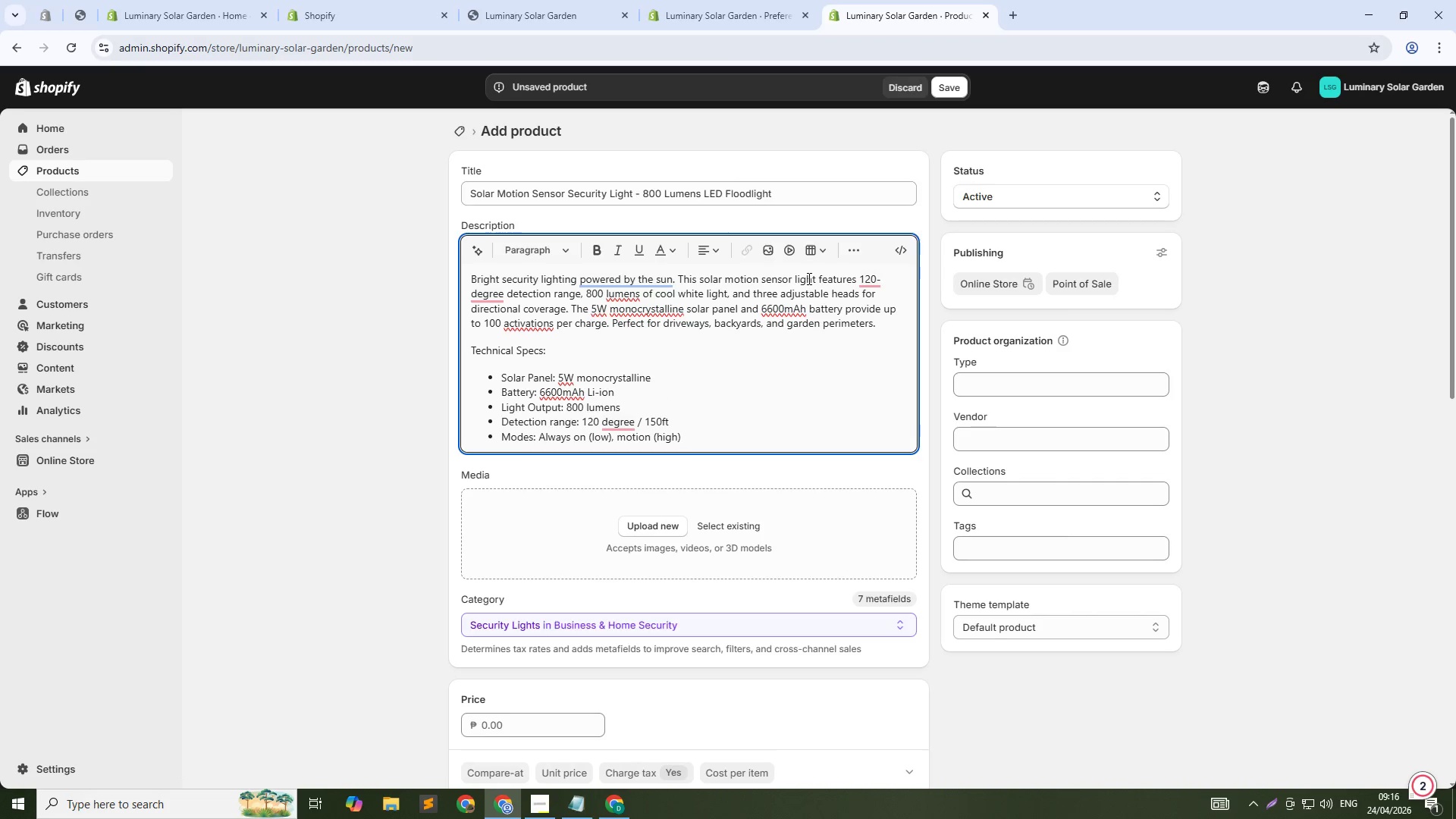 
type(, off)
 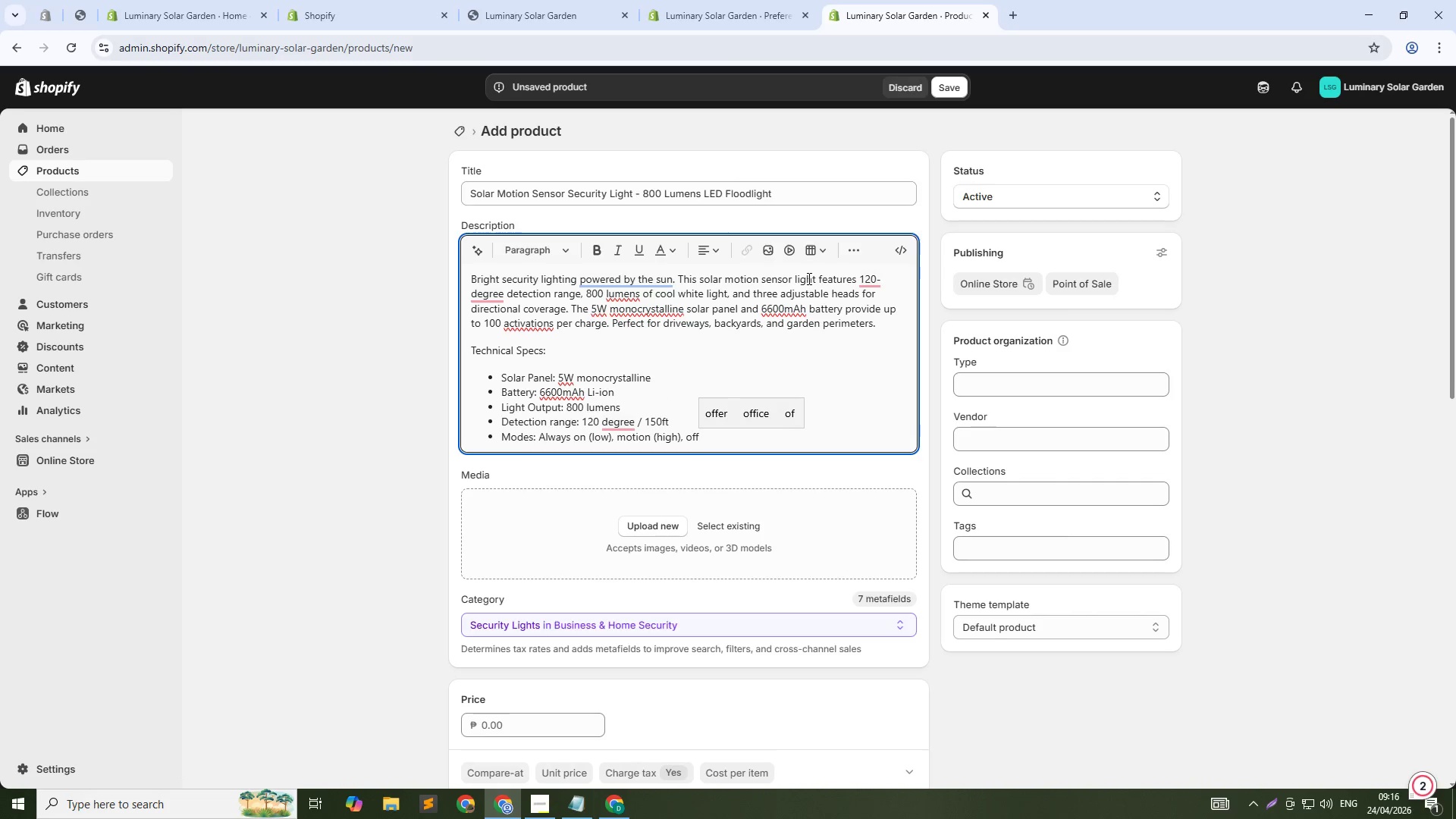 
key(Enter)
 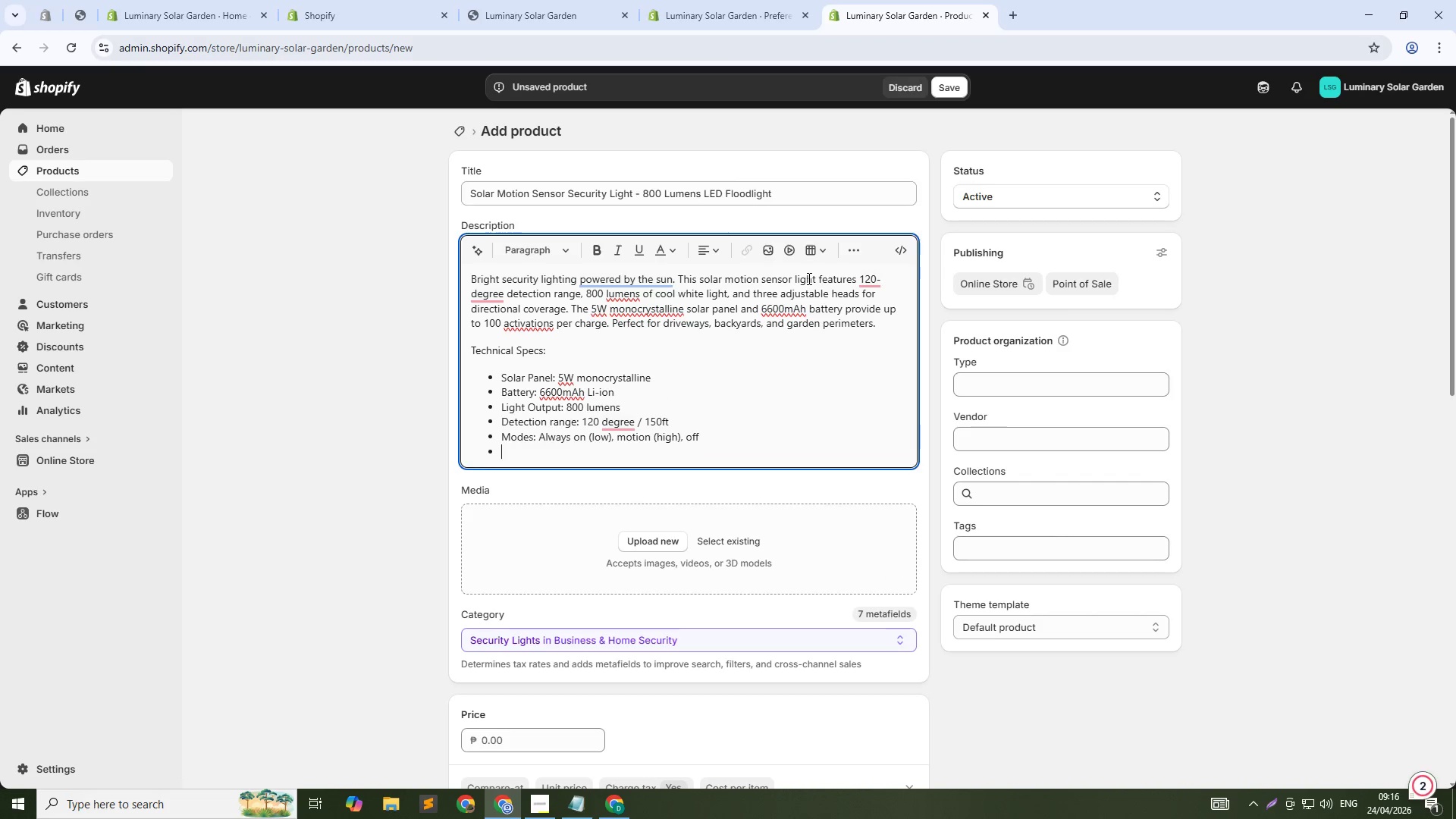 
type(IP Ratings: IP65)
 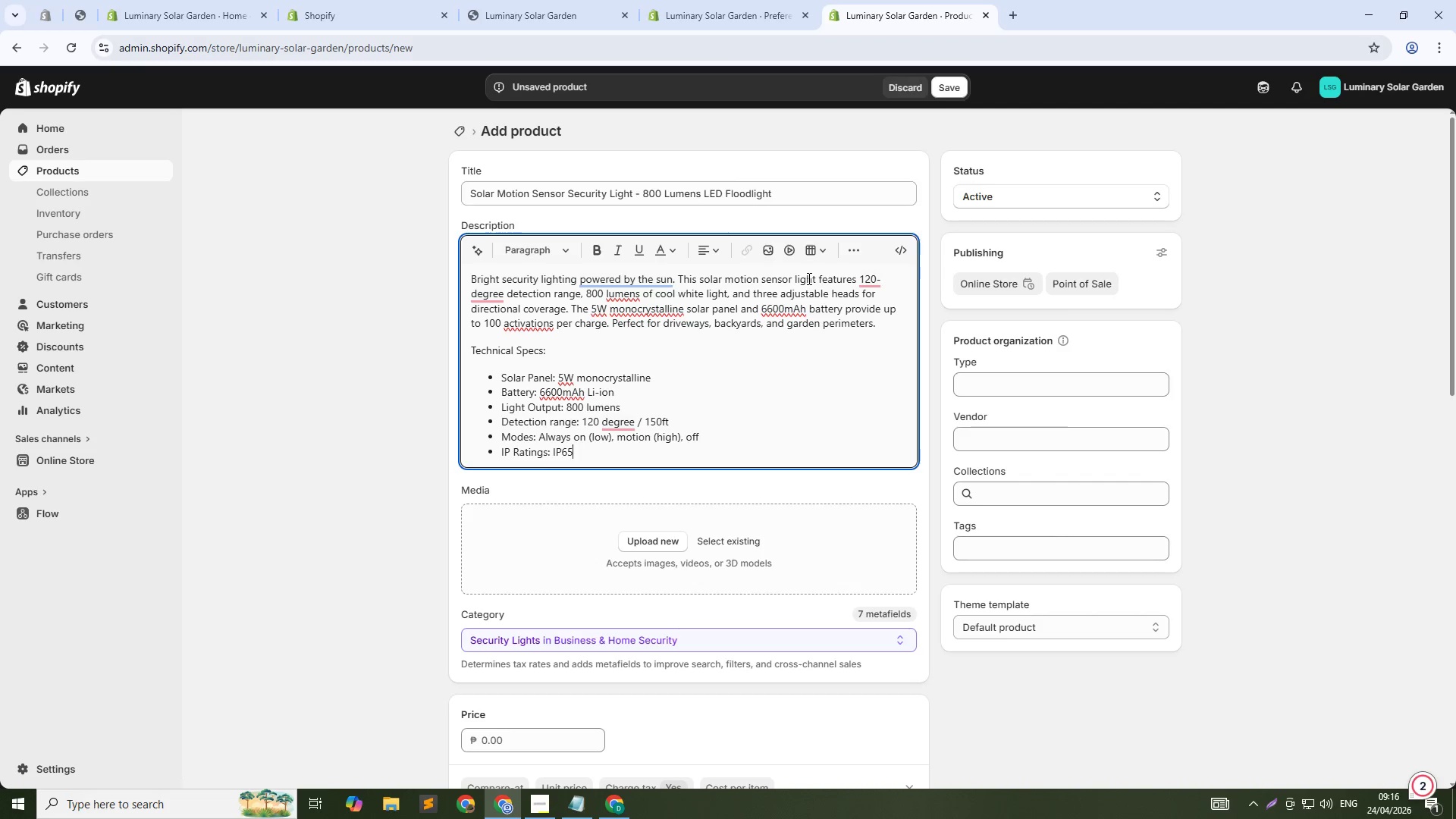 
left_click_drag(start_coordinate=[550, 353], to_coordinate=[431, 336])
 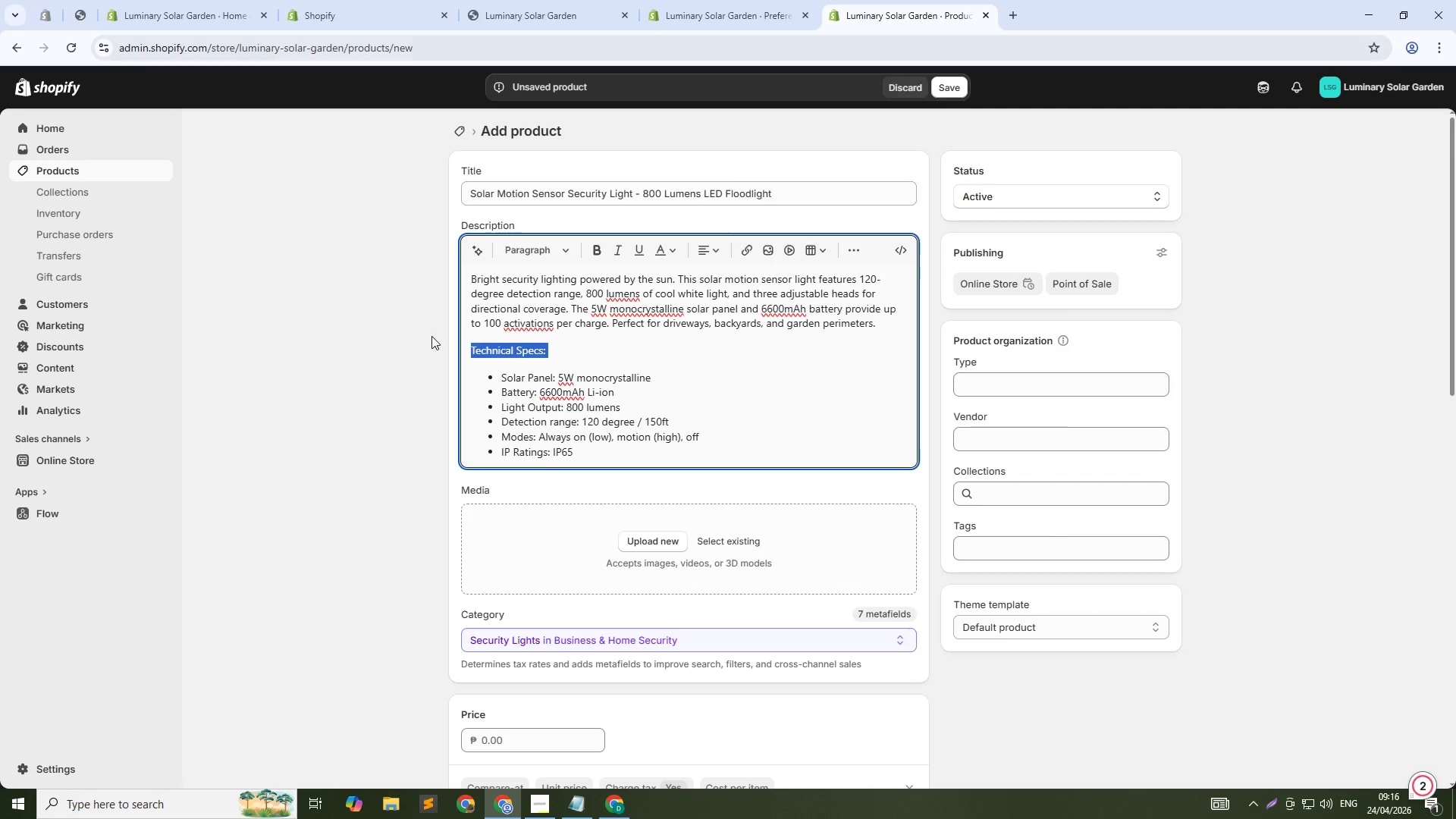 
key(Control+B)
 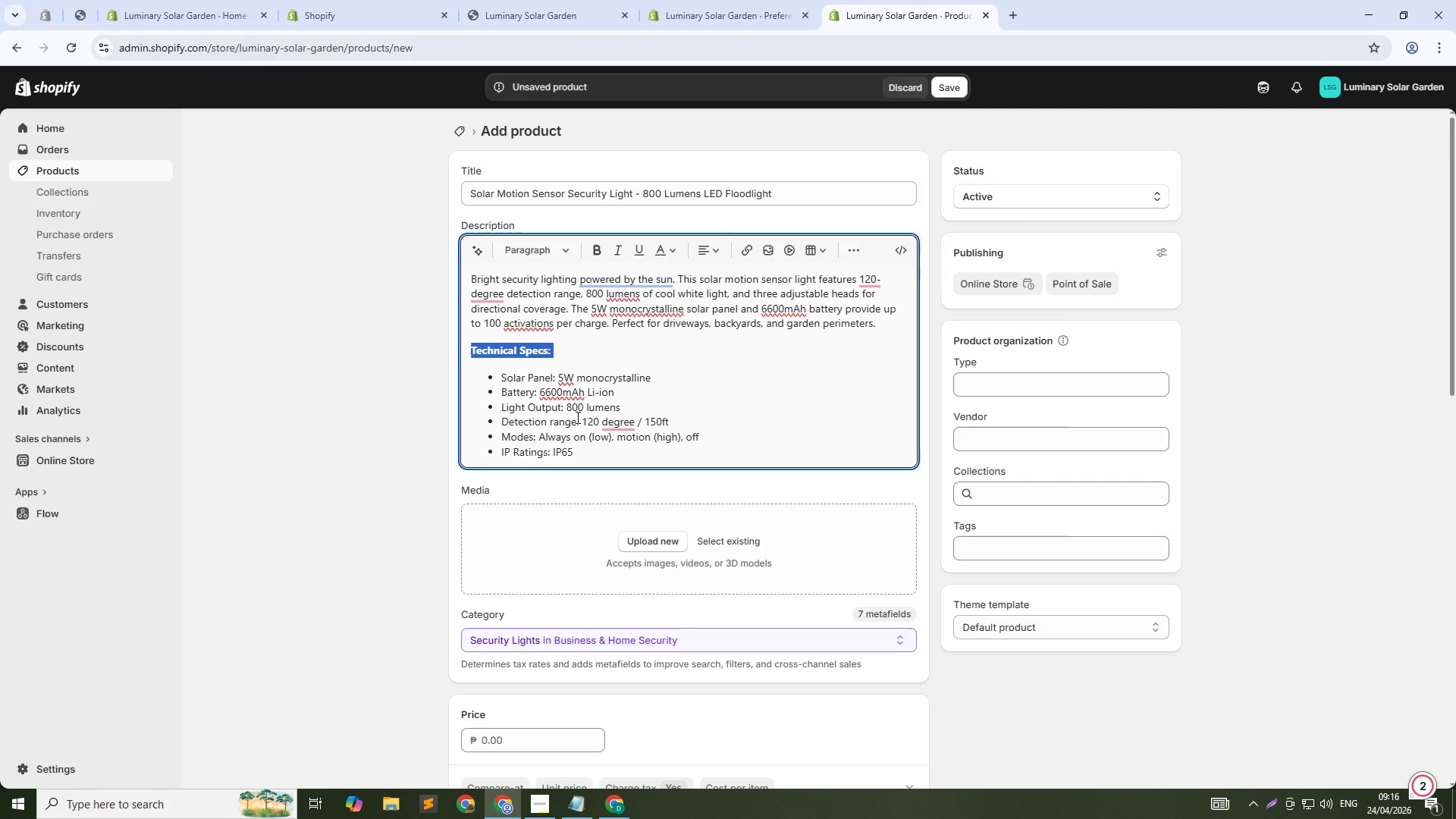 
left_click([378, 417])
 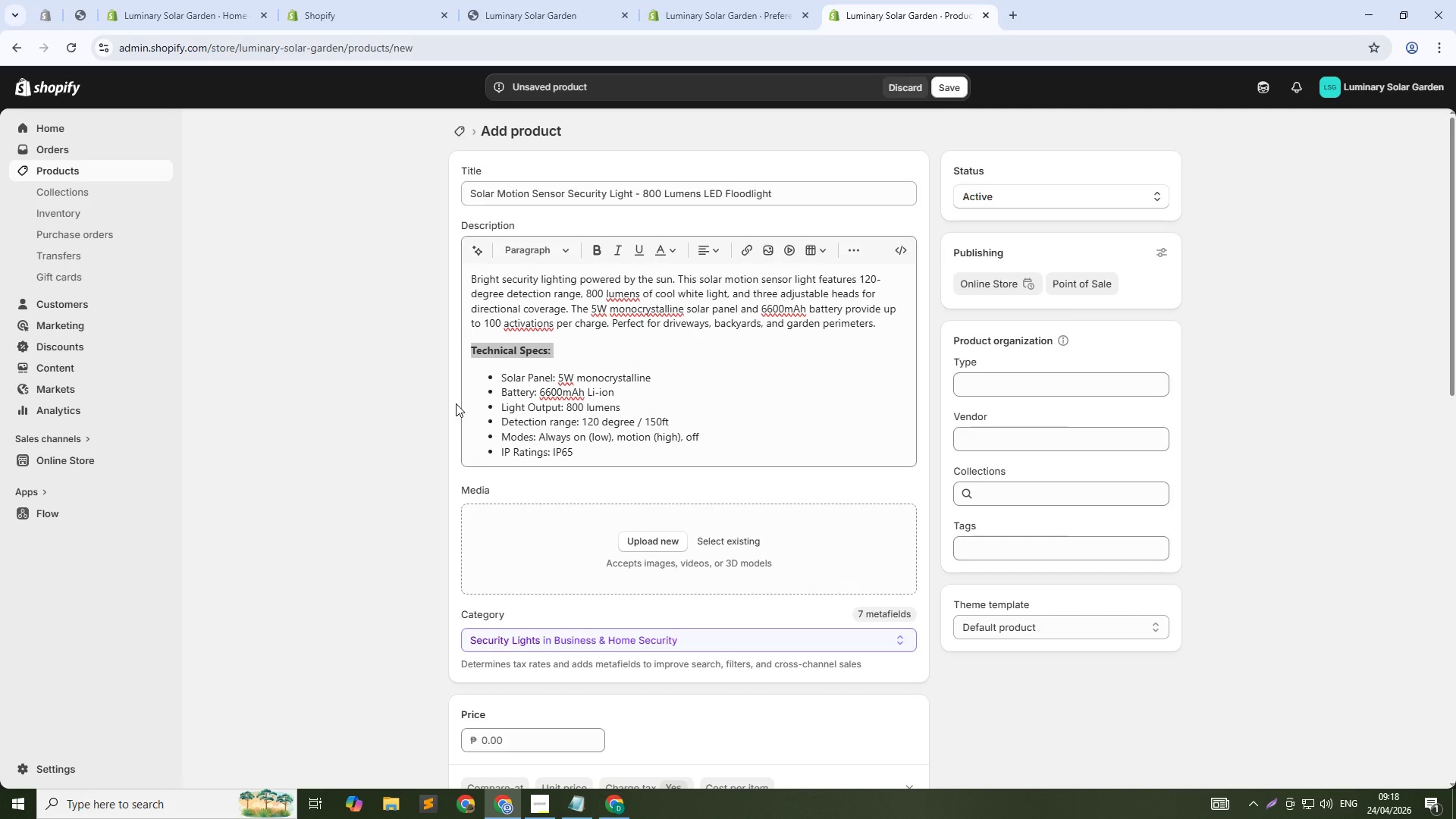 
wait(147.17)
 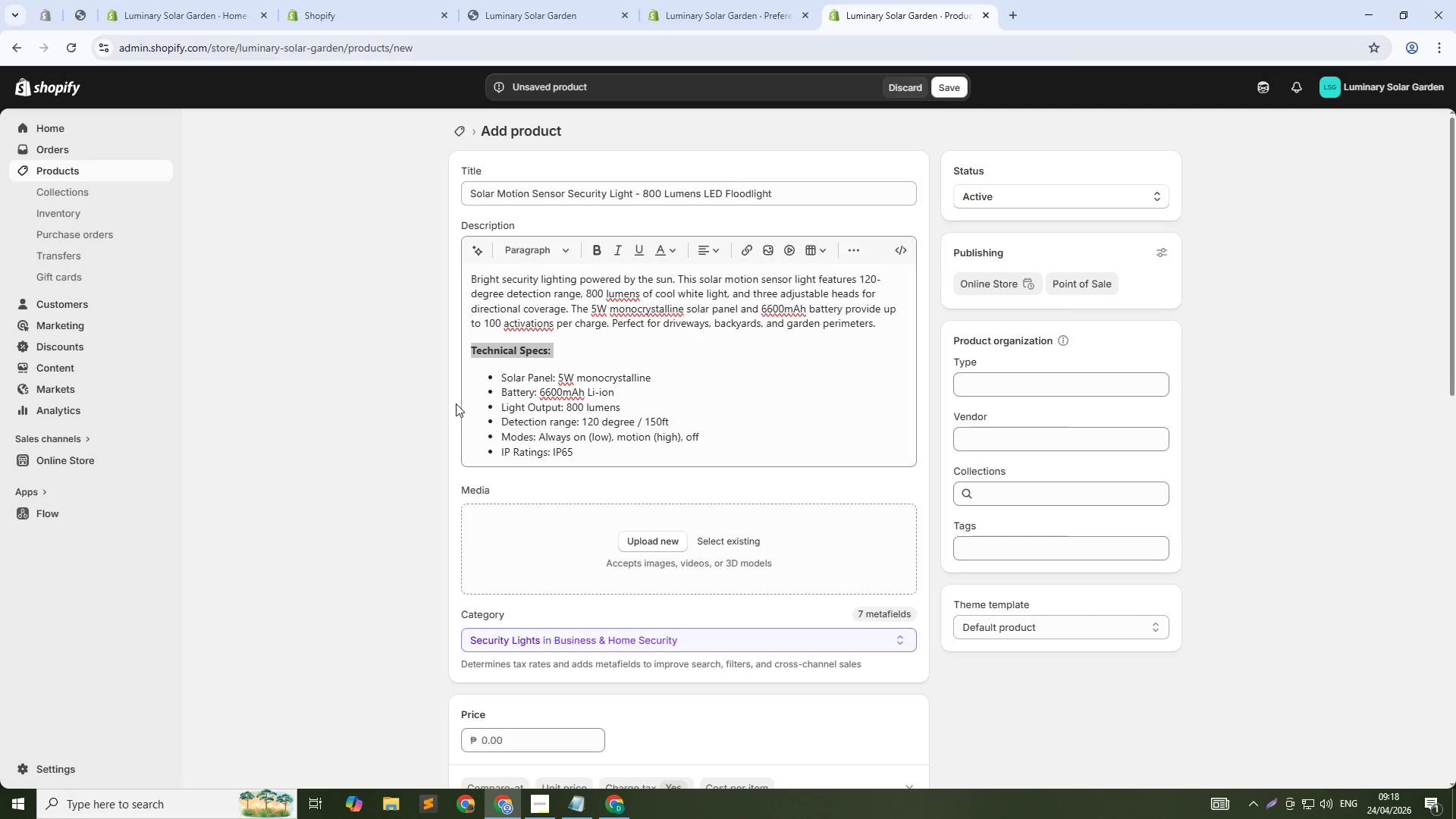 
scroll: coordinate [394, 556], scroll_direction: down, amount: 2.0
 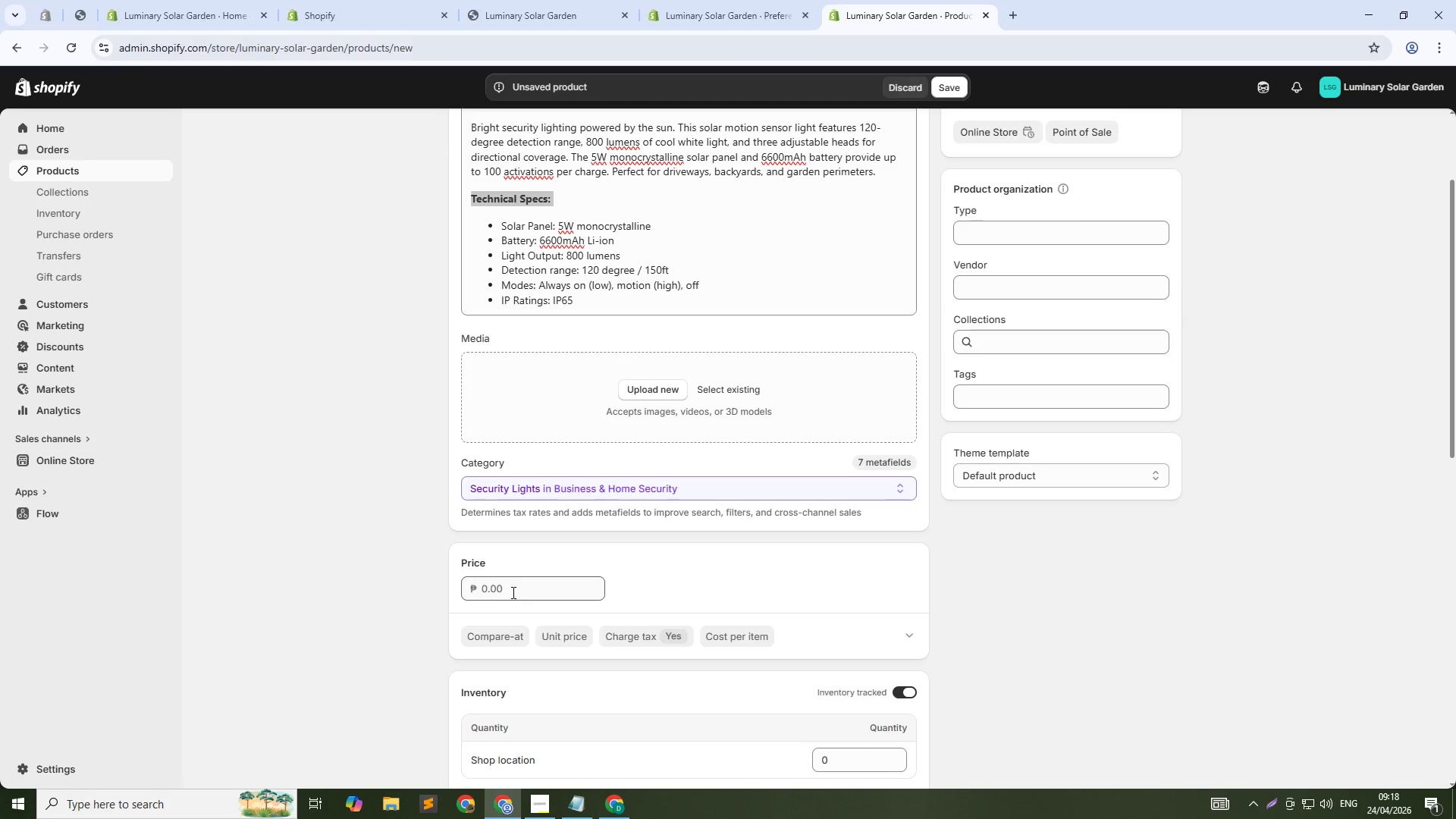 
left_click([519, 585])
 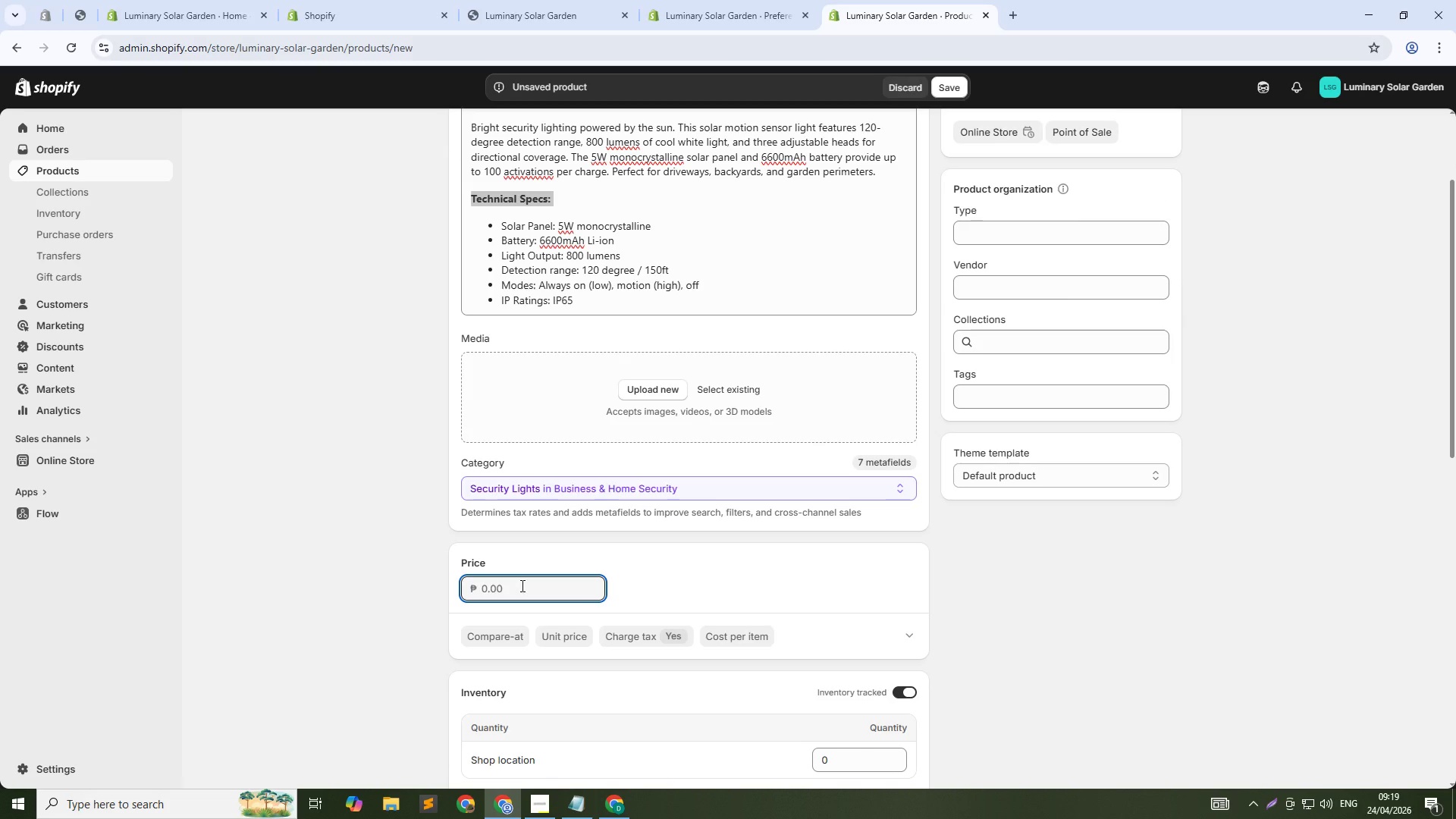 
key(Numpad7)
 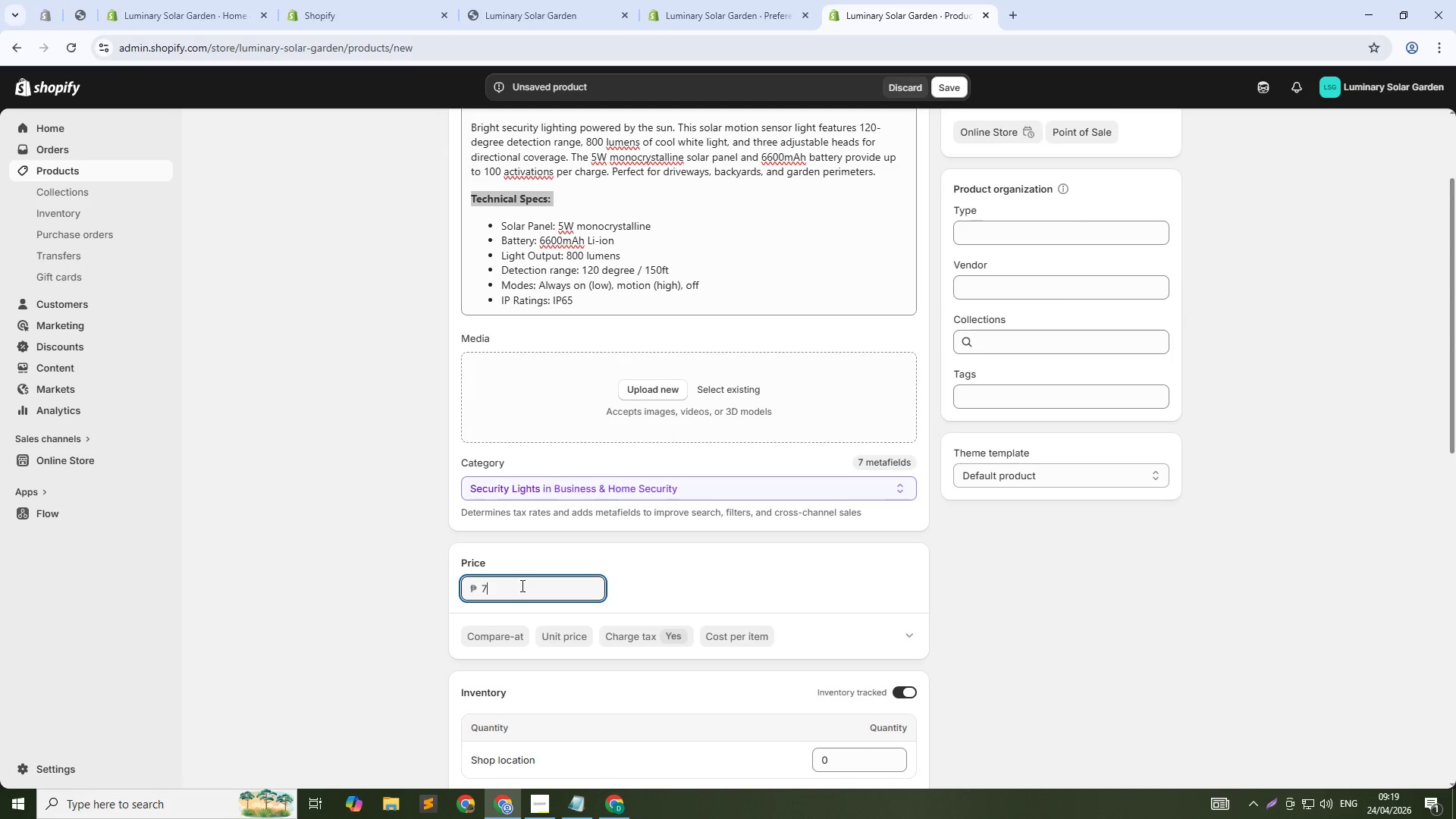 
key(Numpad9)
 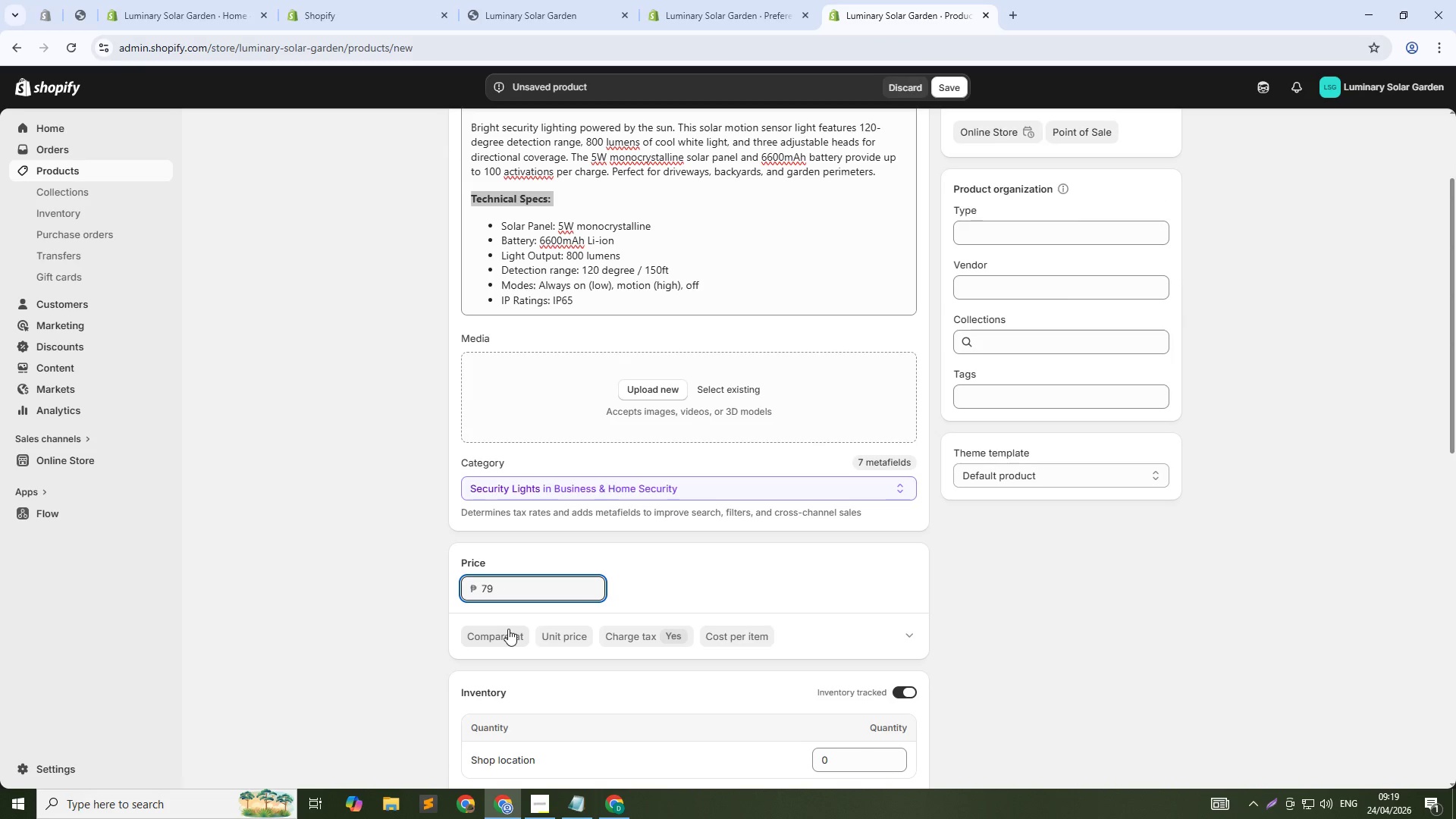 
left_click([508, 629])
 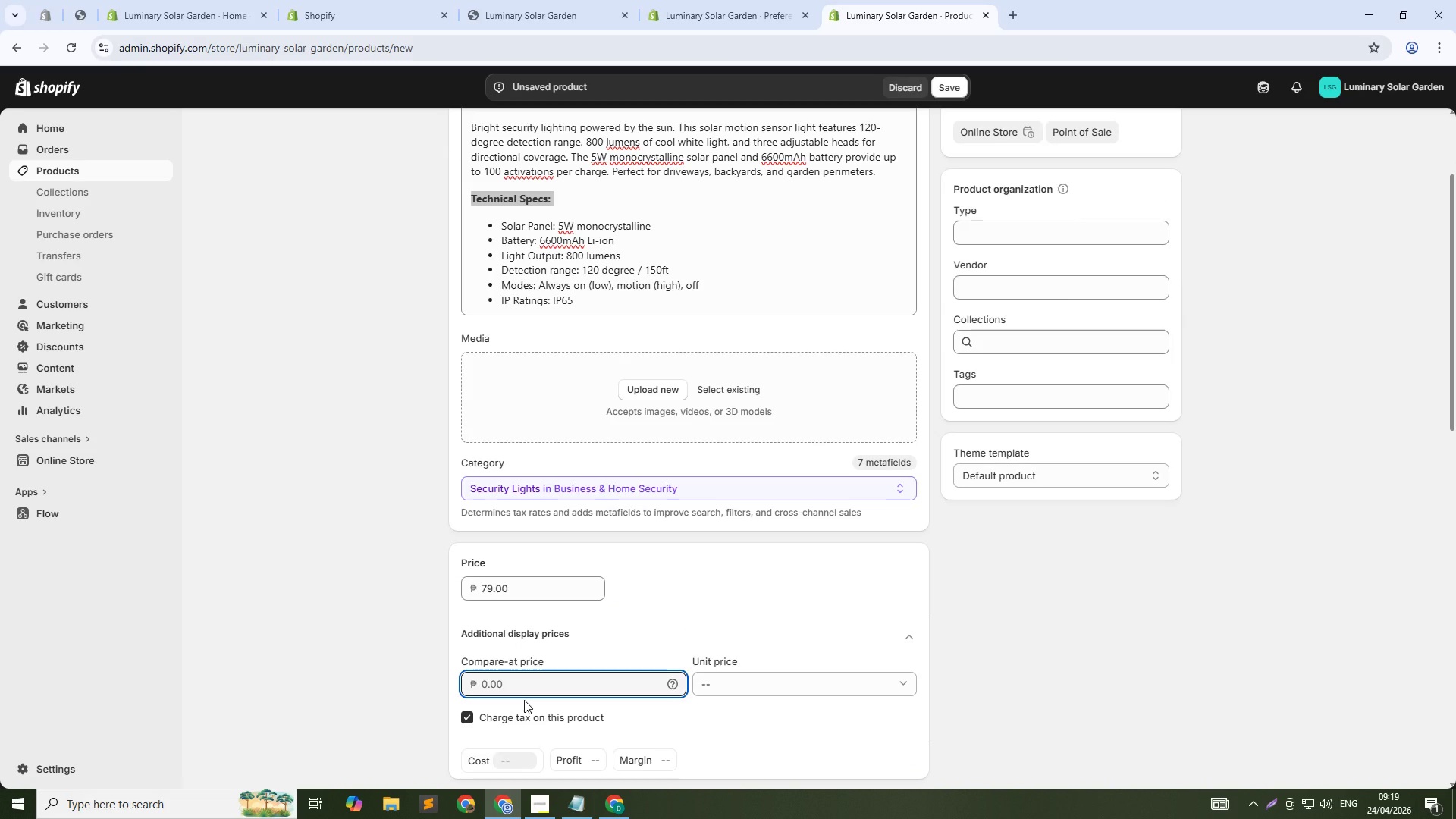 
key(Numpad0)
 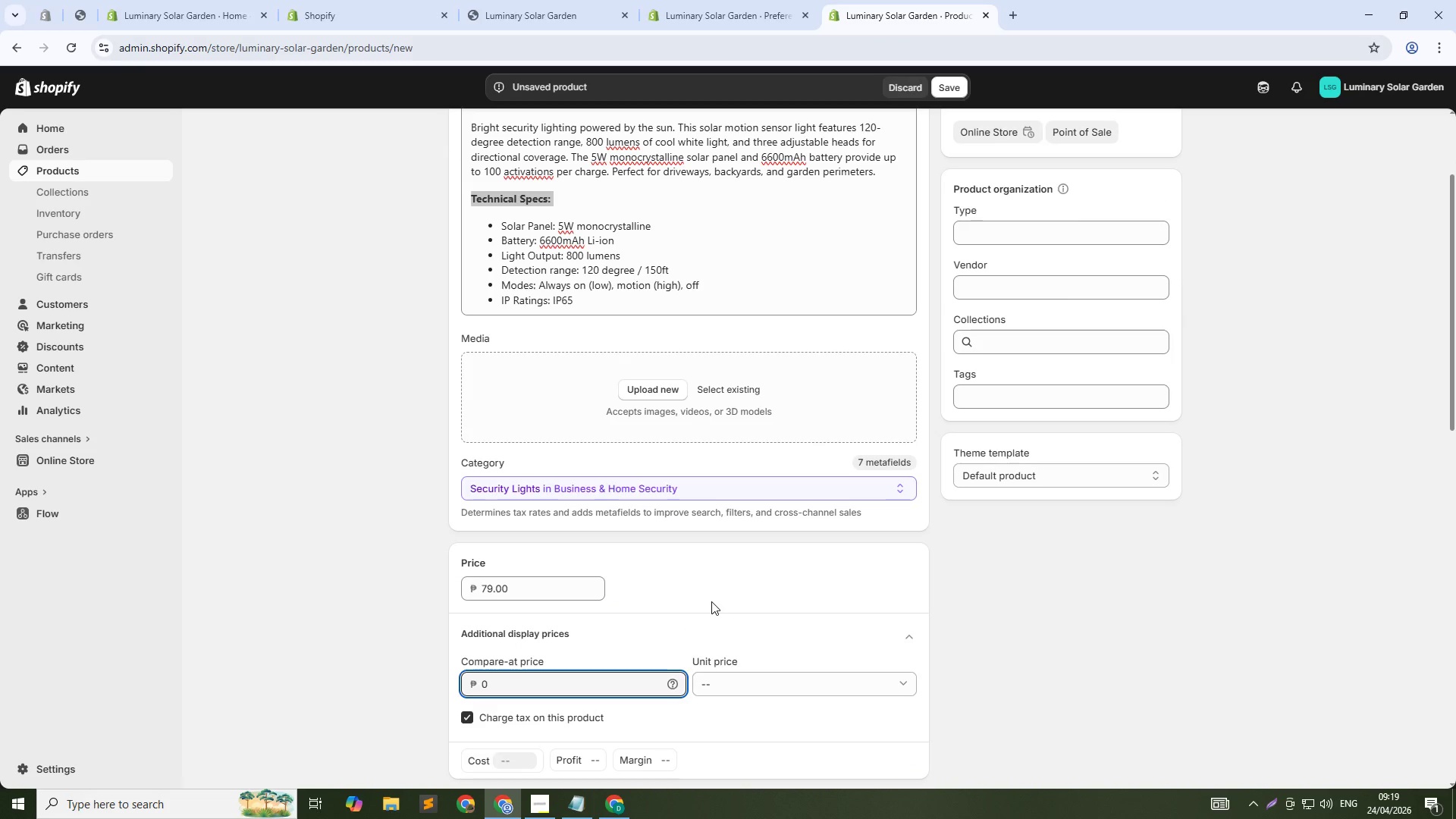 
scroll: coordinate [711, 601], scroll_direction: down, amount: 1.0
 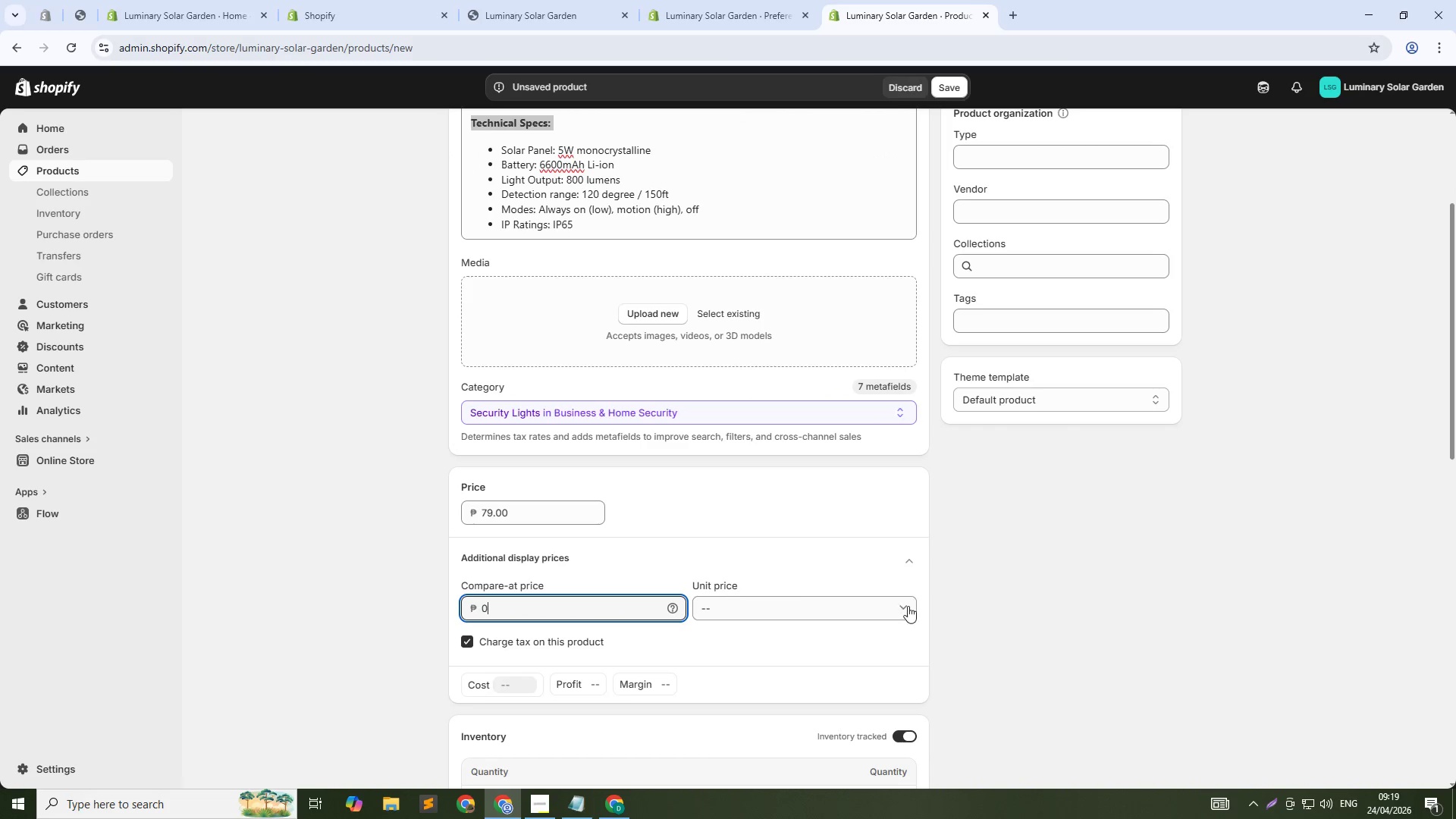 
scroll: coordinate [952, 588], scroll_direction: up, amount: 2.0
 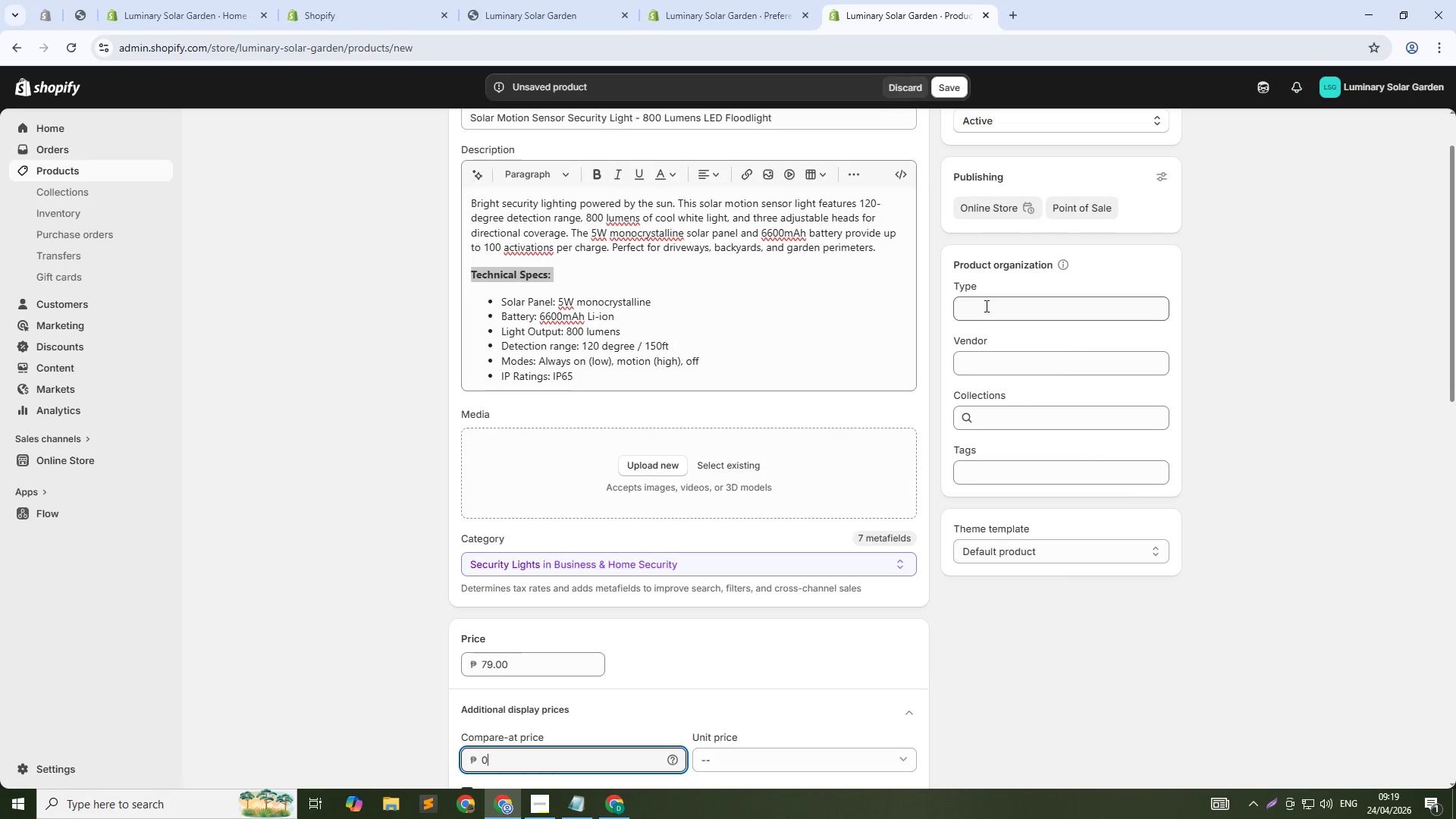 
left_click([985, 306])
 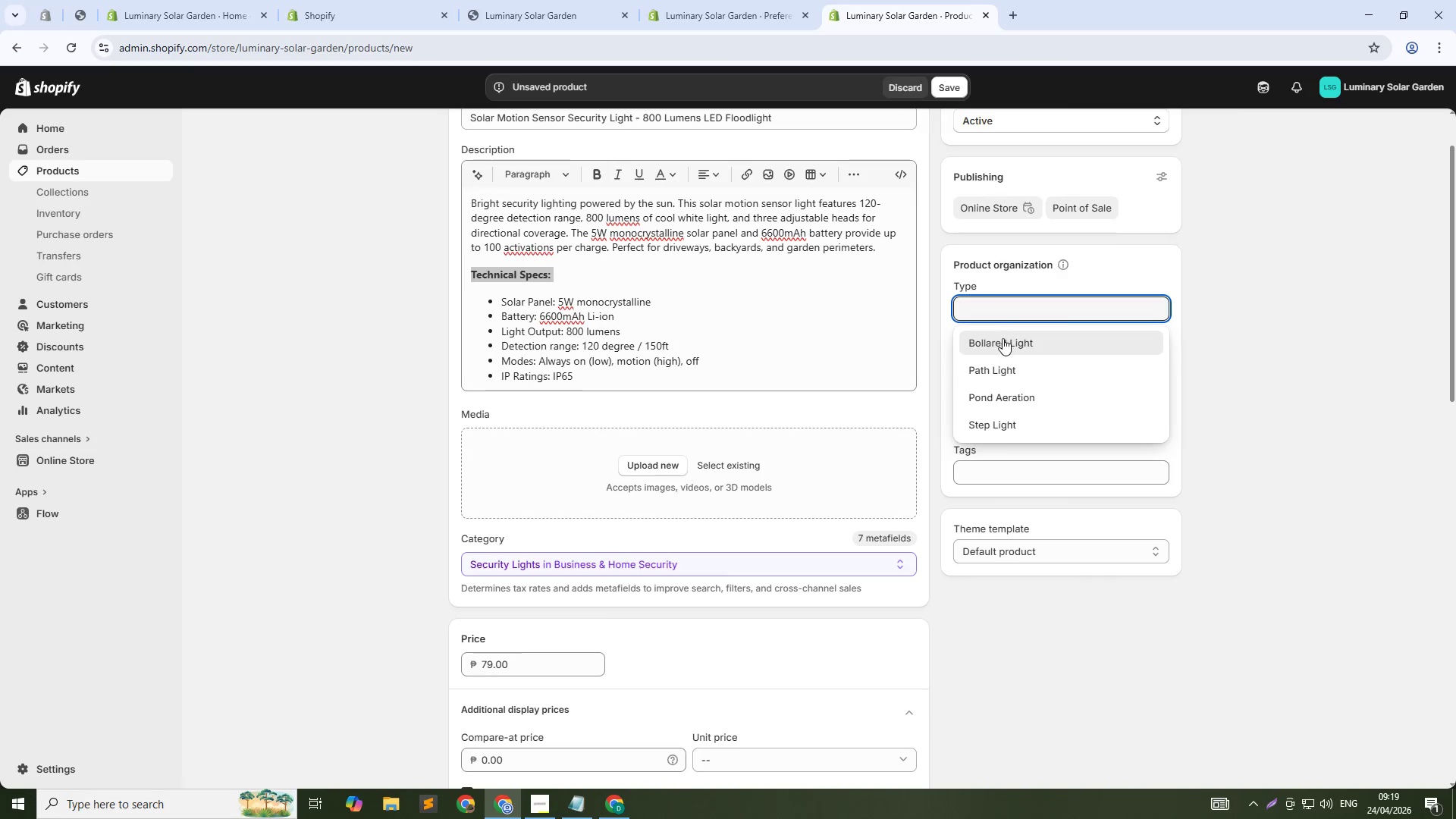 
type(Securt)
key(Backspace)
type(ity )
key(Backspace)
key(Backspace)
key(Backspace)
key(Backspace)
type(ity Light)
 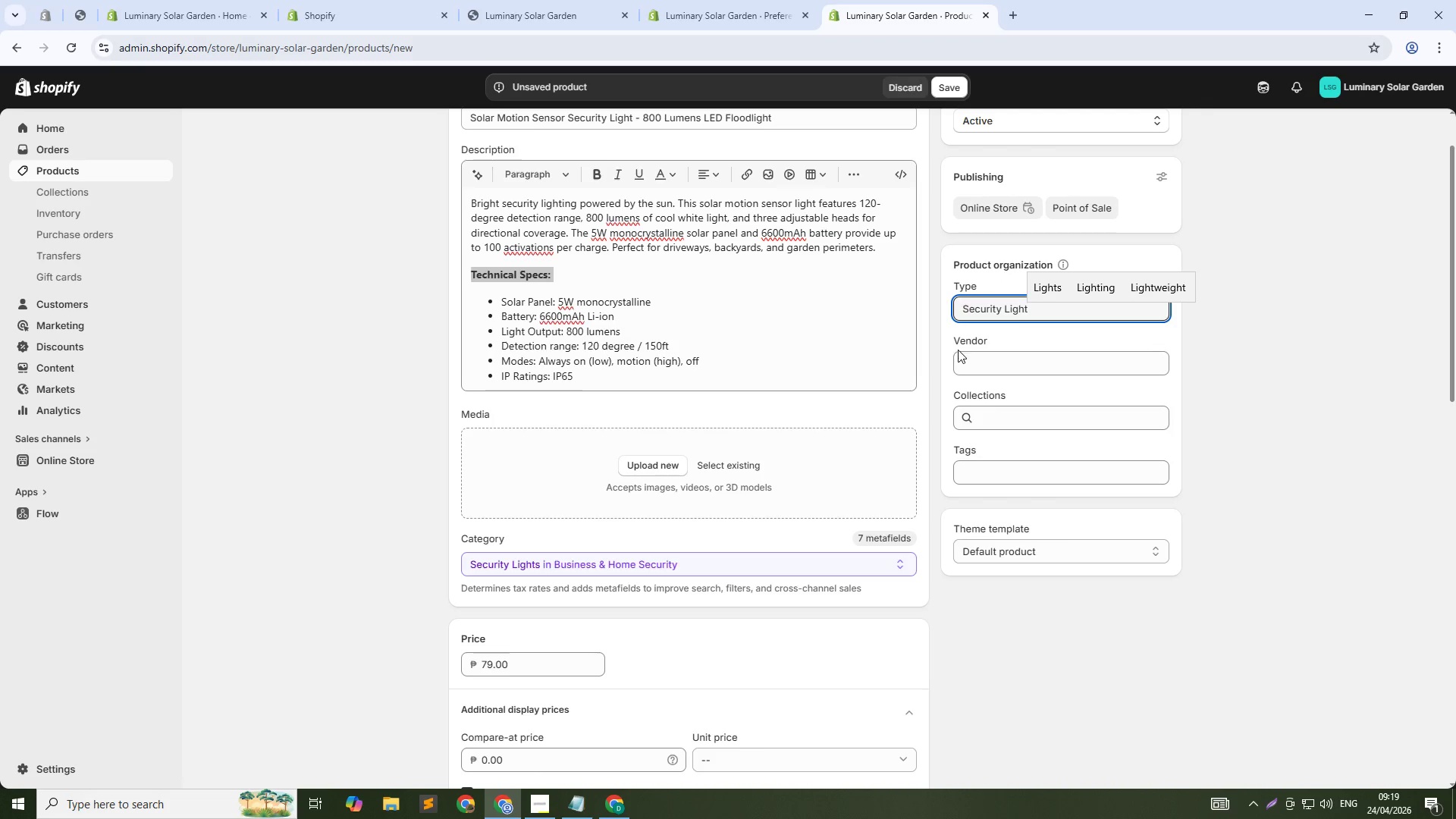 
left_click([959, 350])
 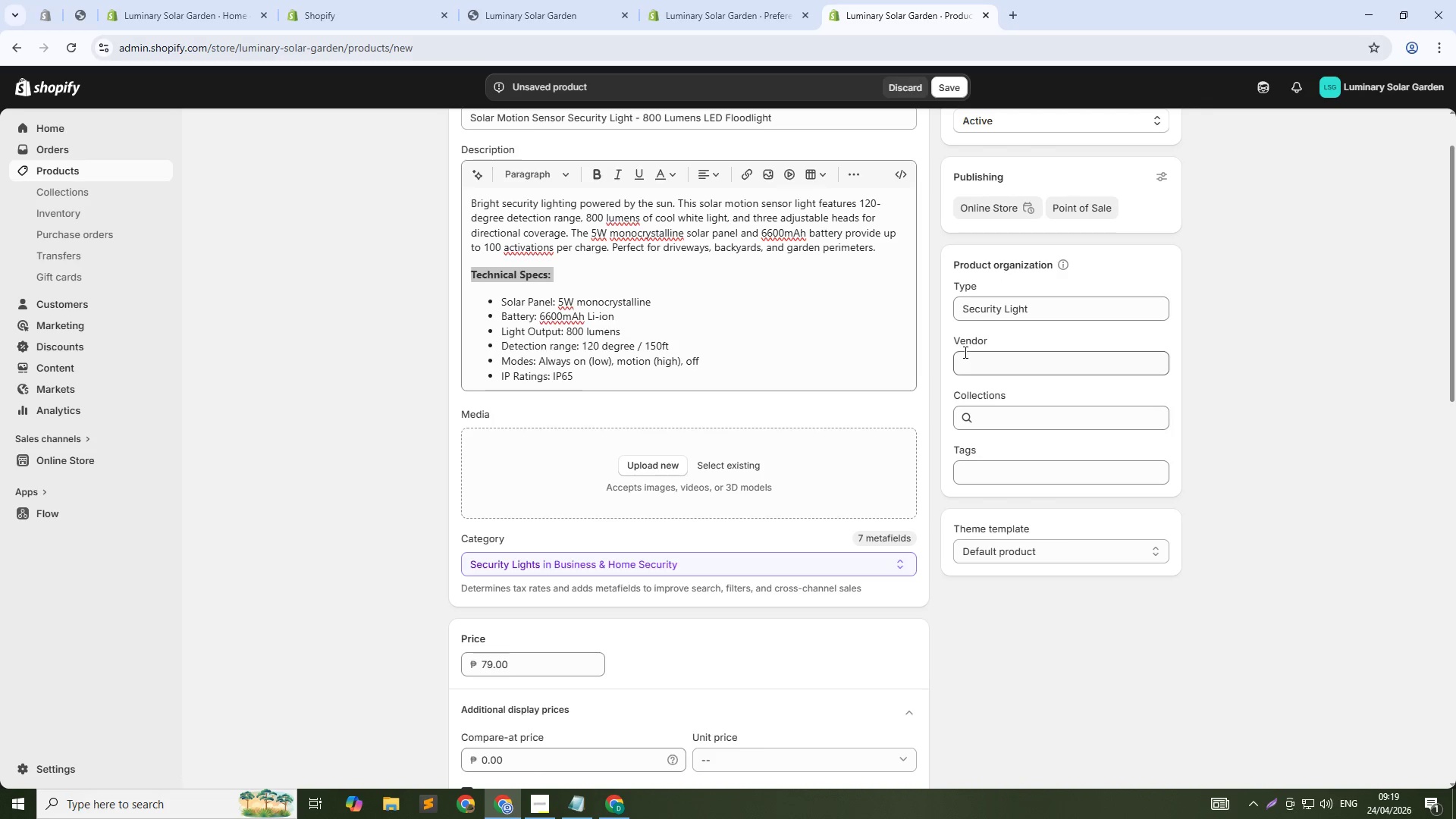 
left_click([964, 352])
 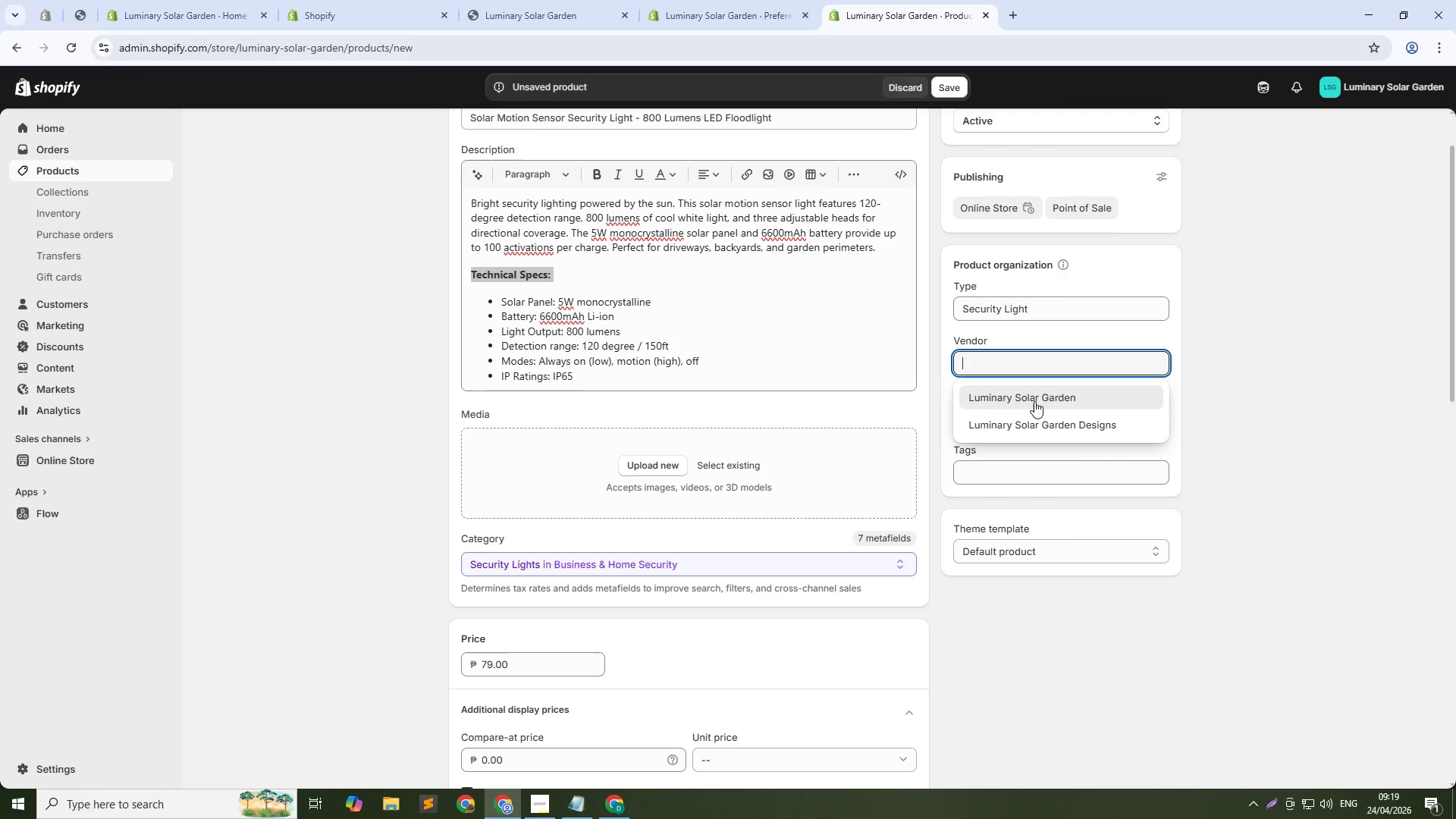 
left_click([1034, 401])
 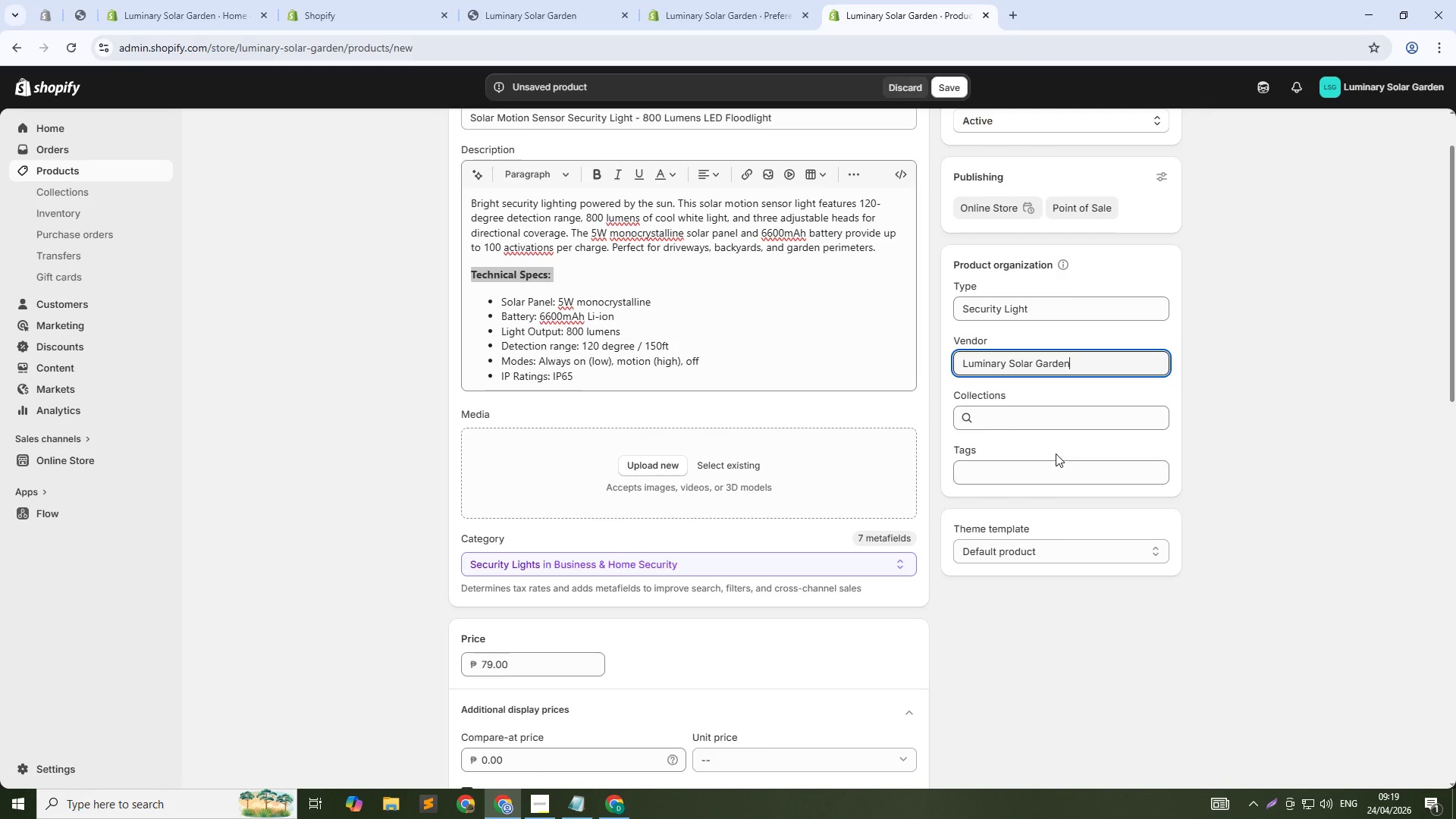 
wait(6.31)
 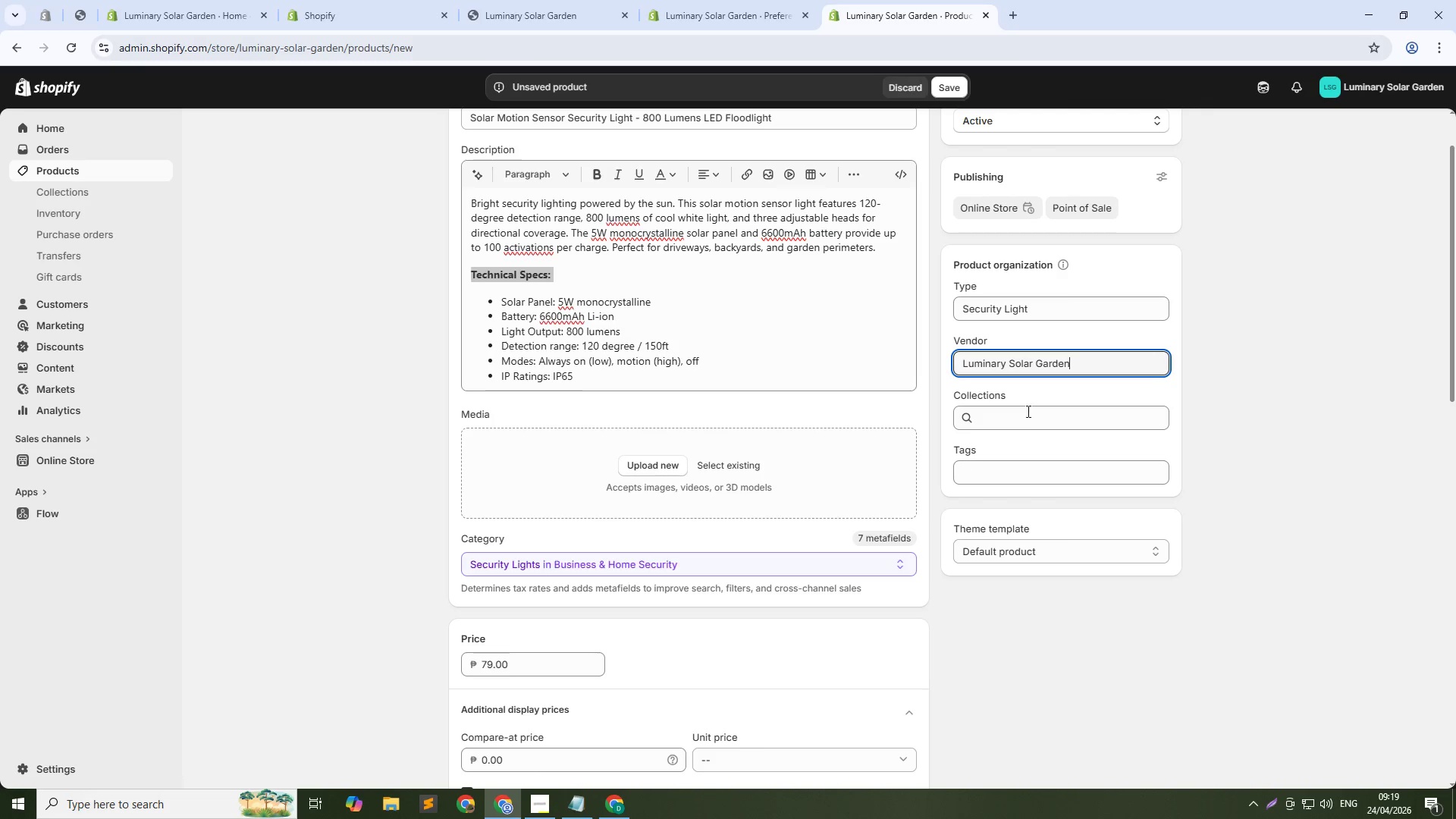 
left_click([1046, 475])
 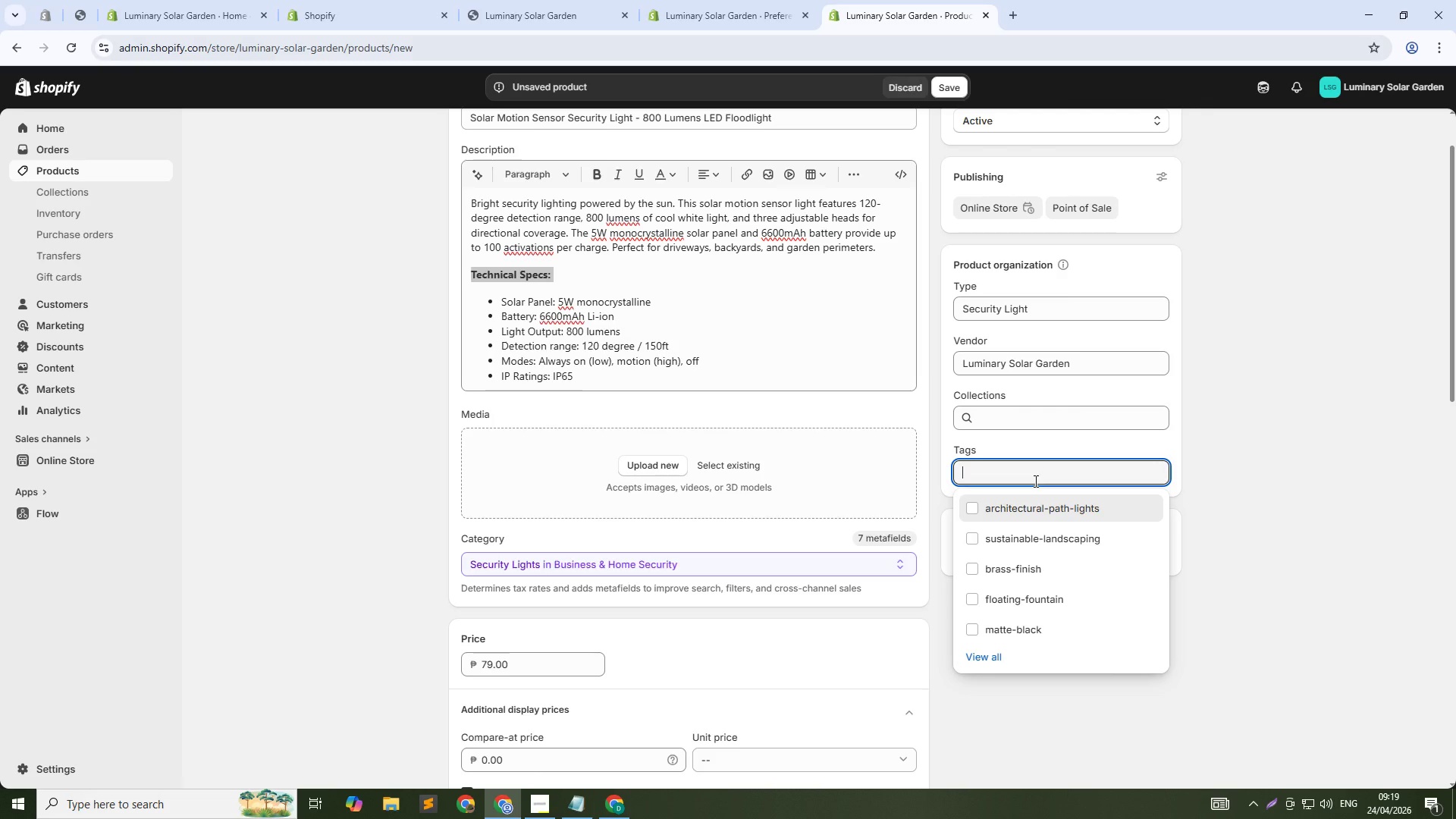 
type(eco-friendly-security)
 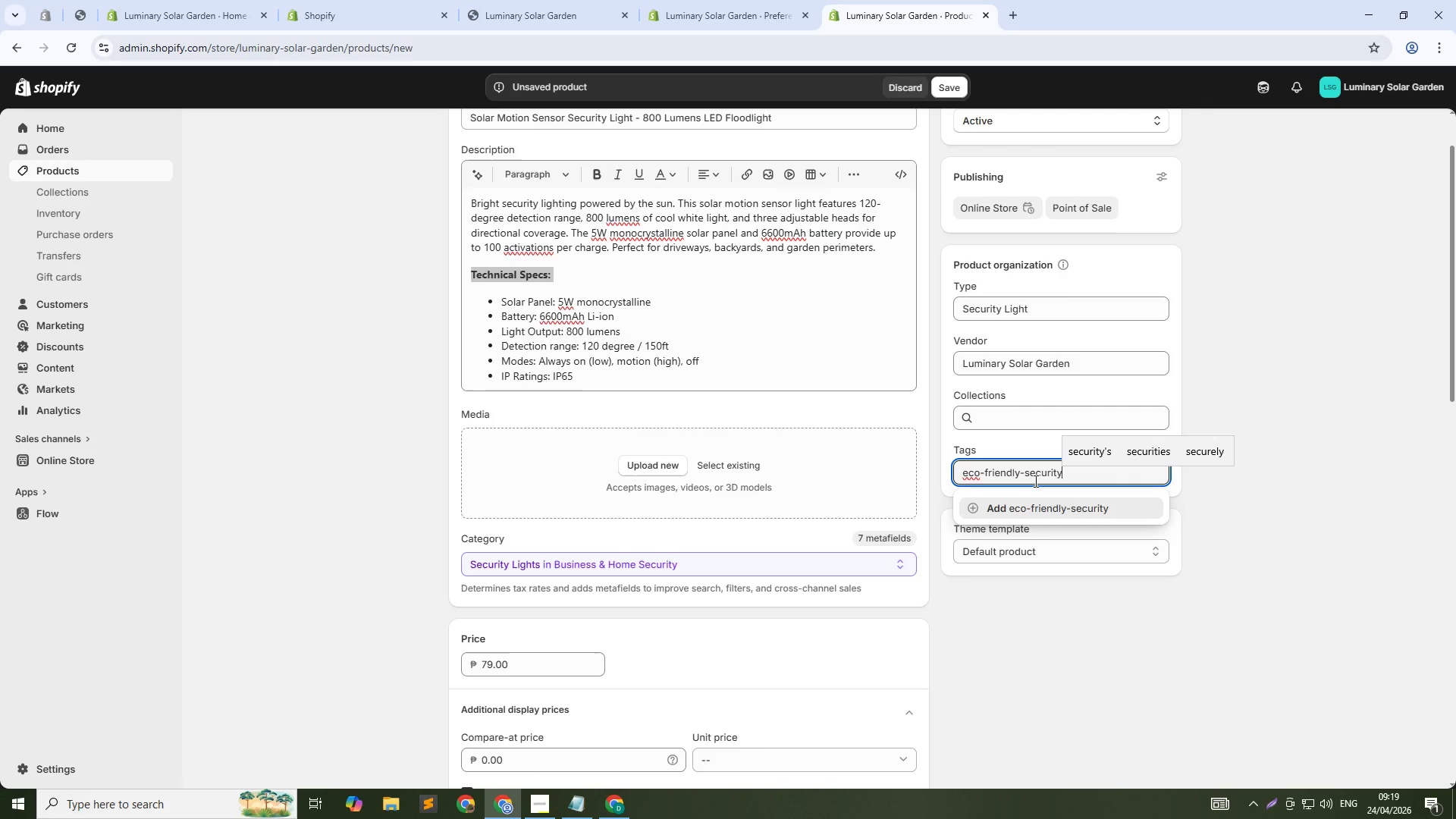 
key(Enter)
 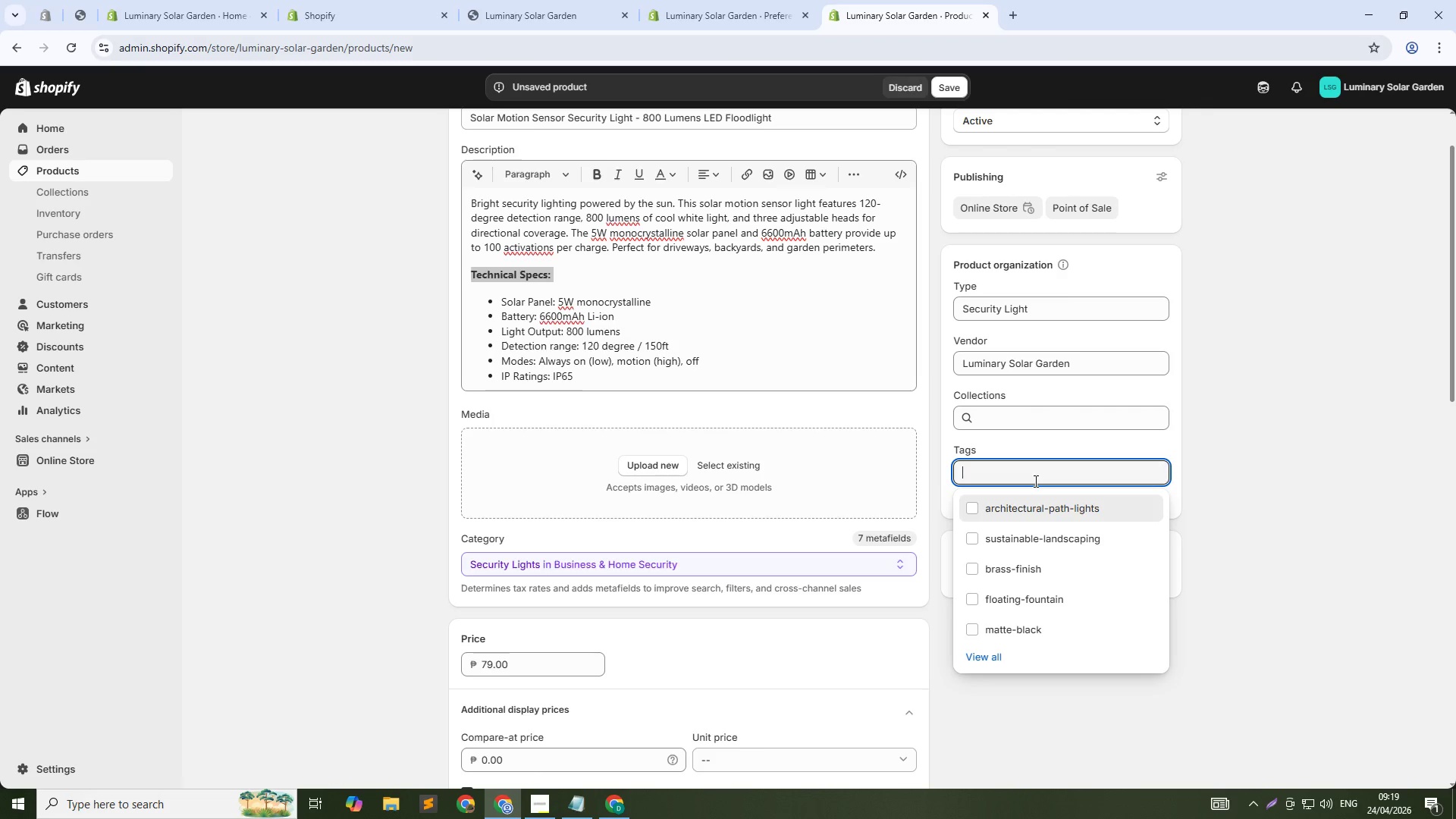 
type(solar)
 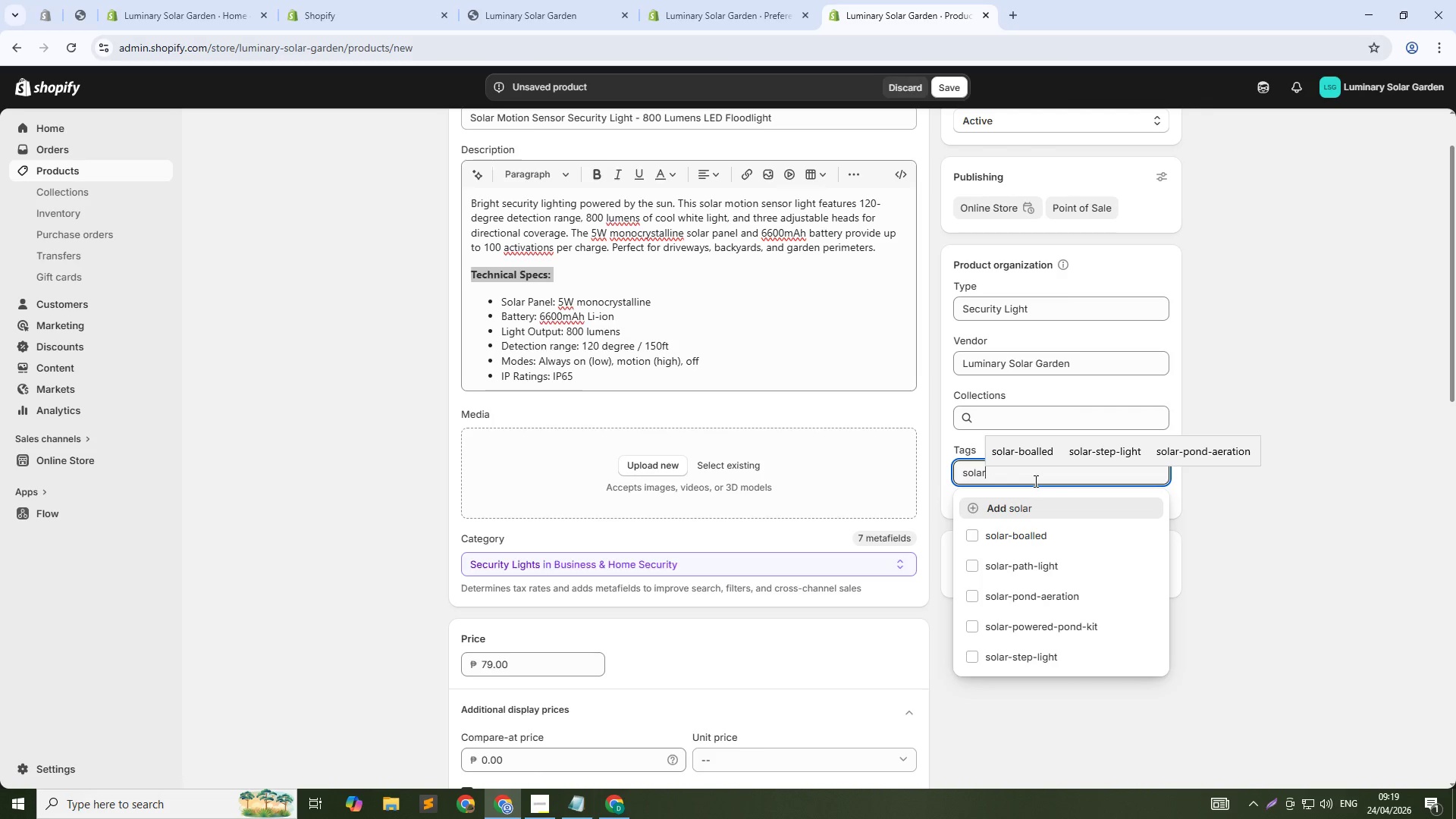 
type(-security-light)
 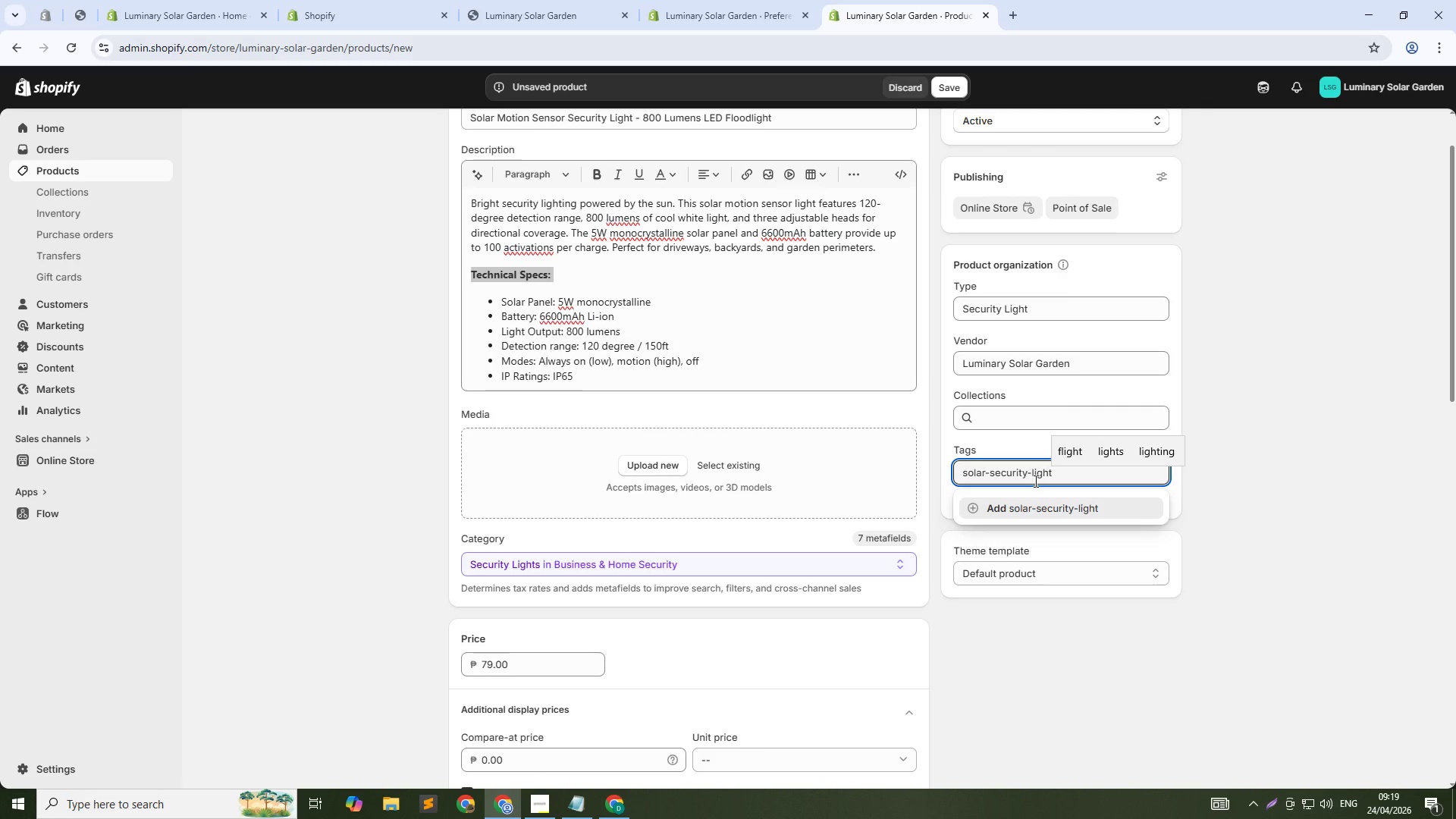 
key(Enter)
 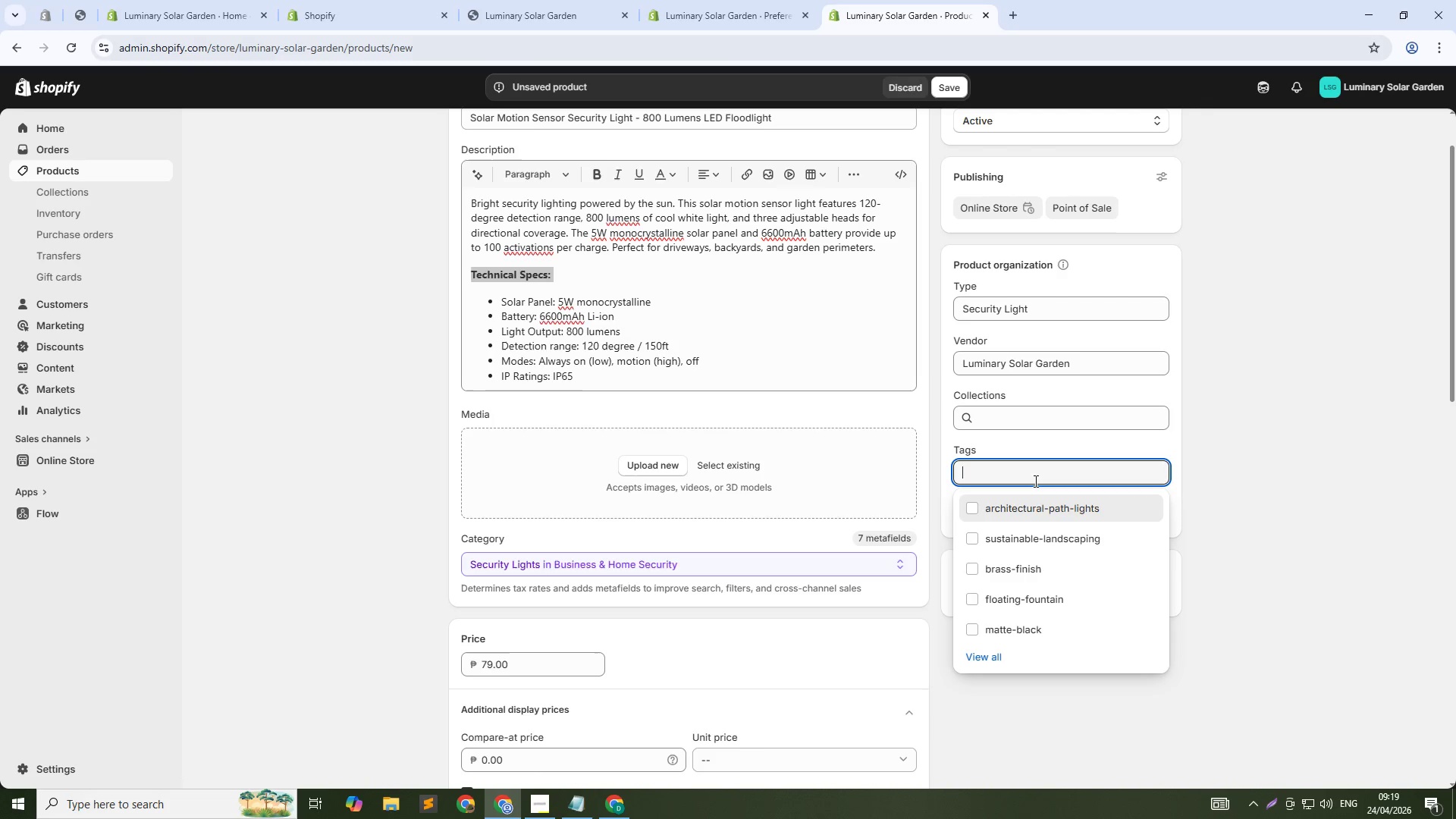 
type(motion-sensor)
 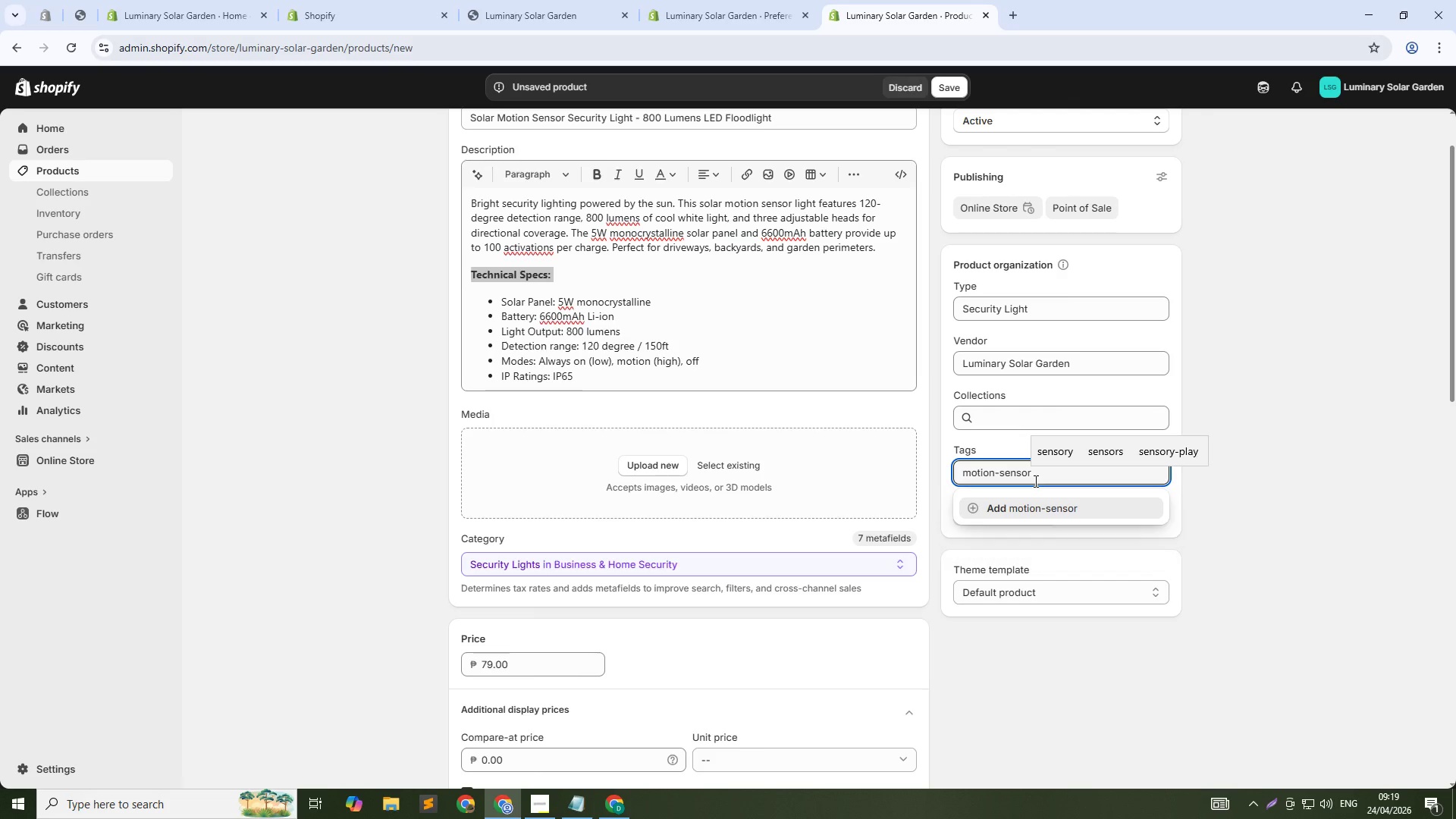 
key(Enter)
 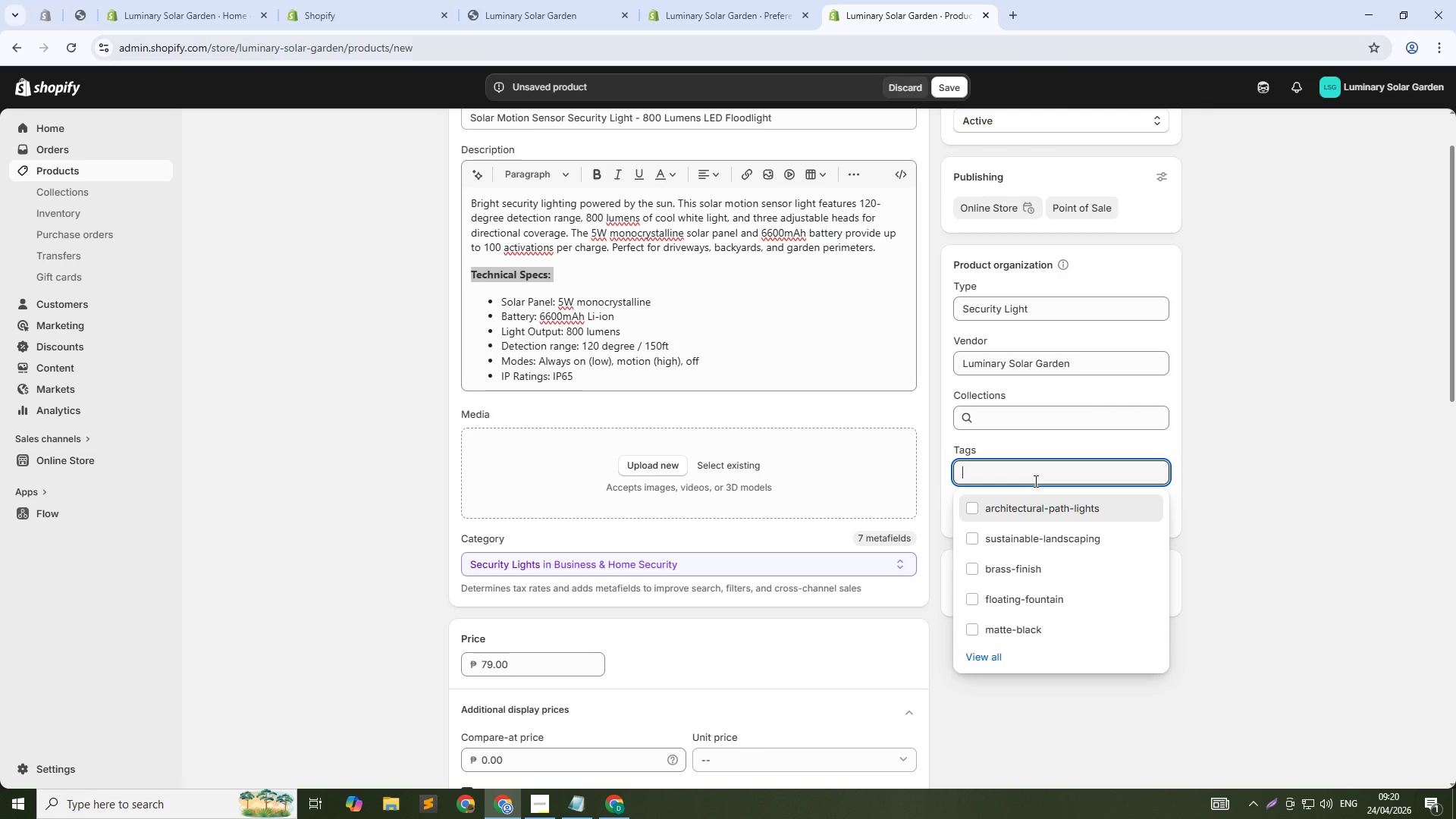 
type(sustain)
 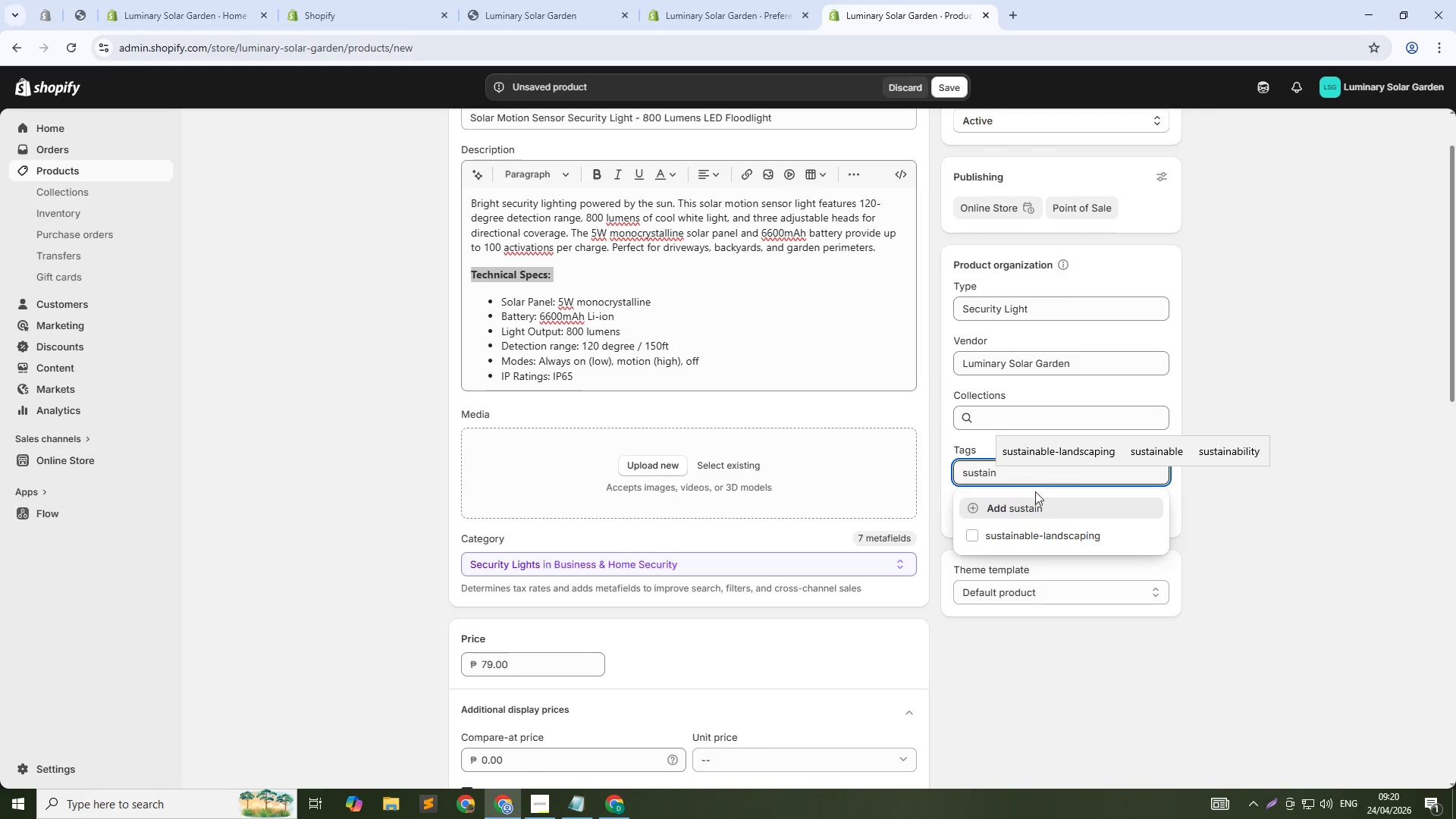 
left_click([1040, 536])
 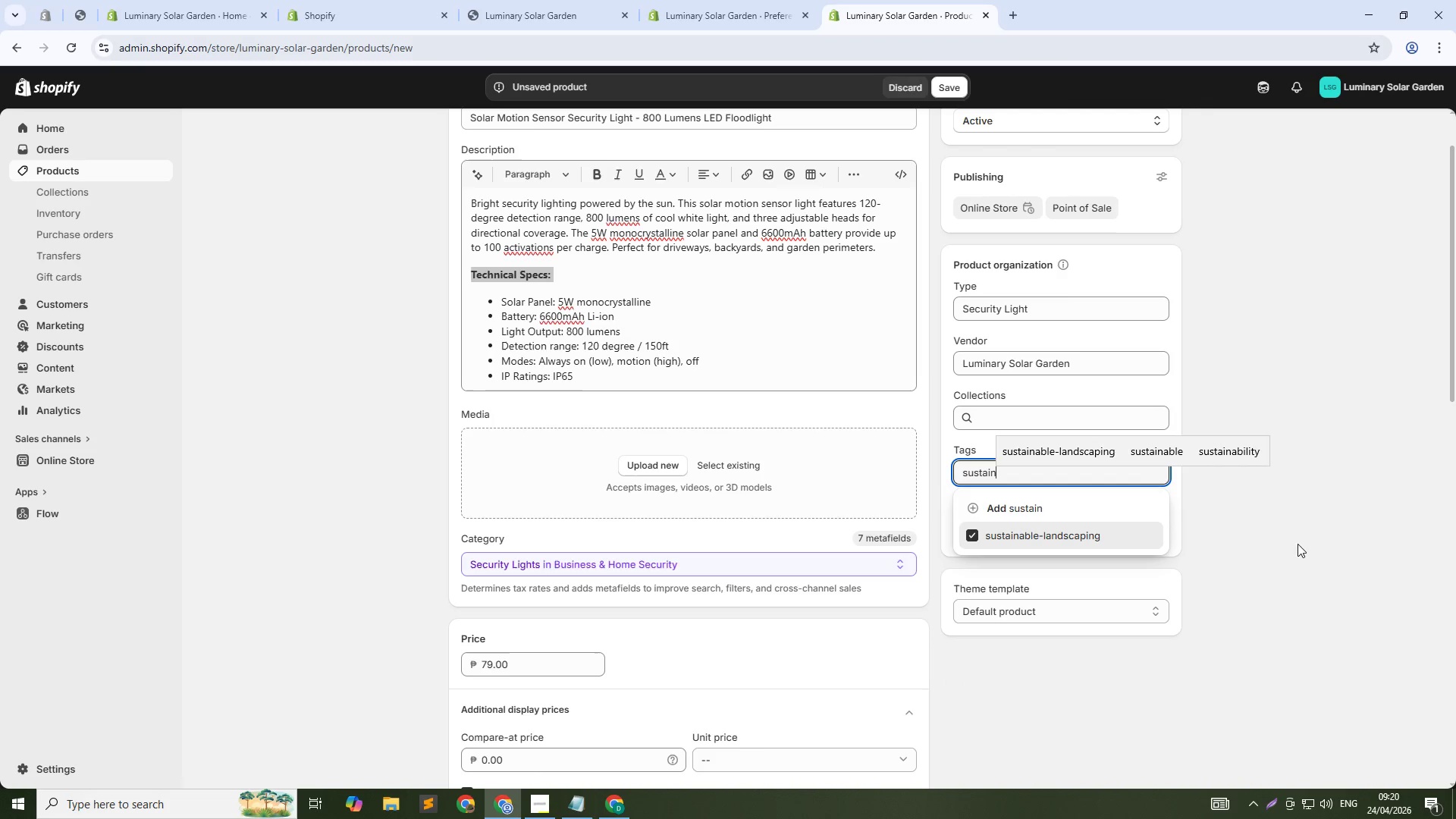 
left_click([1300, 544])
 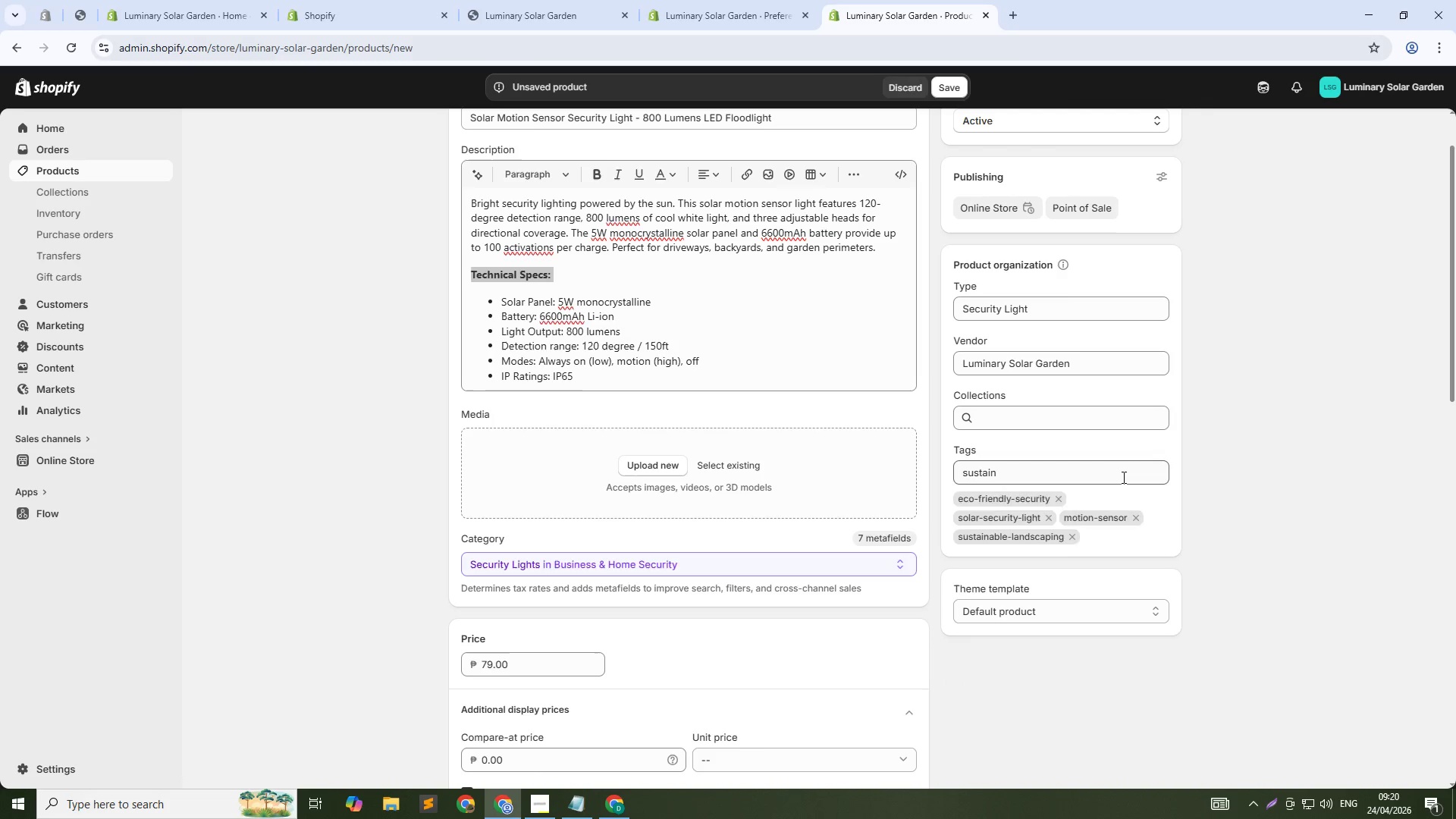 
double_click([1122, 477])
 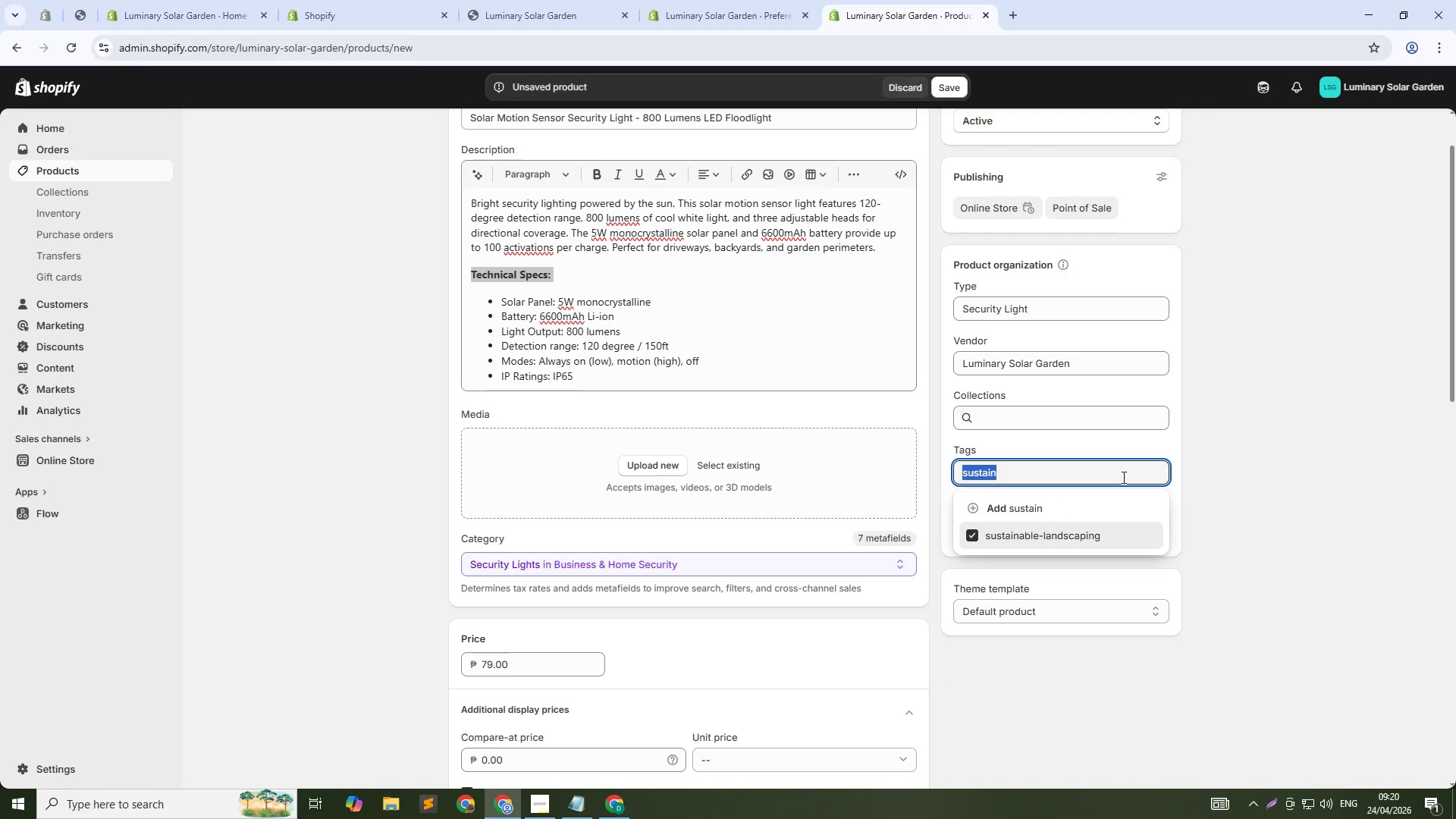 
triple_click([1122, 477])
 